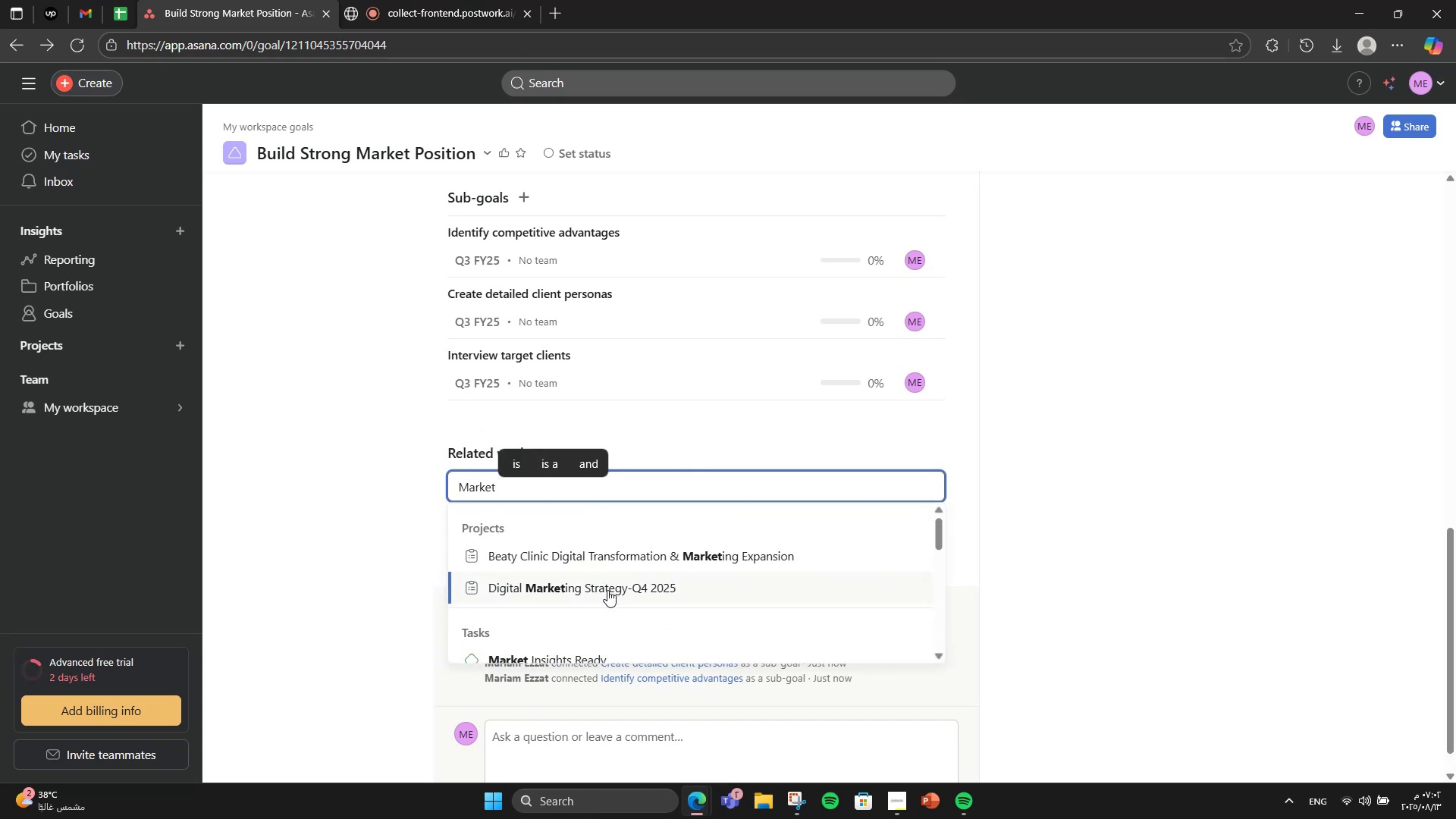 
scroll: coordinate [607, 590], scroll_direction: down, amount: 1.0
 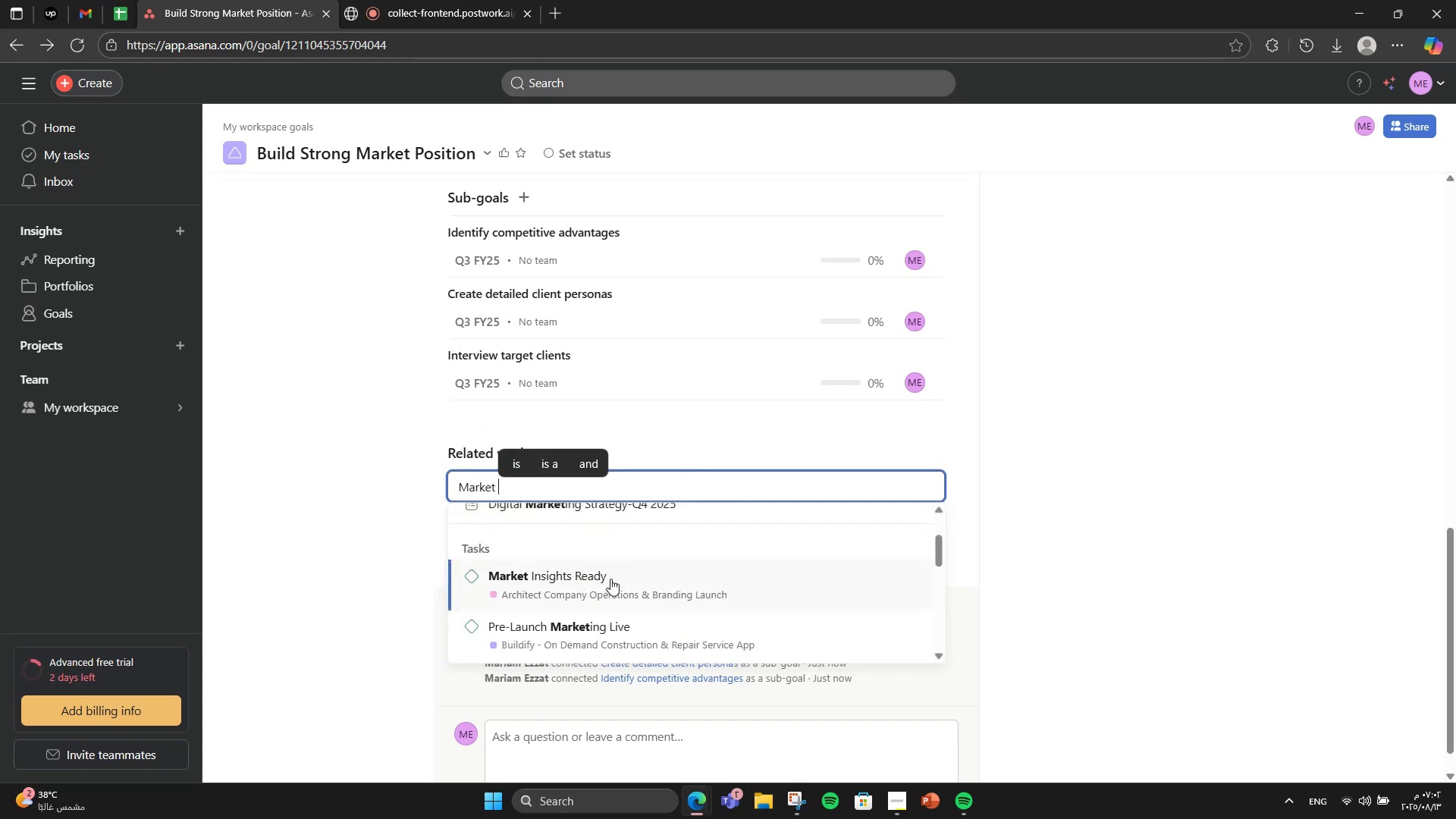 
left_click([610, 578])
 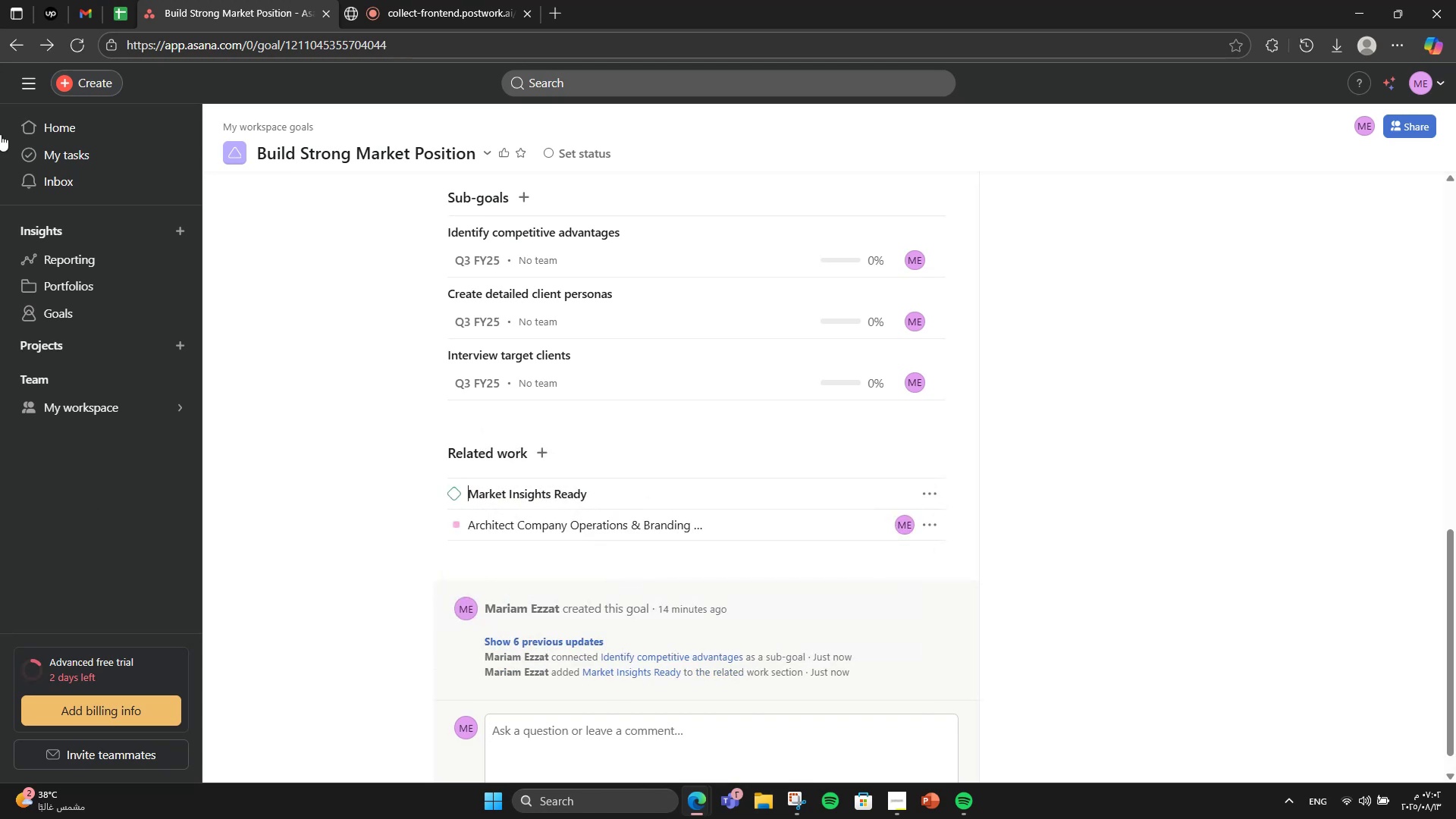 
left_click([0, 44])
 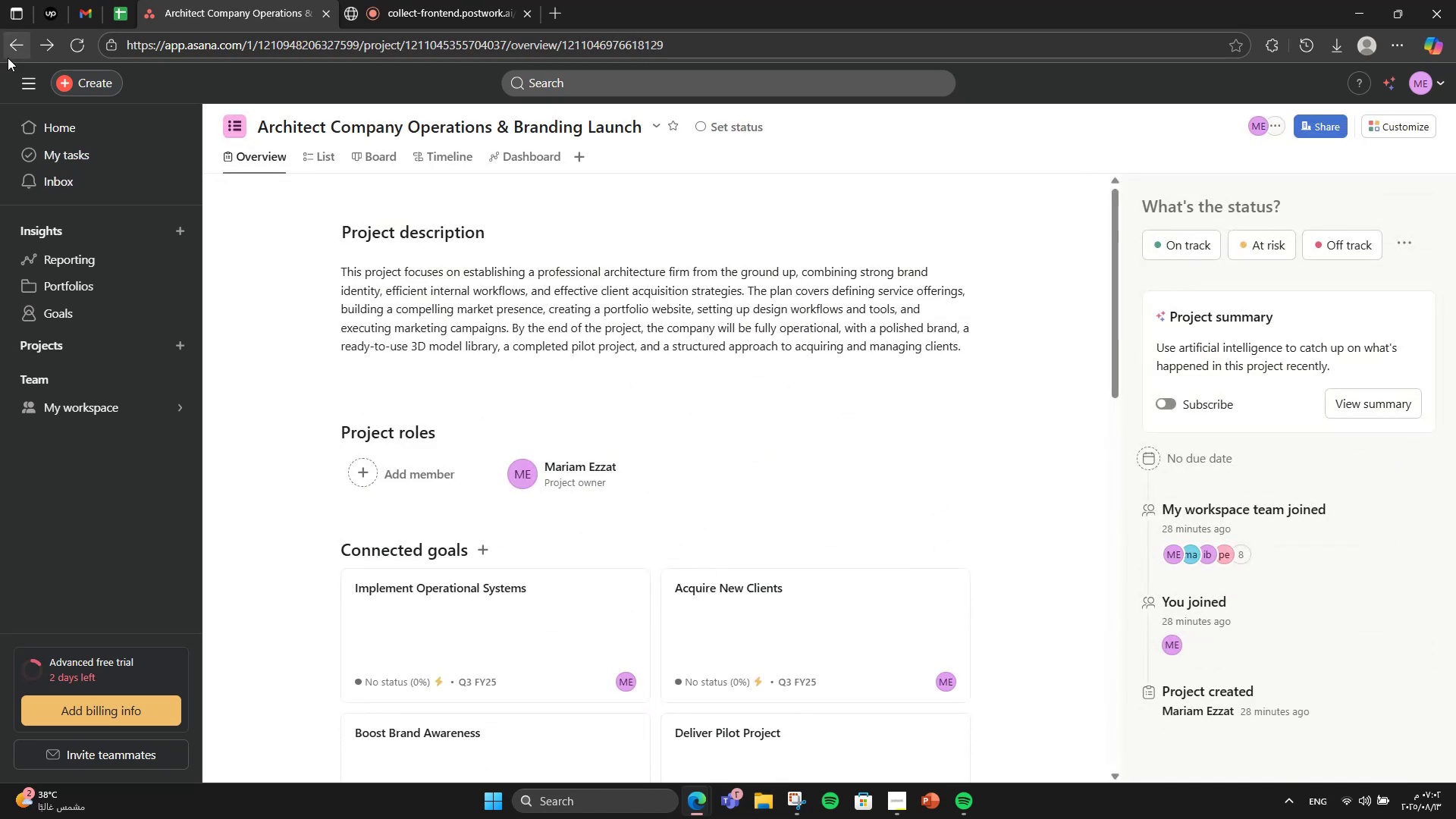 
scroll: coordinate [823, 695], scroll_direction: down, amount: 4.0
 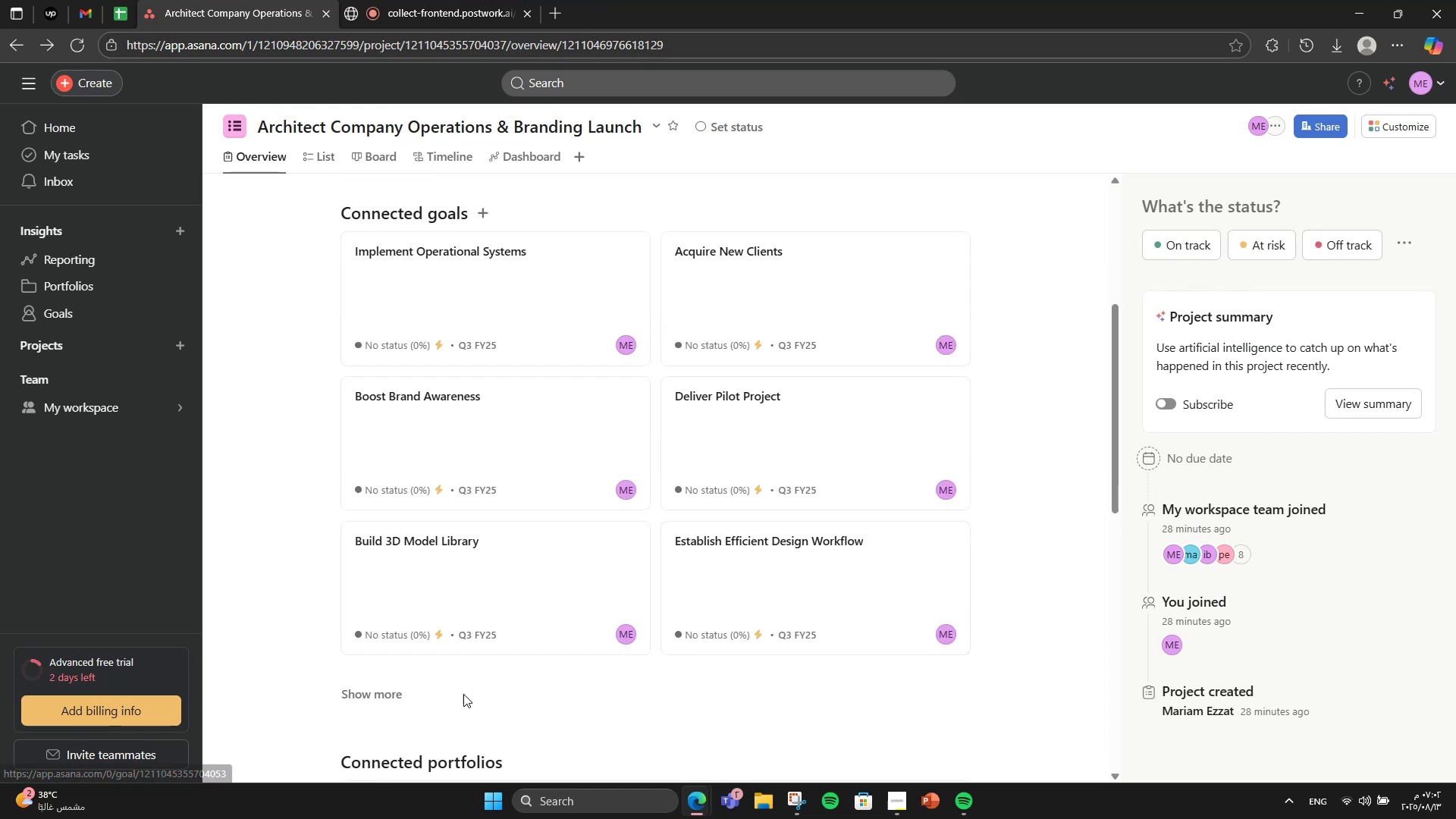 
left_click([384, 684])
 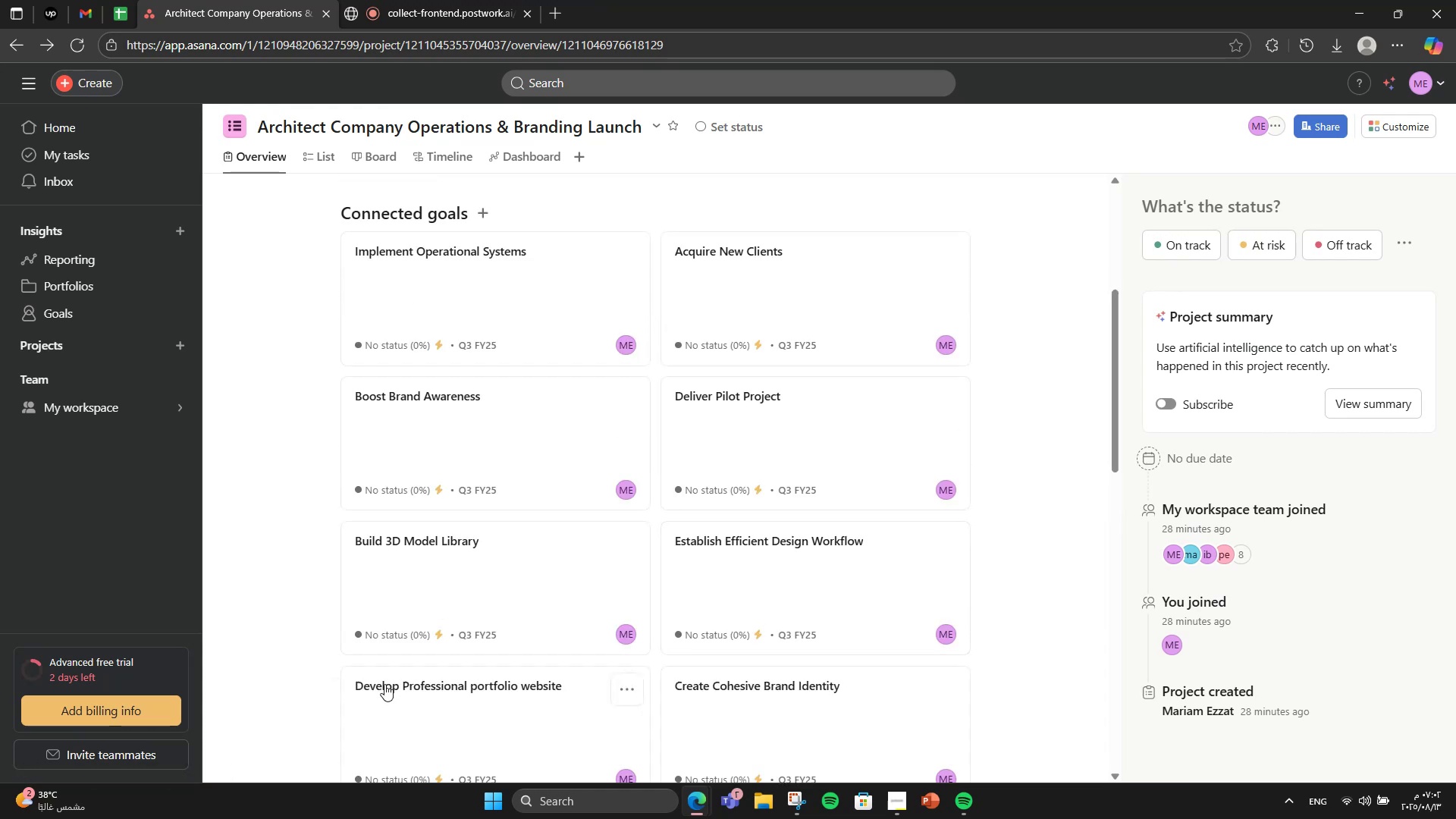 
scroll: coordinate [384, 684], scroll_direction: down, amount: 3.0
 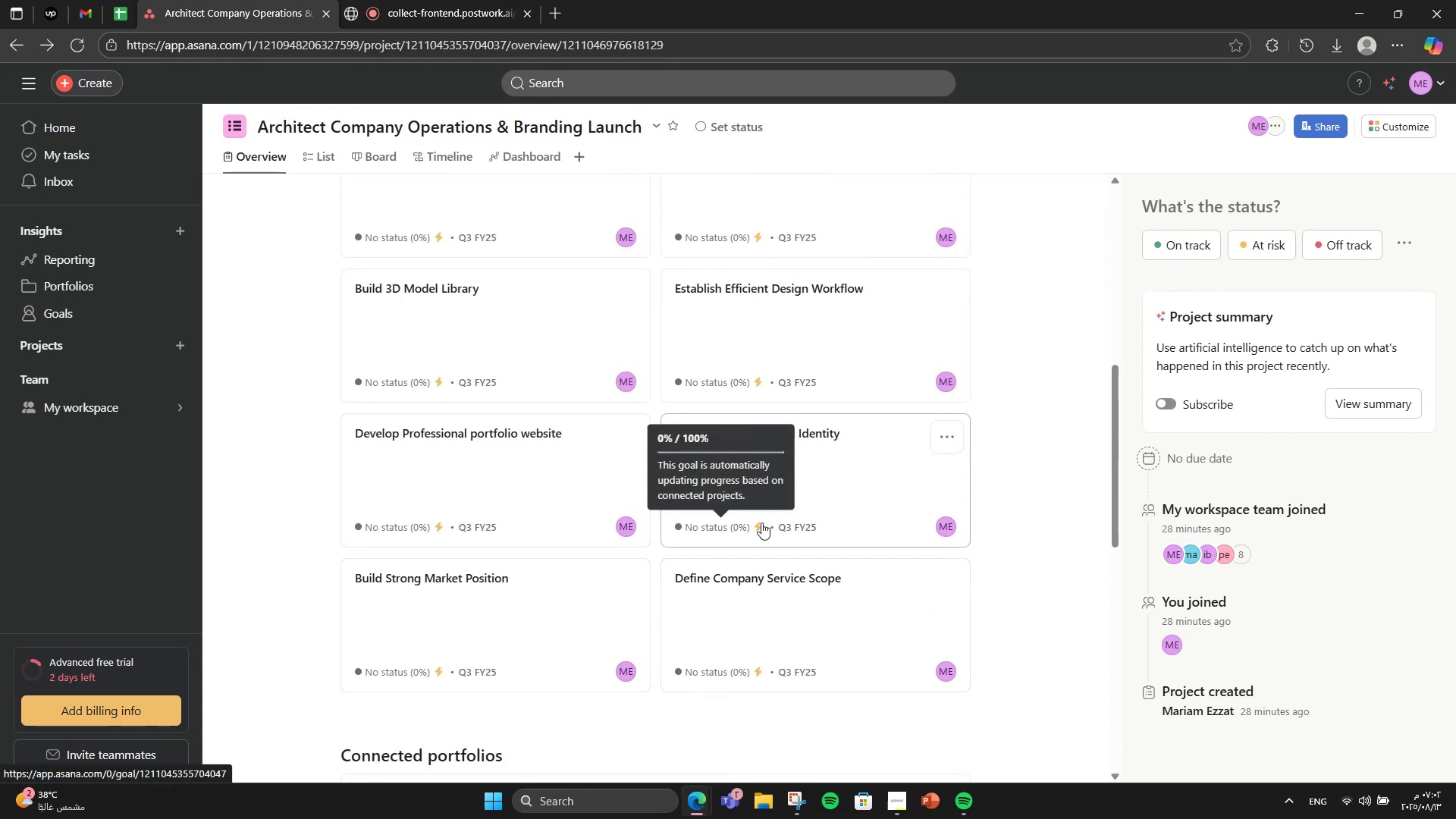 
left_click([773, 494])
 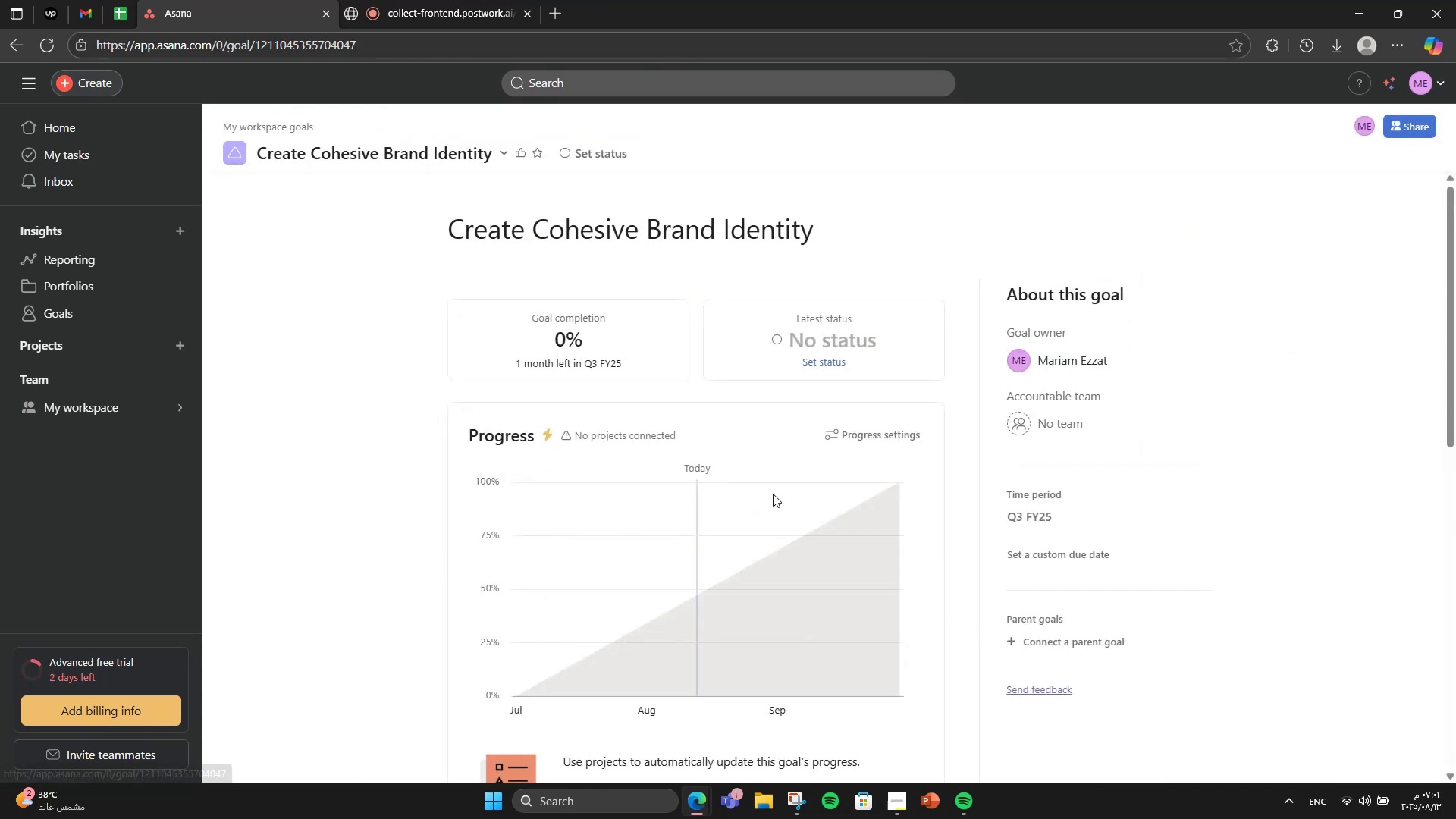 
scroll: coordinate [540, 731], scroll_direction: down, amount: 6.0
 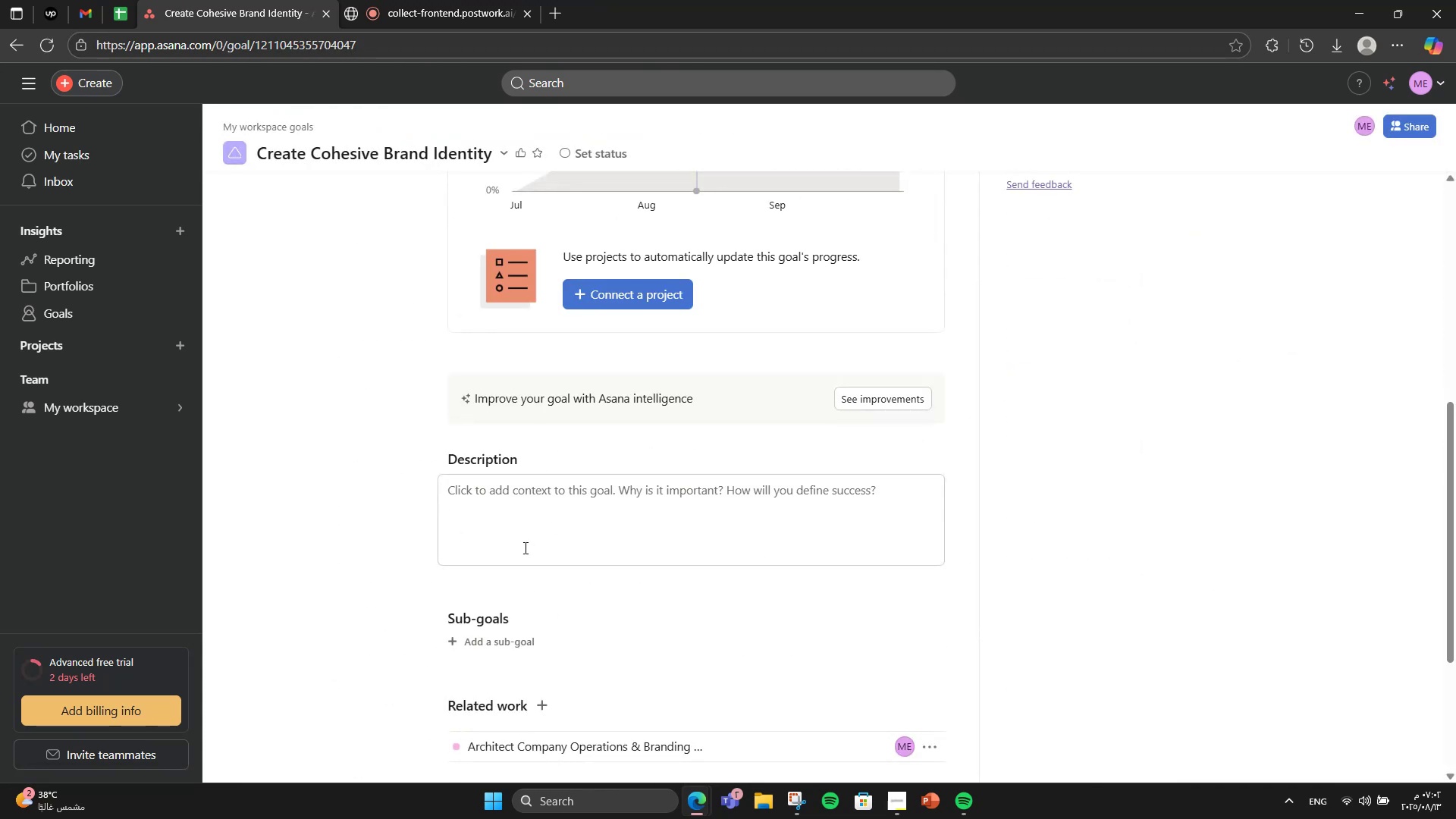 
left_click([525, 541])
 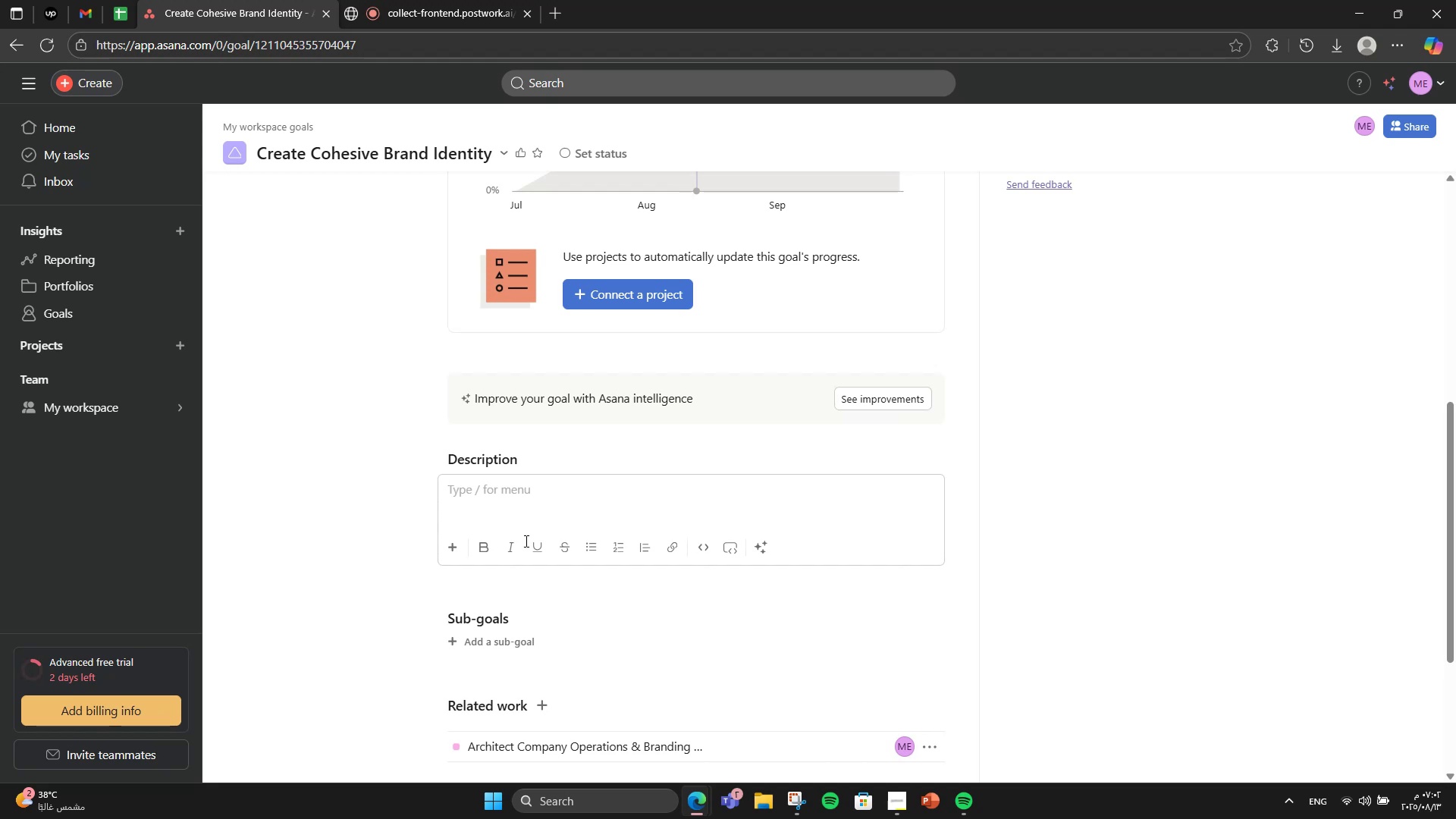 
wait(5.38)
 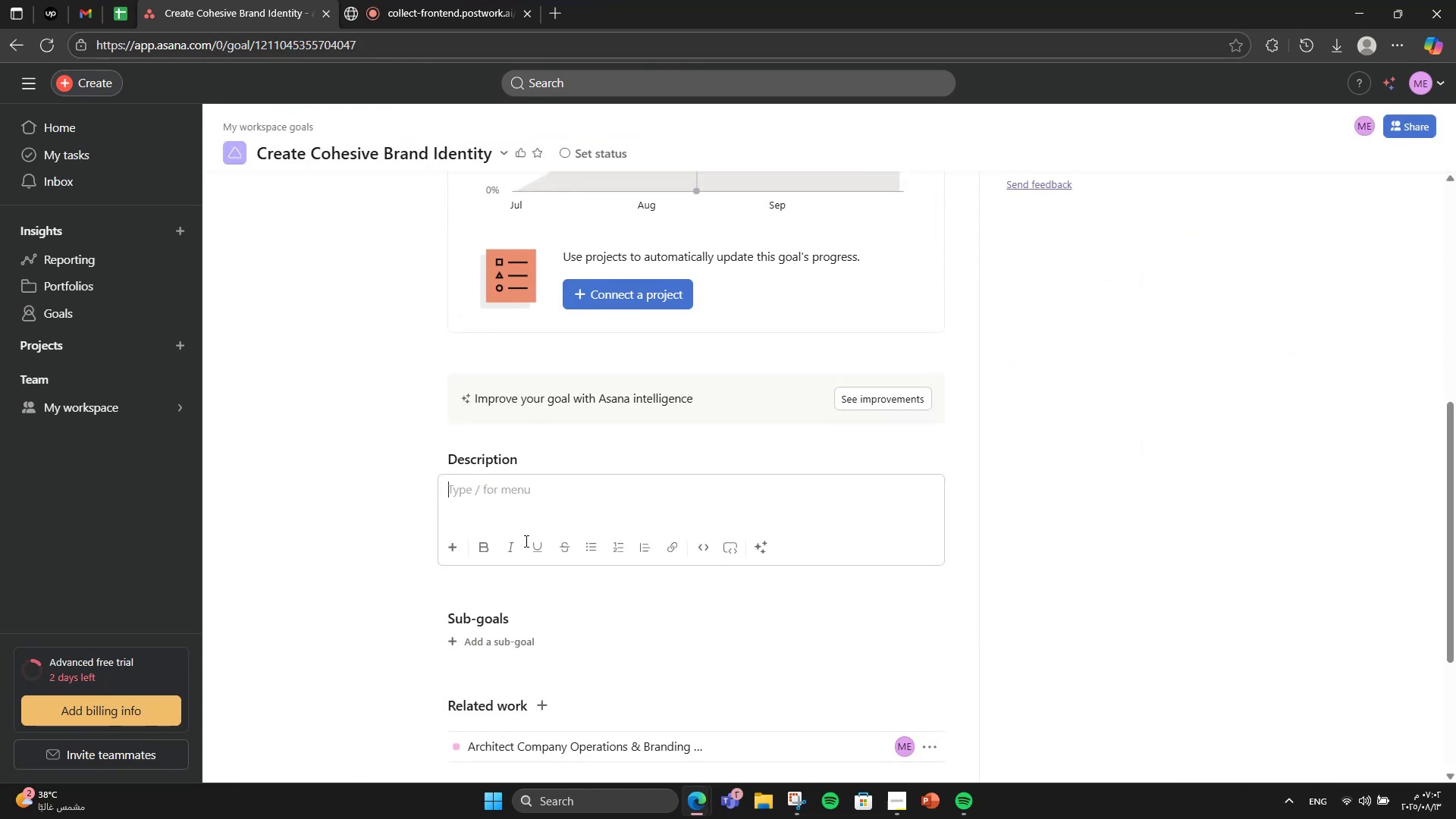 
type(Develop a professional and memorable visual identity )
 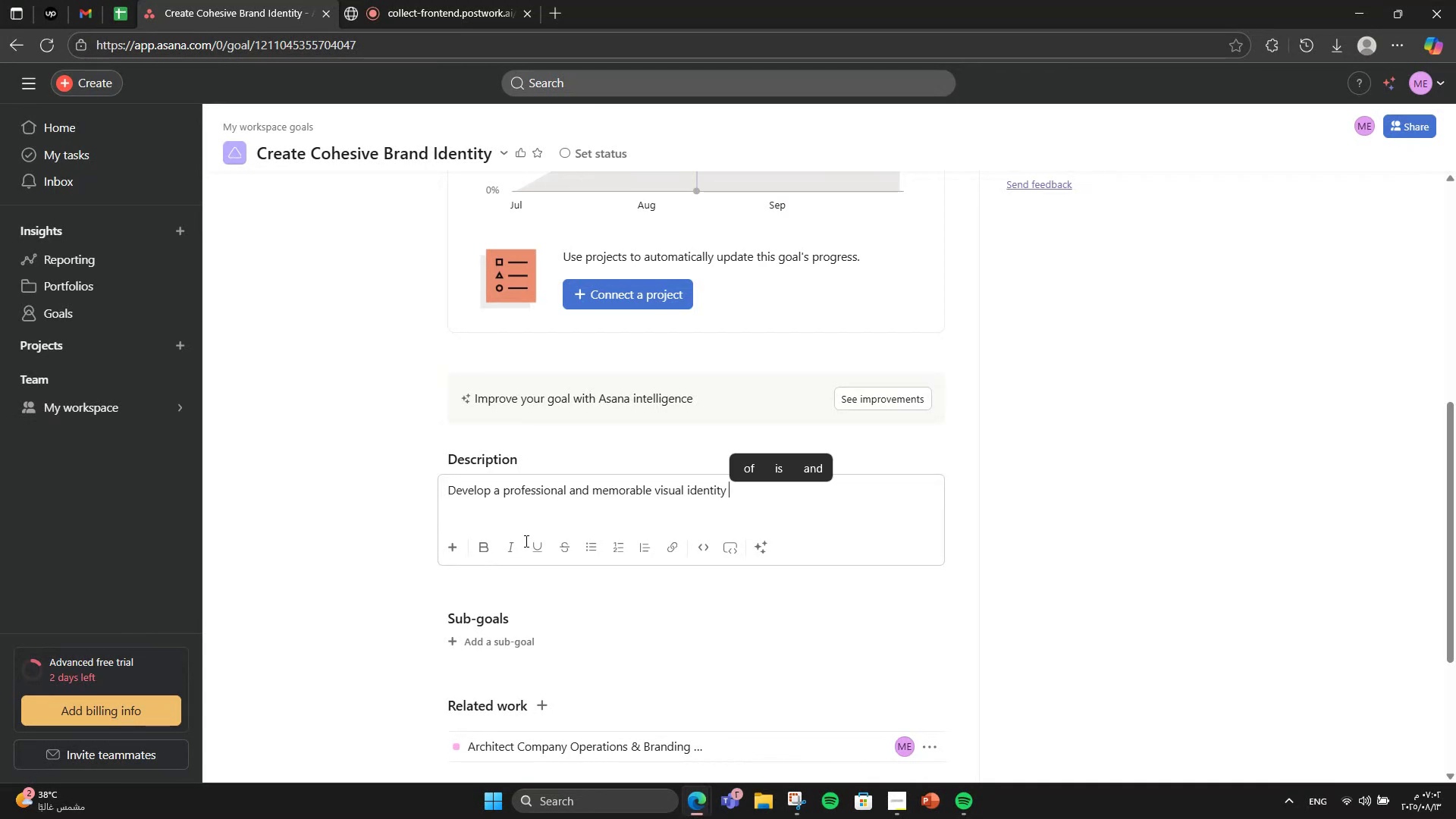 
type(for the company.)
 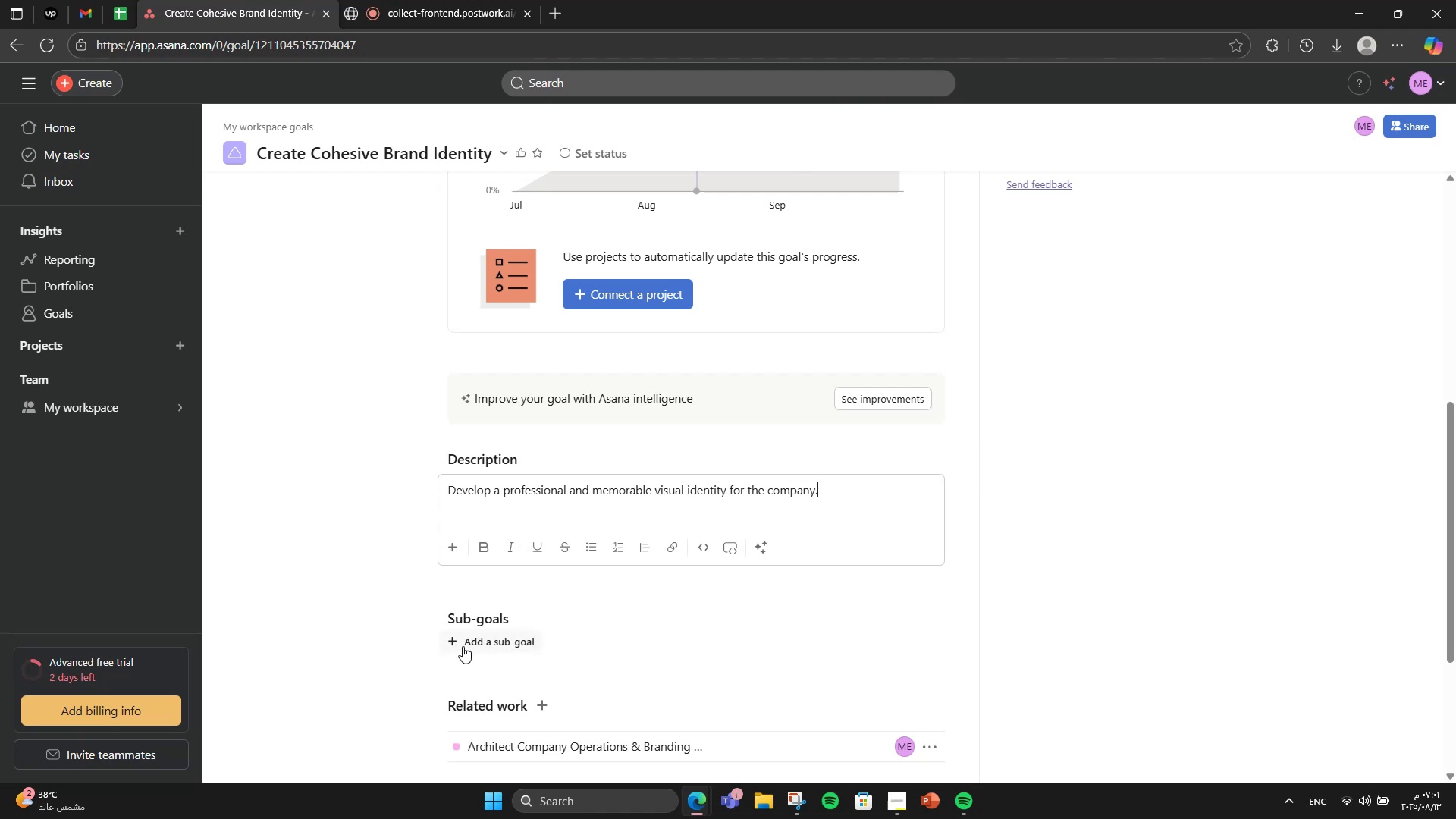 
scroll: coordinate [463, 646], scroll_direction: down, amount: 1.0
 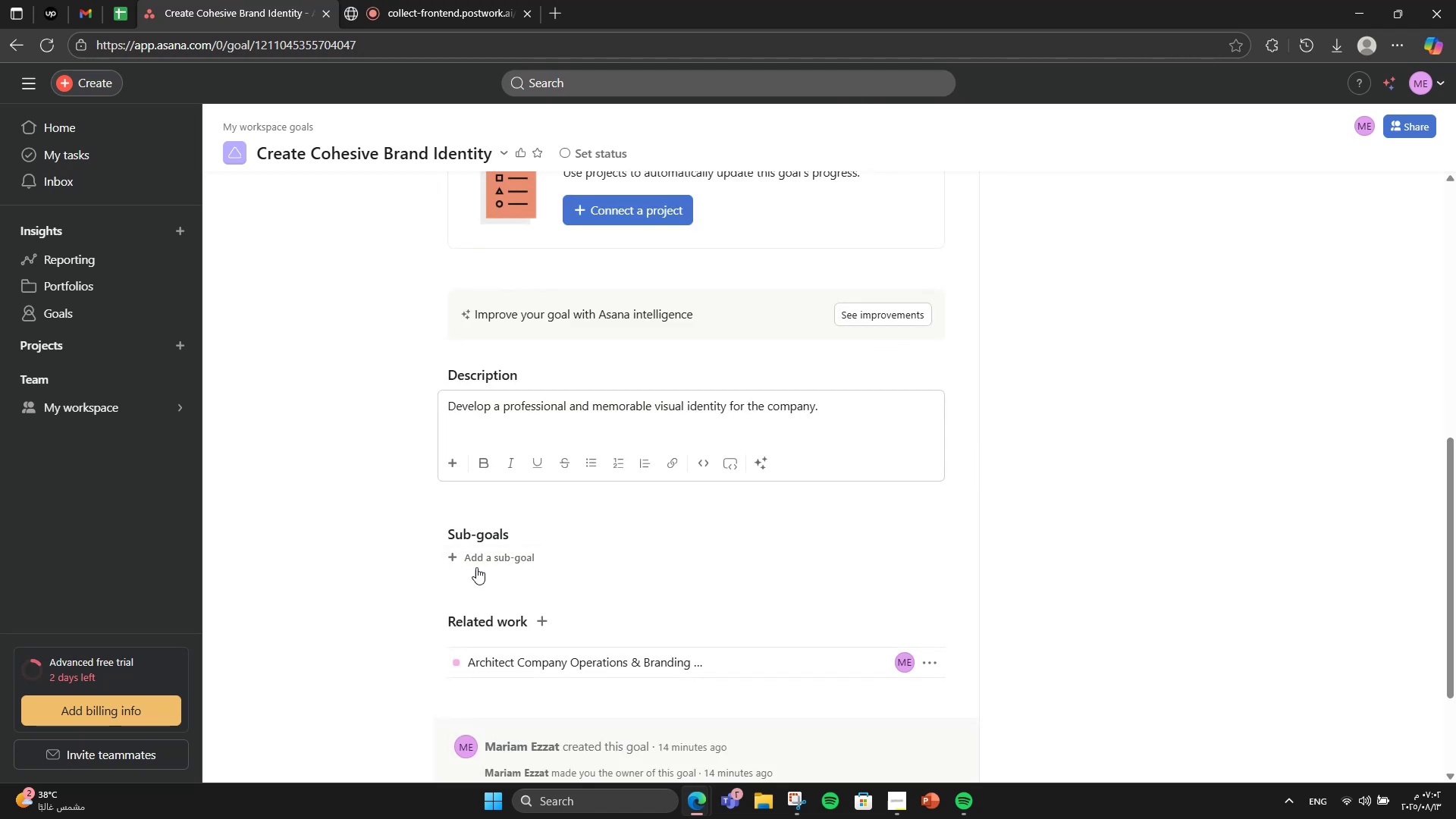 
left_click([484, 549])
 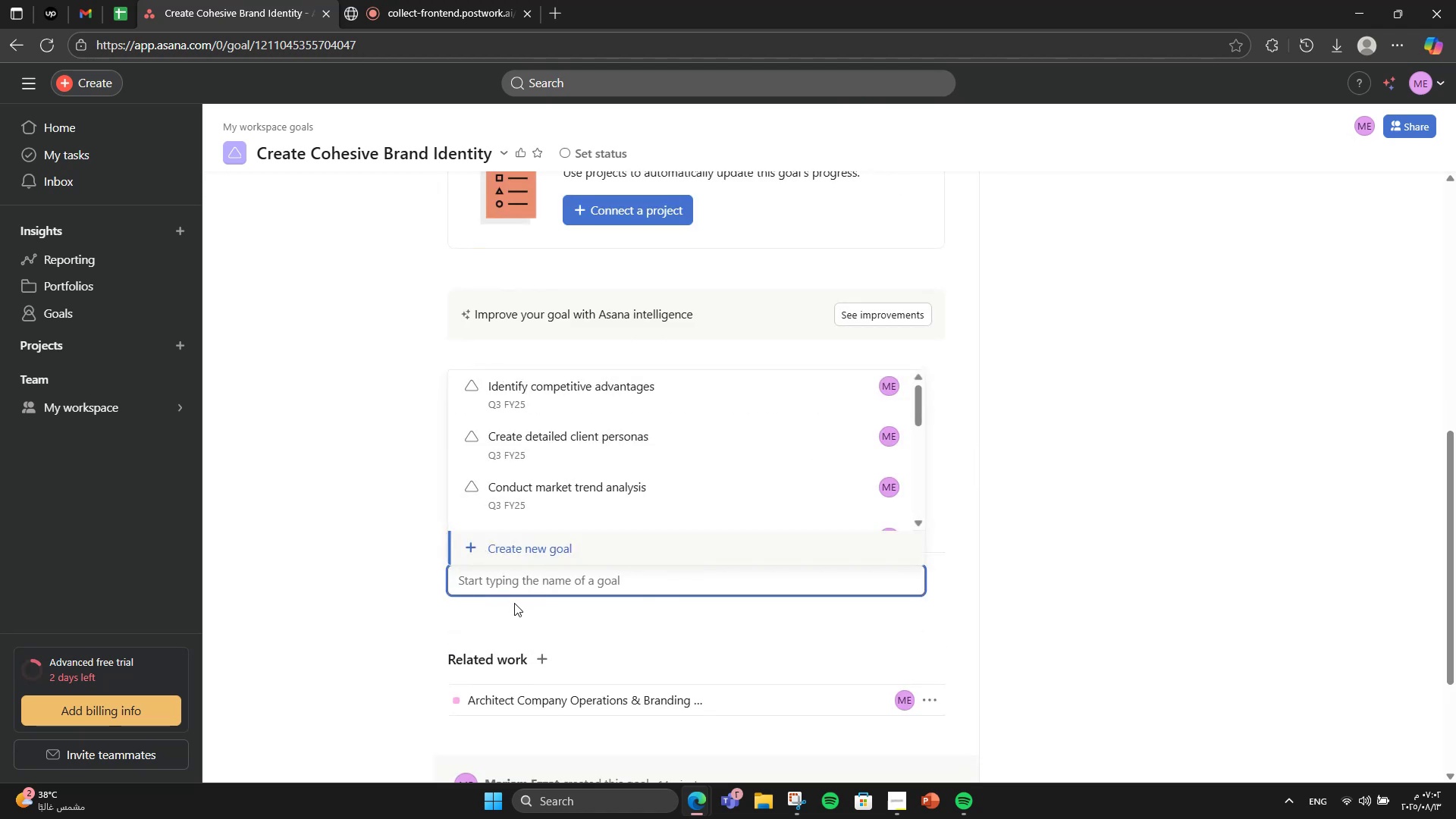 
type(Design ;)
key(Backspace)
type(logo and selev)
key(Backspace)
type(ct colou)
key(Backspace)
type(r palette)
 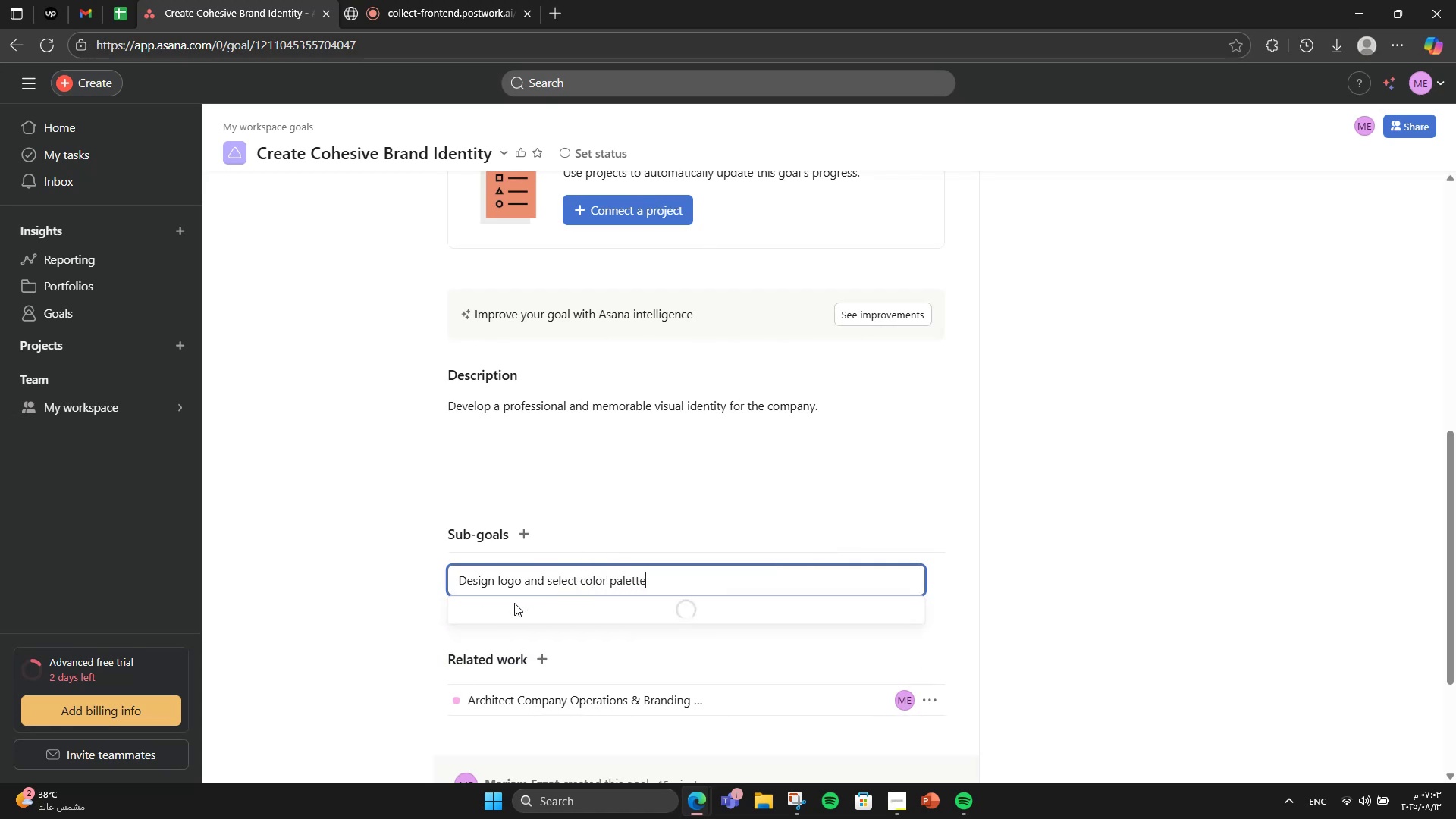 
key(Enter)
 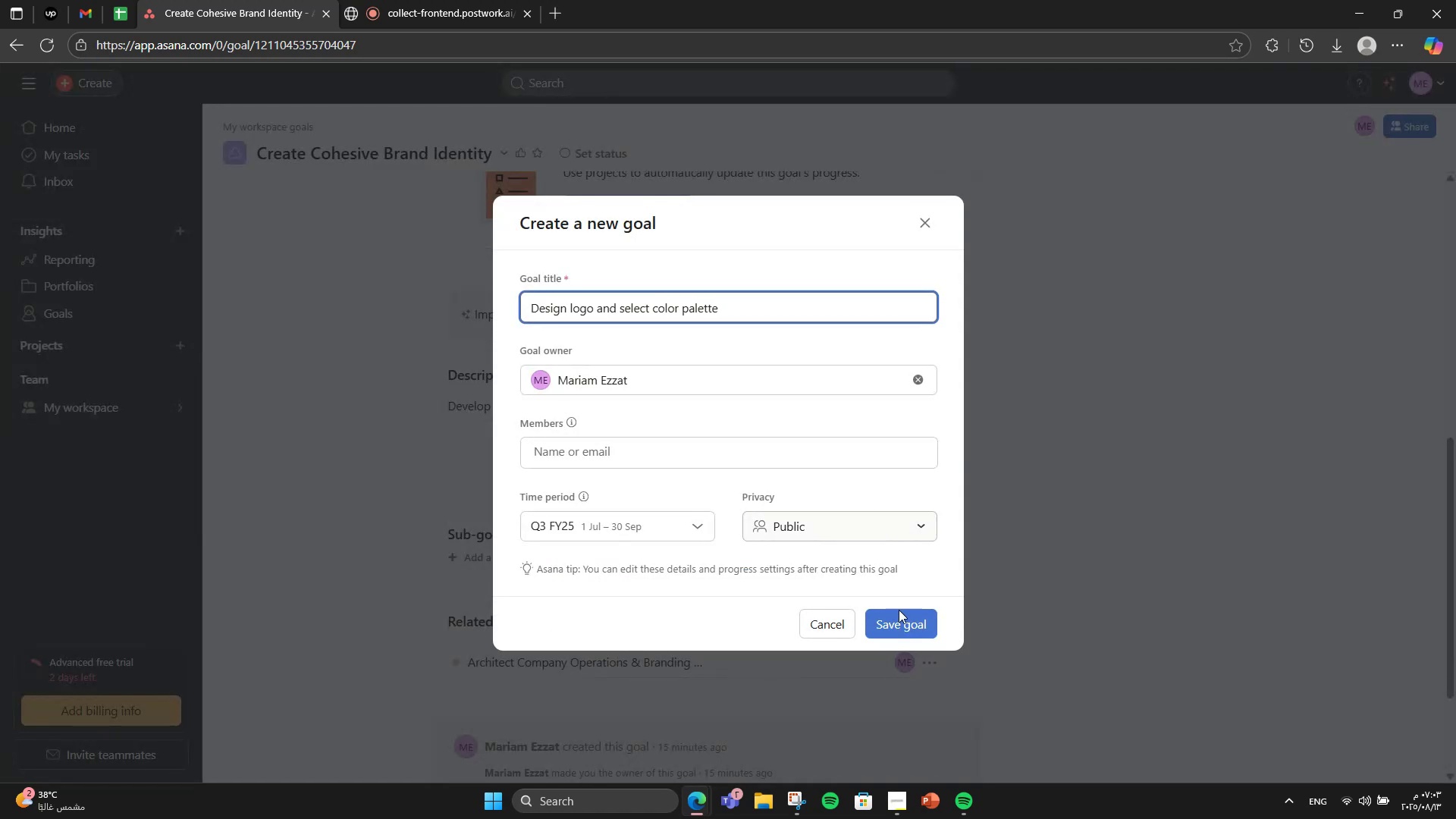 
left_click([887, 626])
 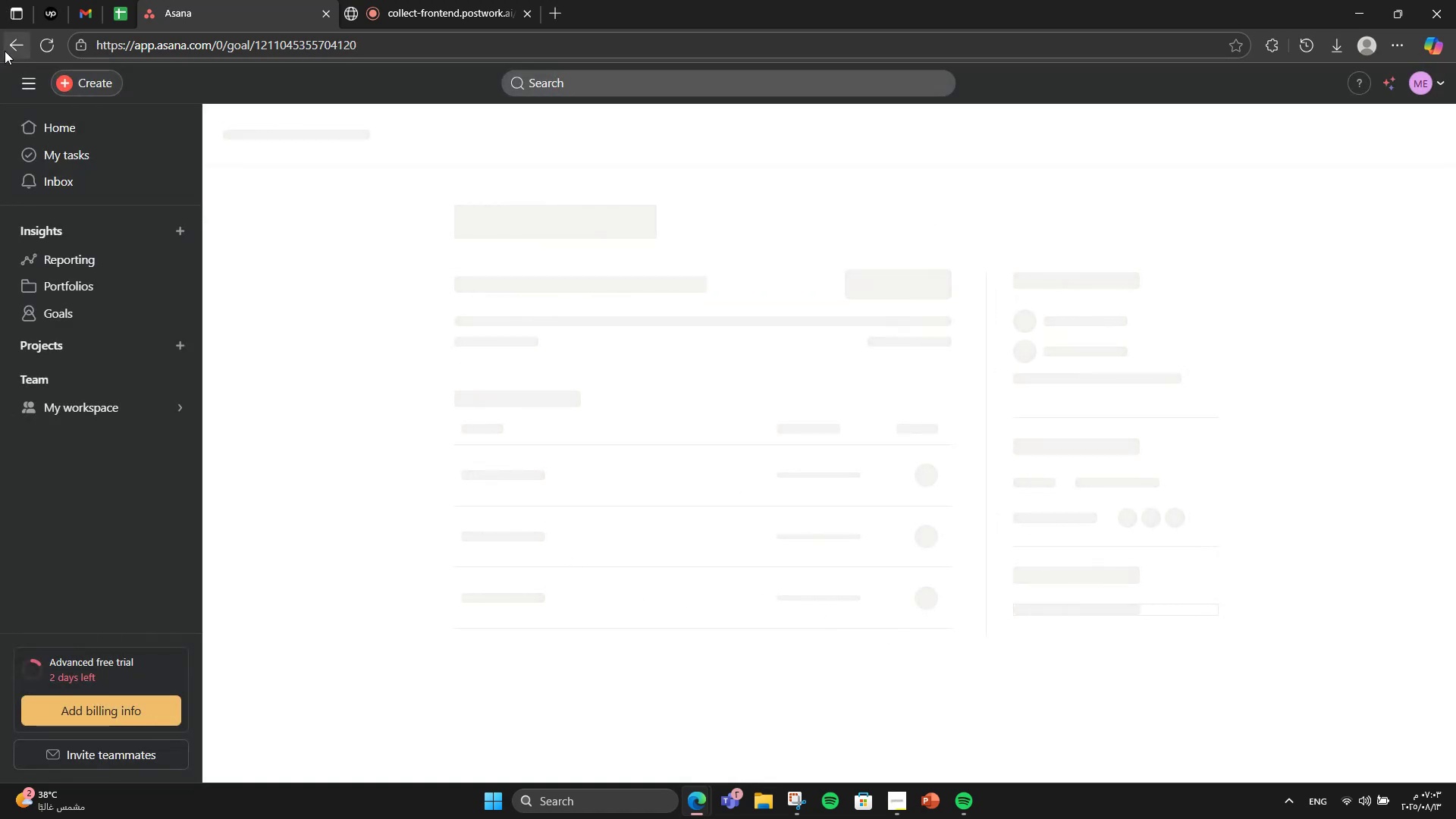 
left_click([5, 51])
 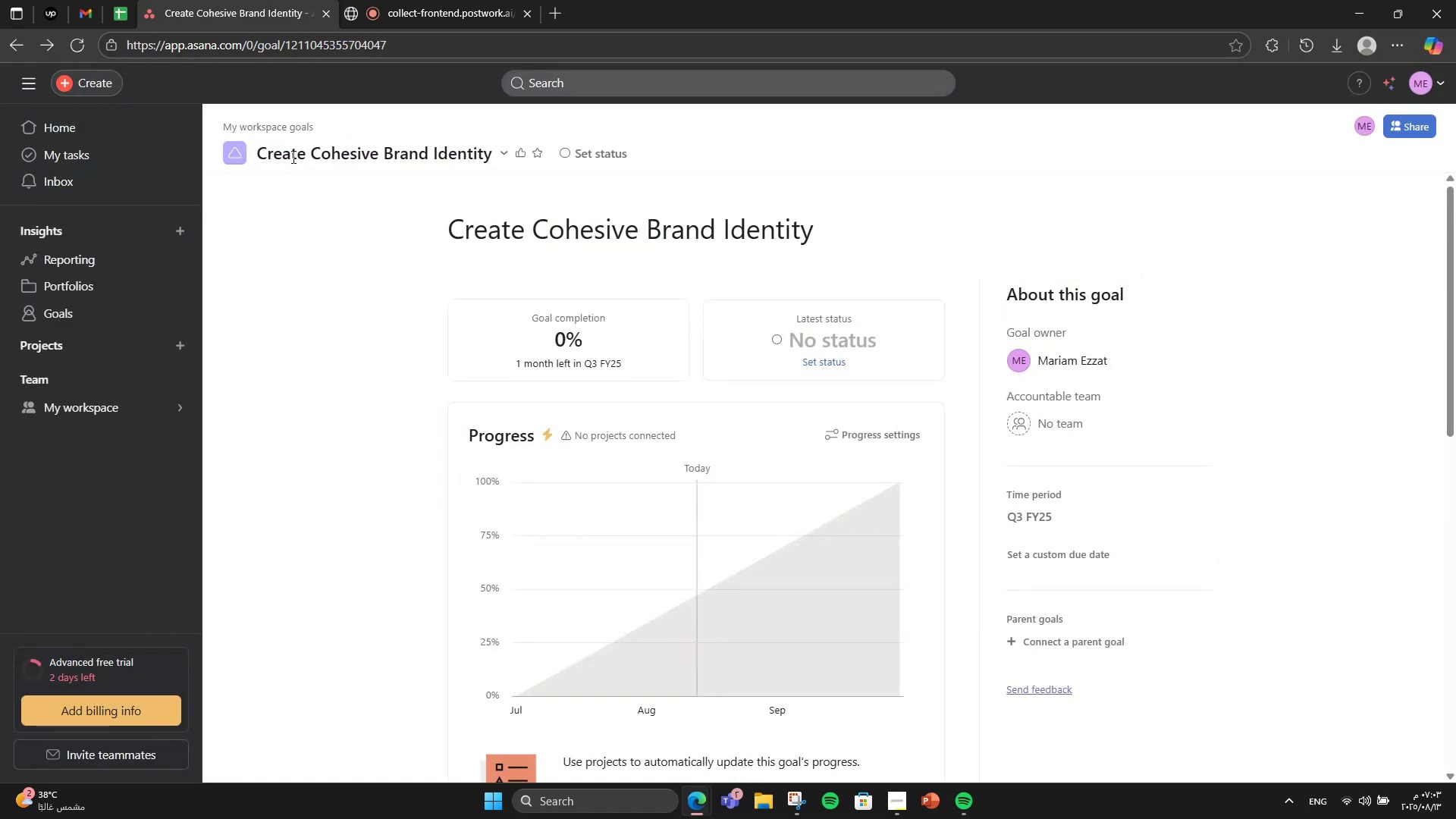 
scroll: coordinate [538, 376], scroll_direction: down, amount: 9.0
 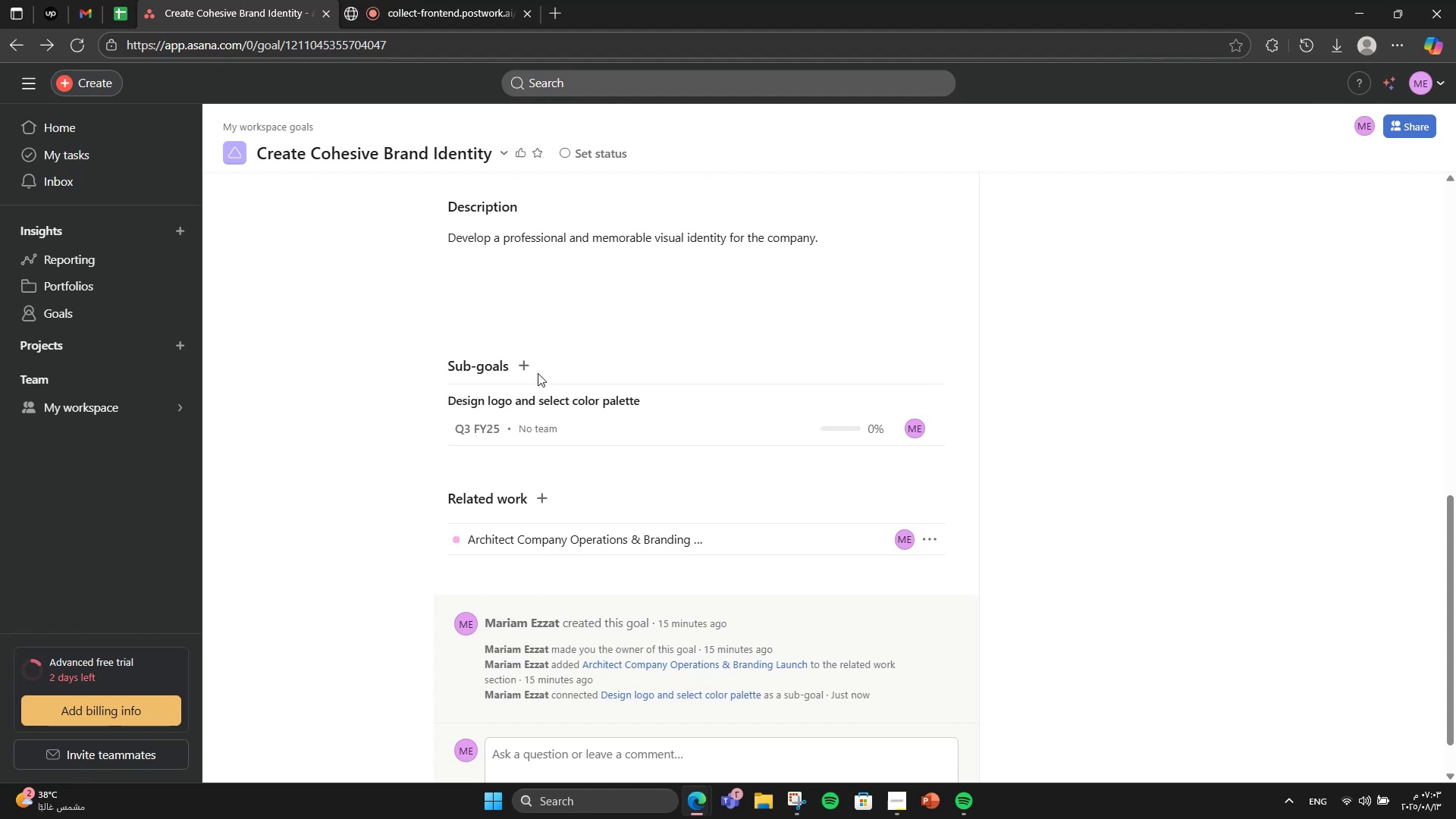 
left_click([520, 366])
 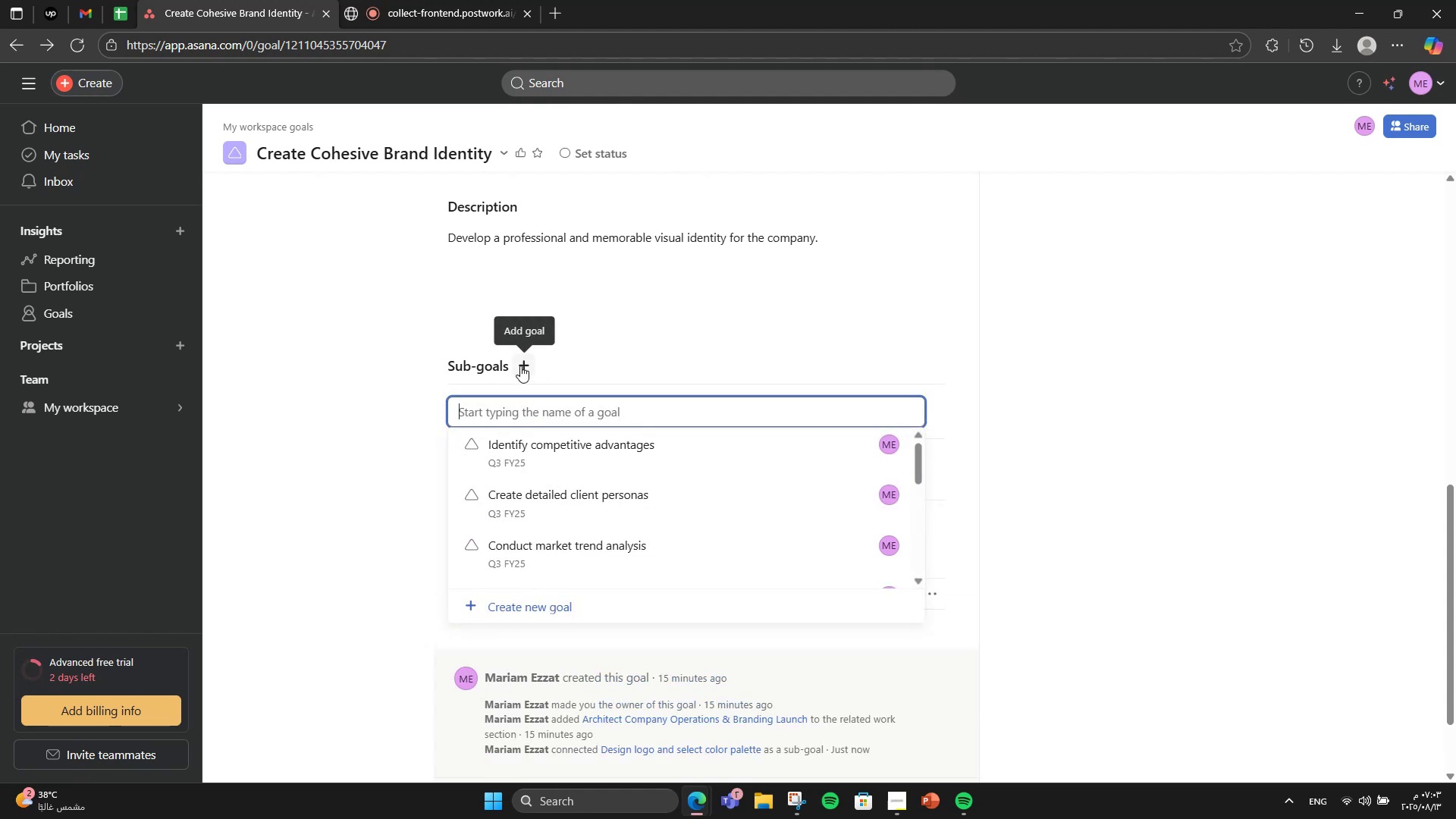 
type(CHOOSE TYPOGRAPHY AND STYLE GUIDLINES)
 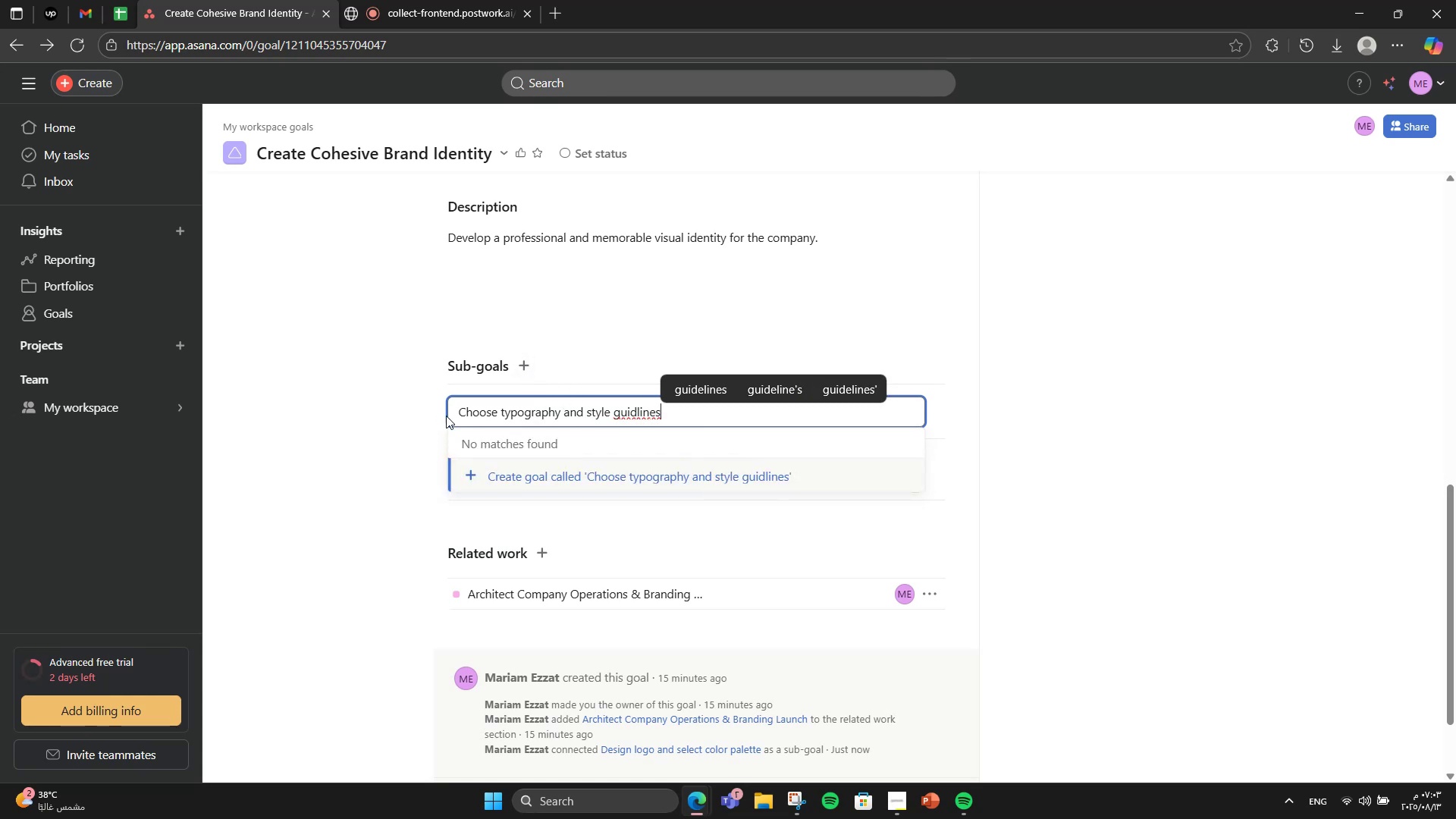 
left_click([677, 389])
 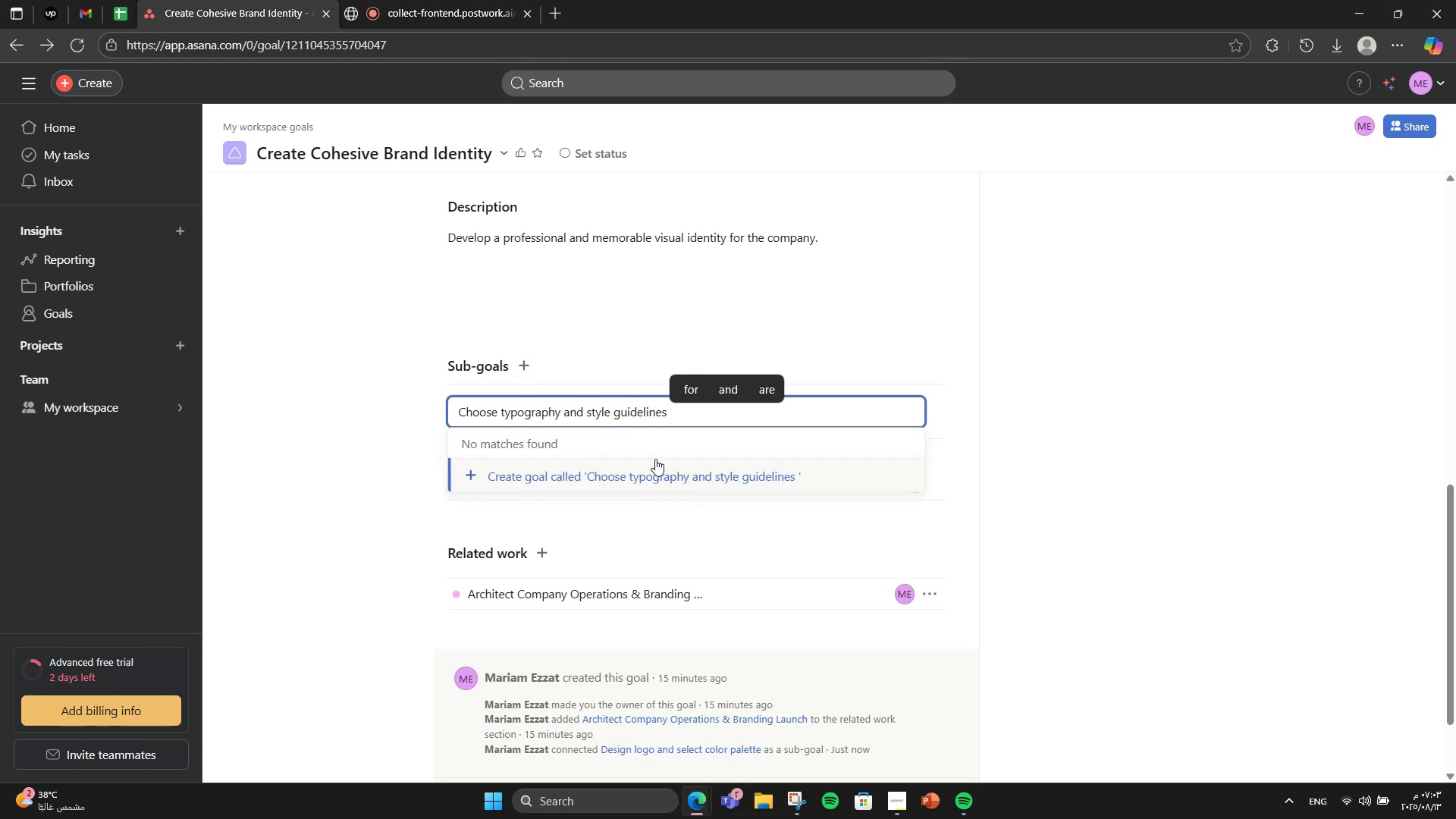 
left_click([646, 477])
 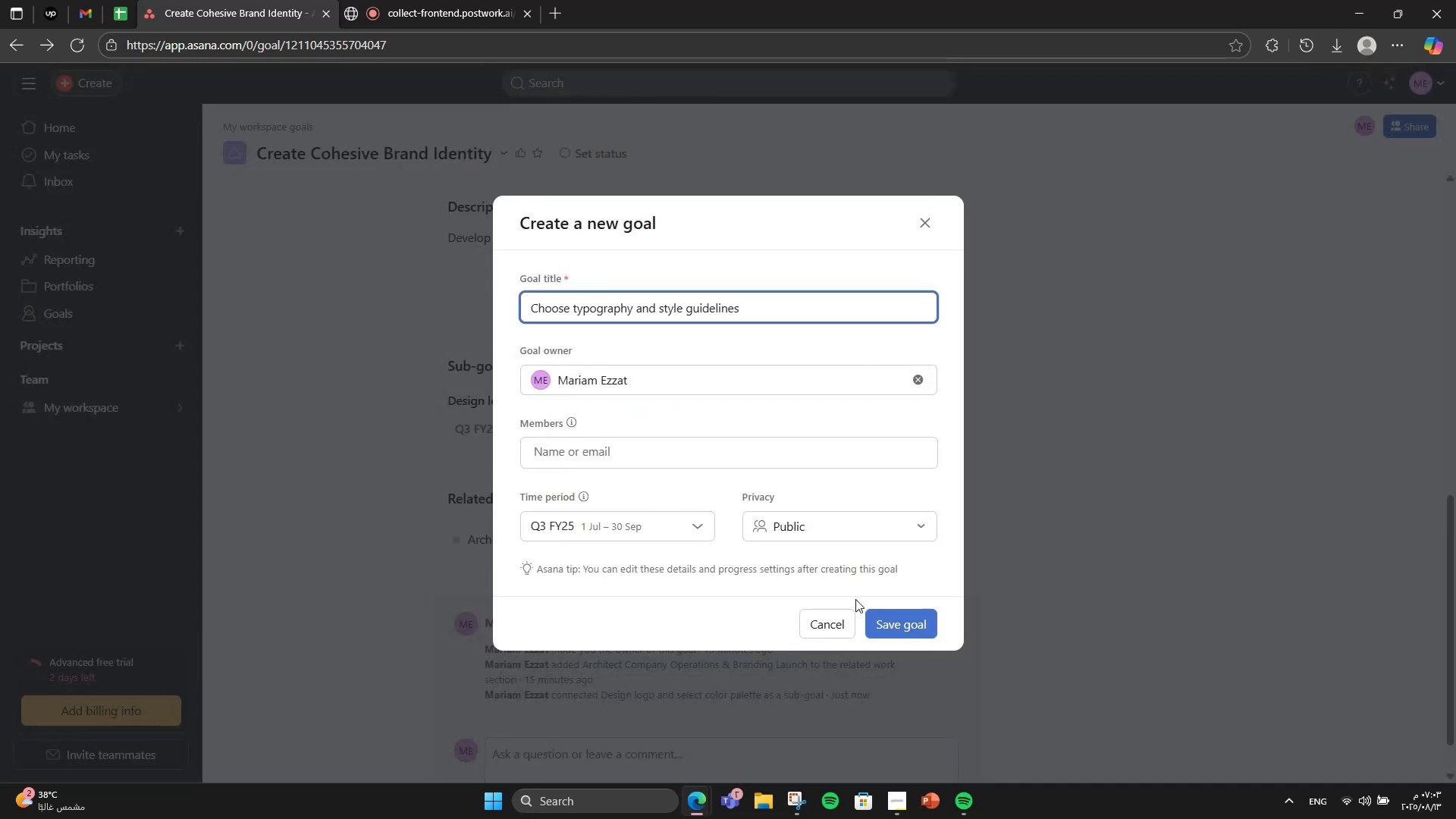 
left_click([901, 625])
 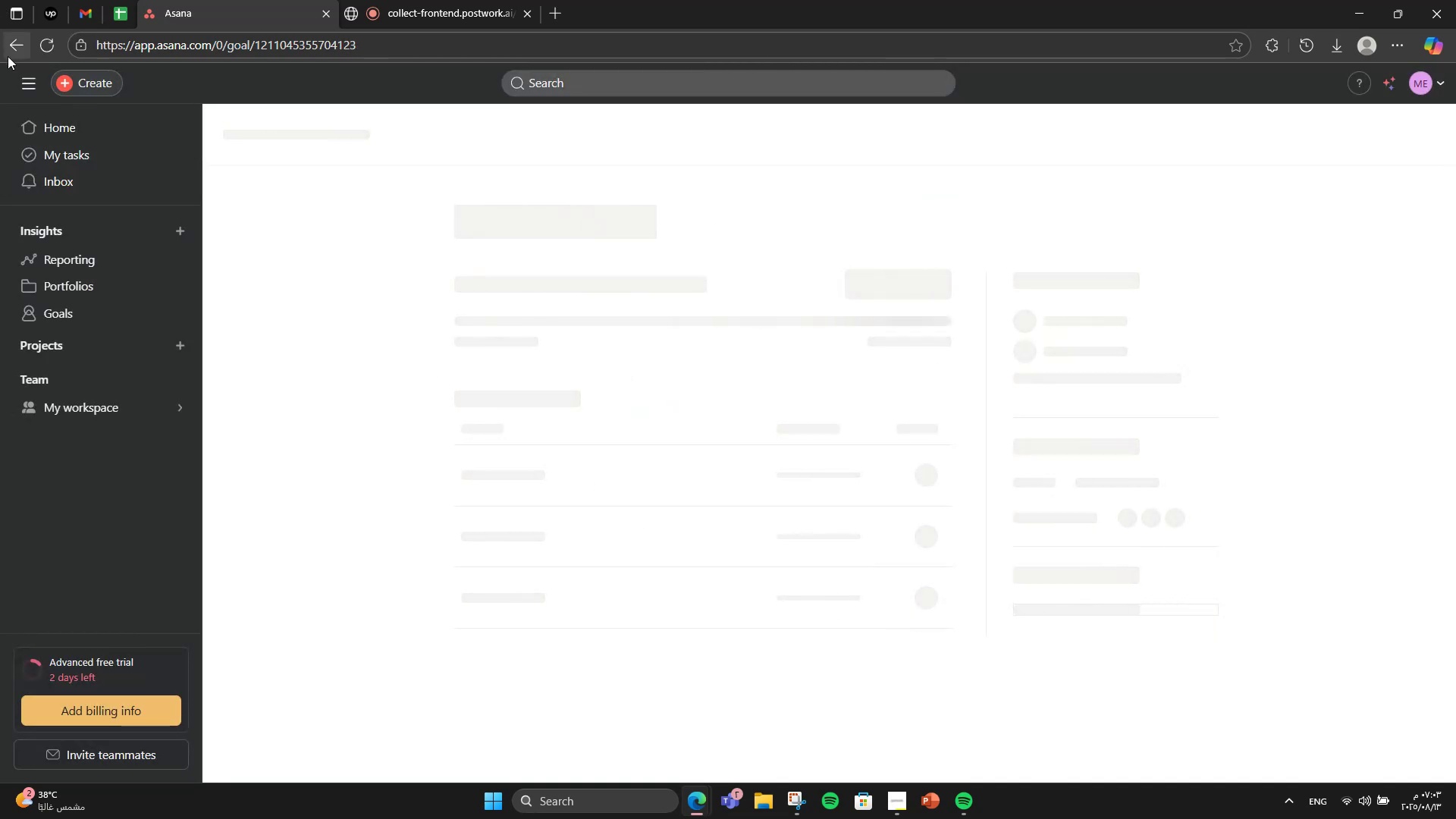 
left_click([6, 55])
 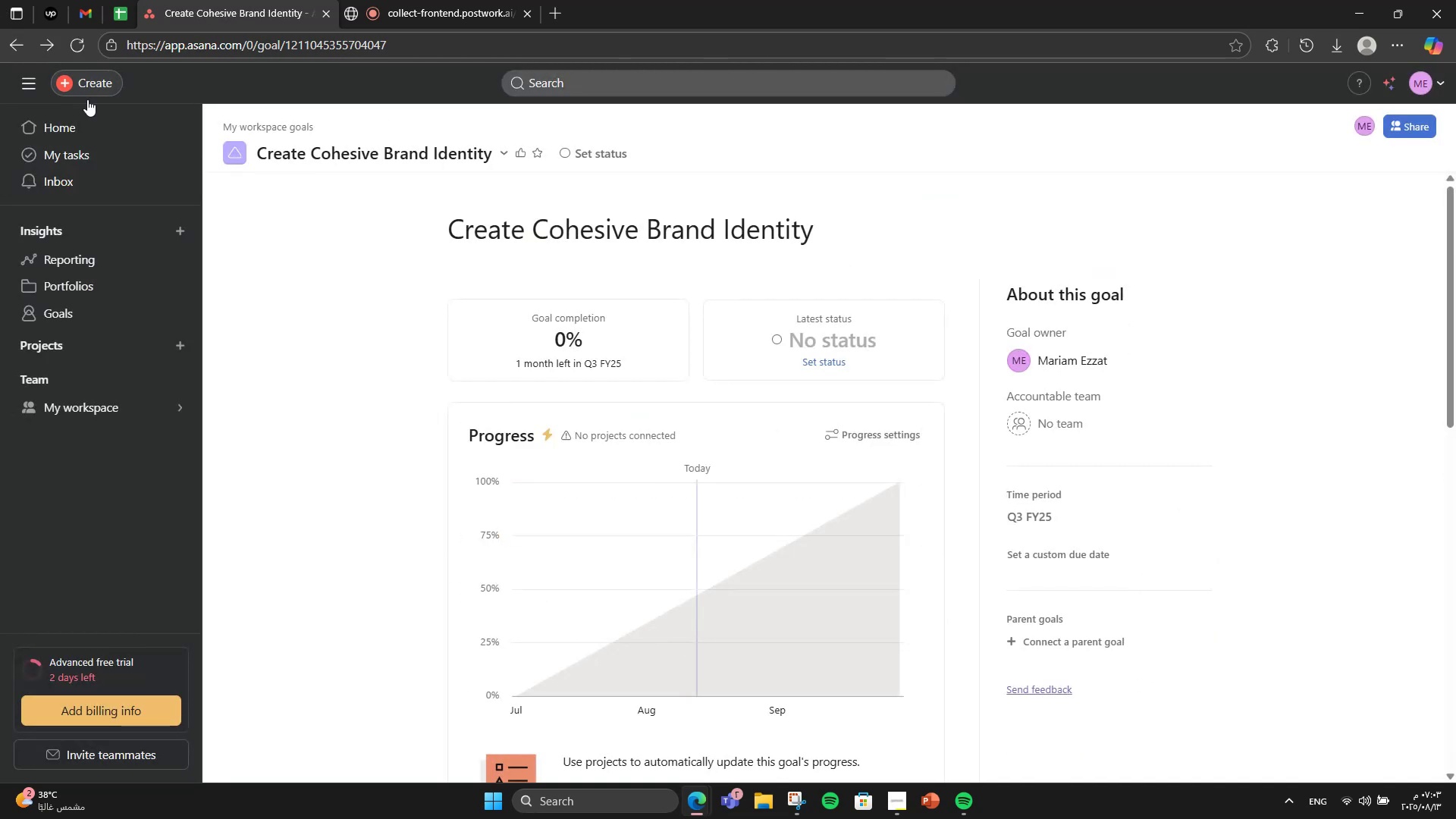 
scroll: coordinate [719, 474], scroll_direction: down, amount: 10.0
 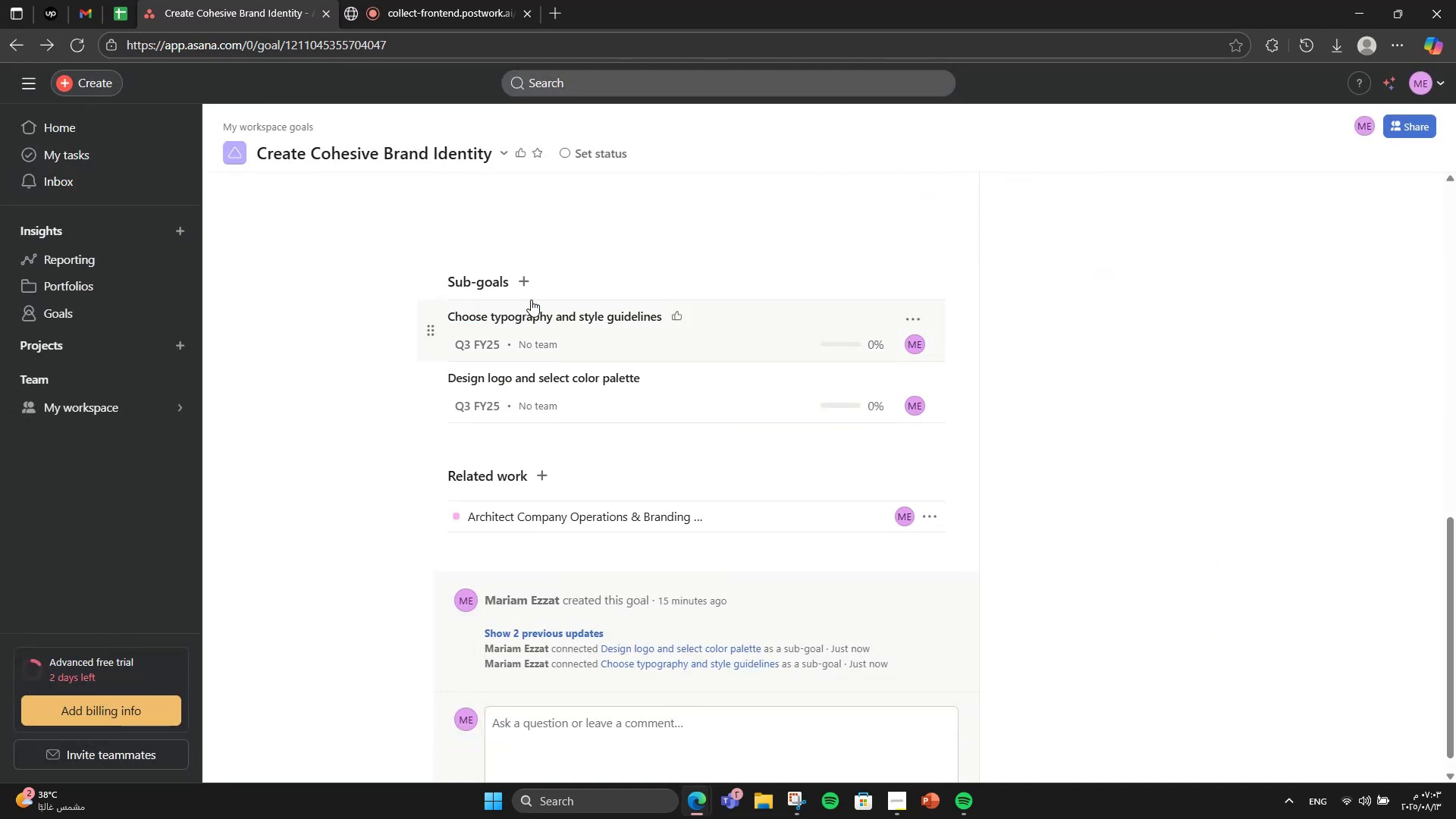 
left_click([530, 285])
 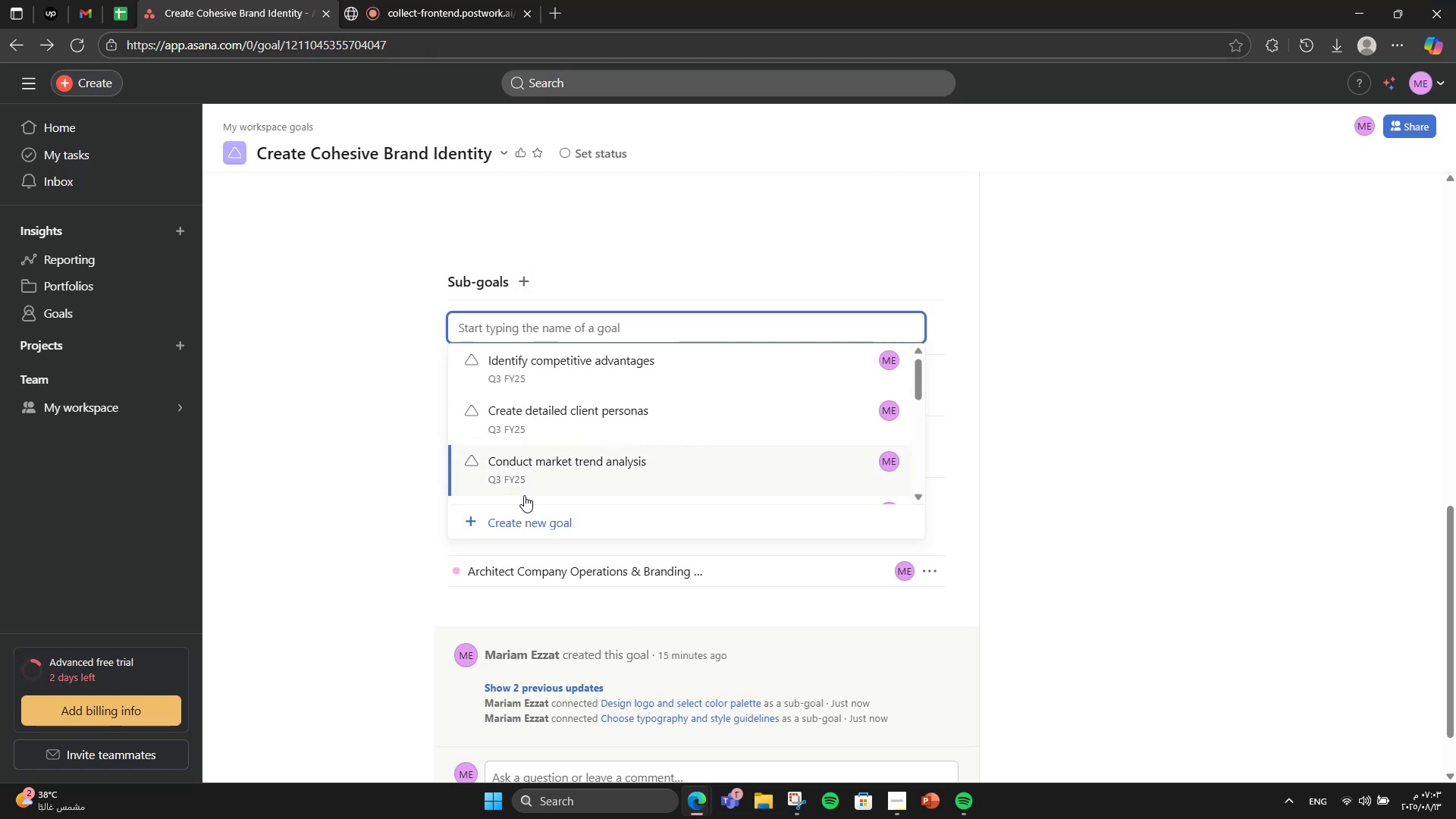 
left_click([519, 515])
 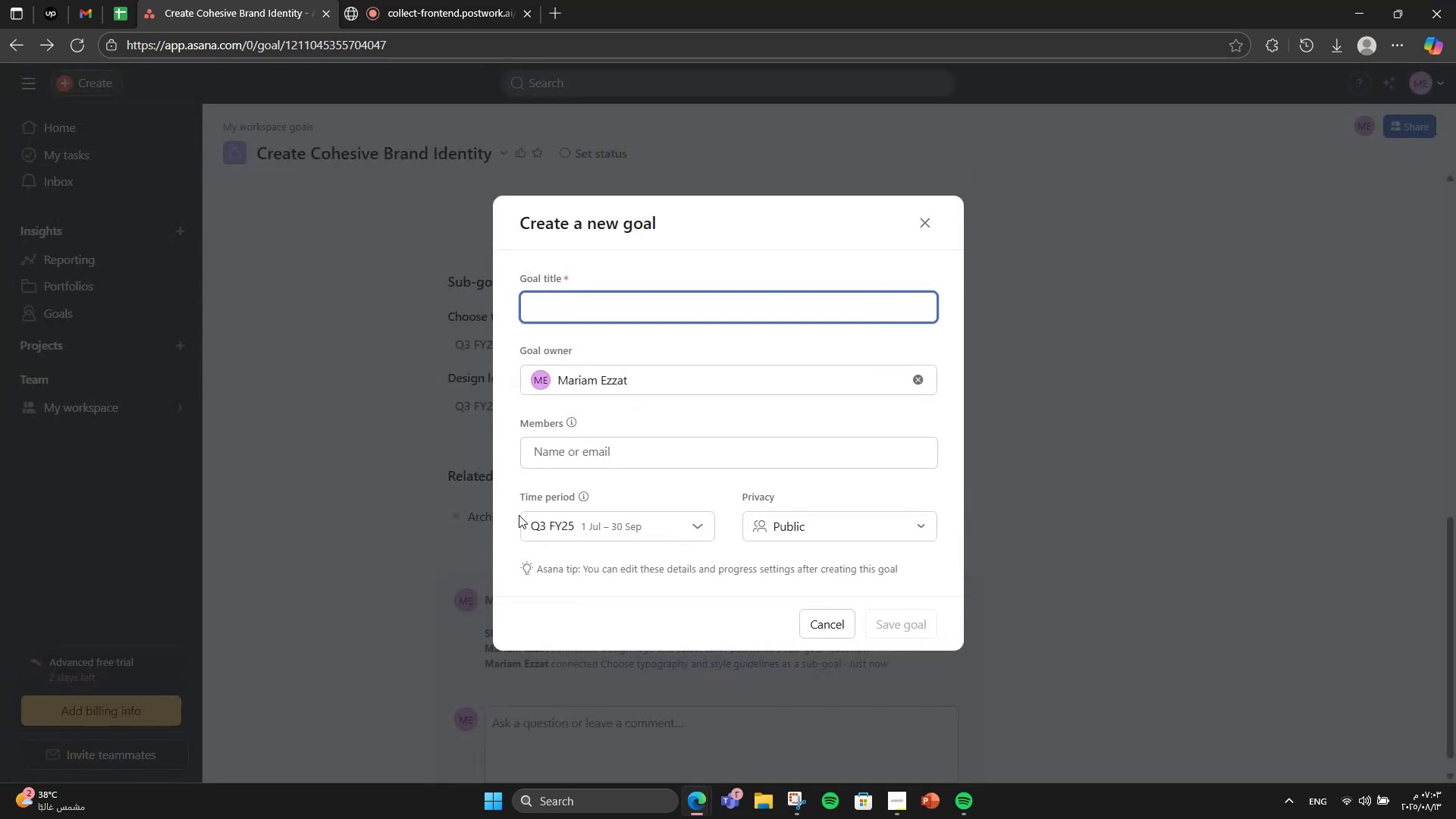 
wait(5.1)
 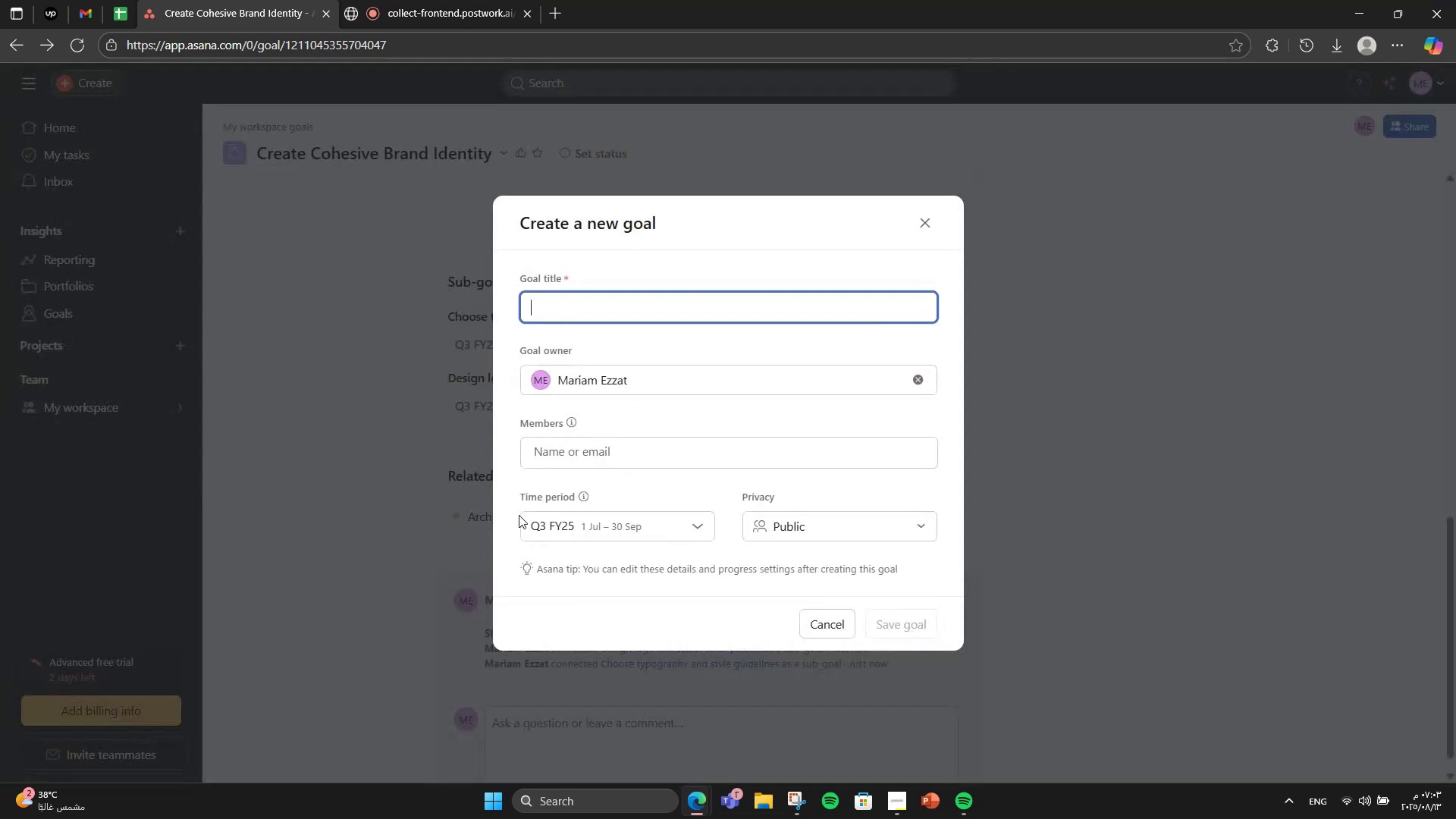 
key(Tab)
type(Create )
 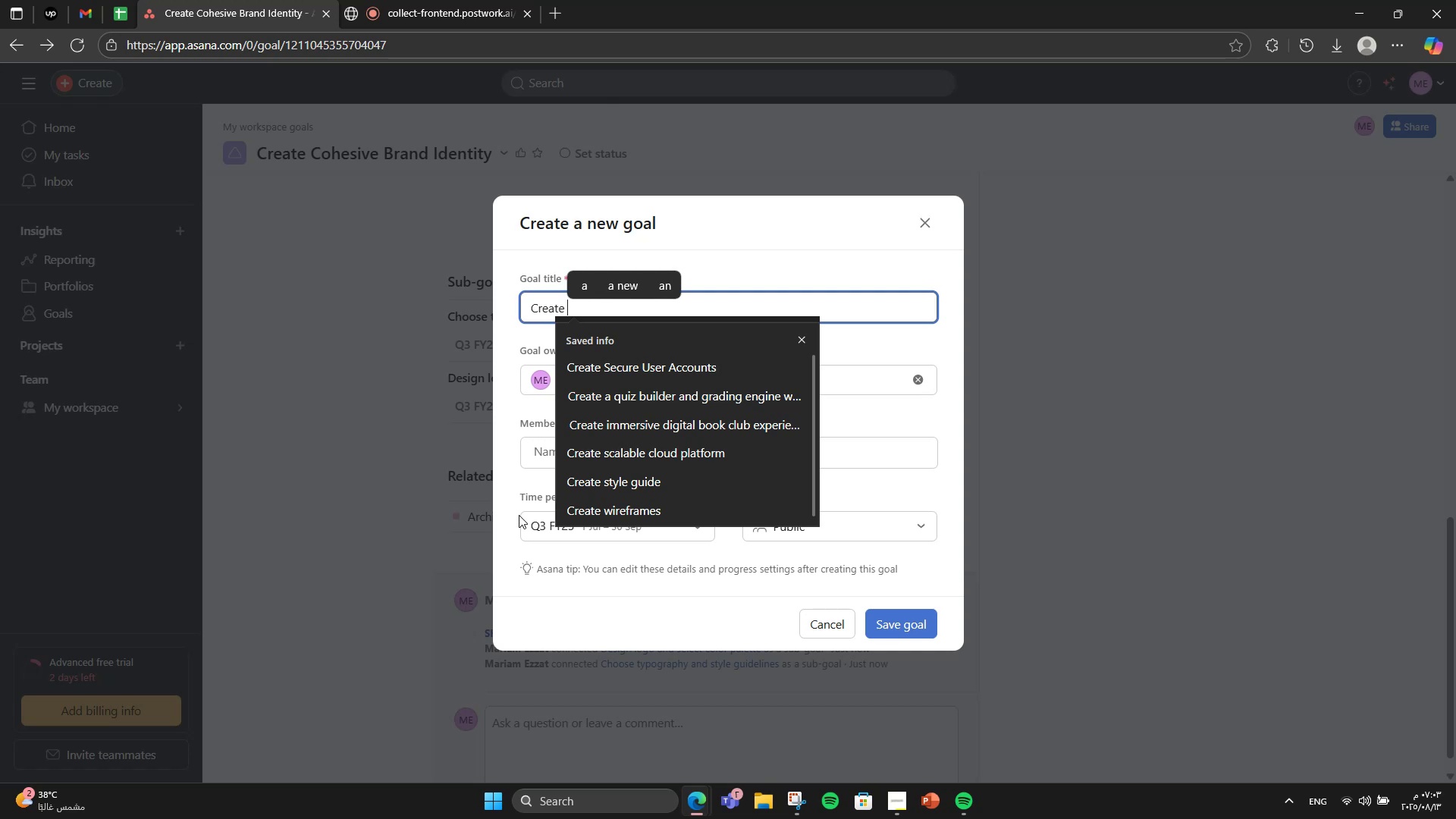 
type(brand usage manual)
 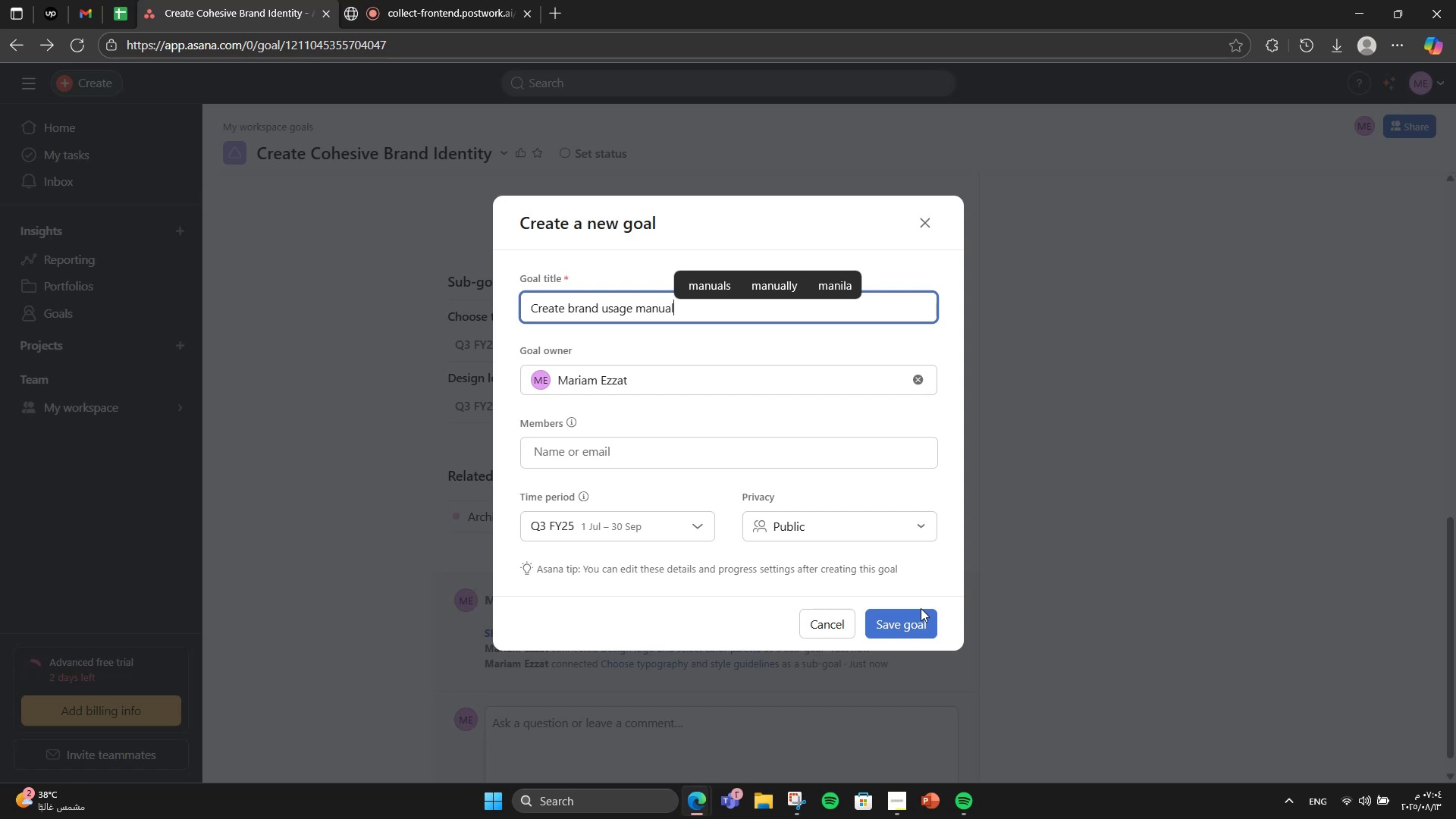 
left_click([889, 626])
 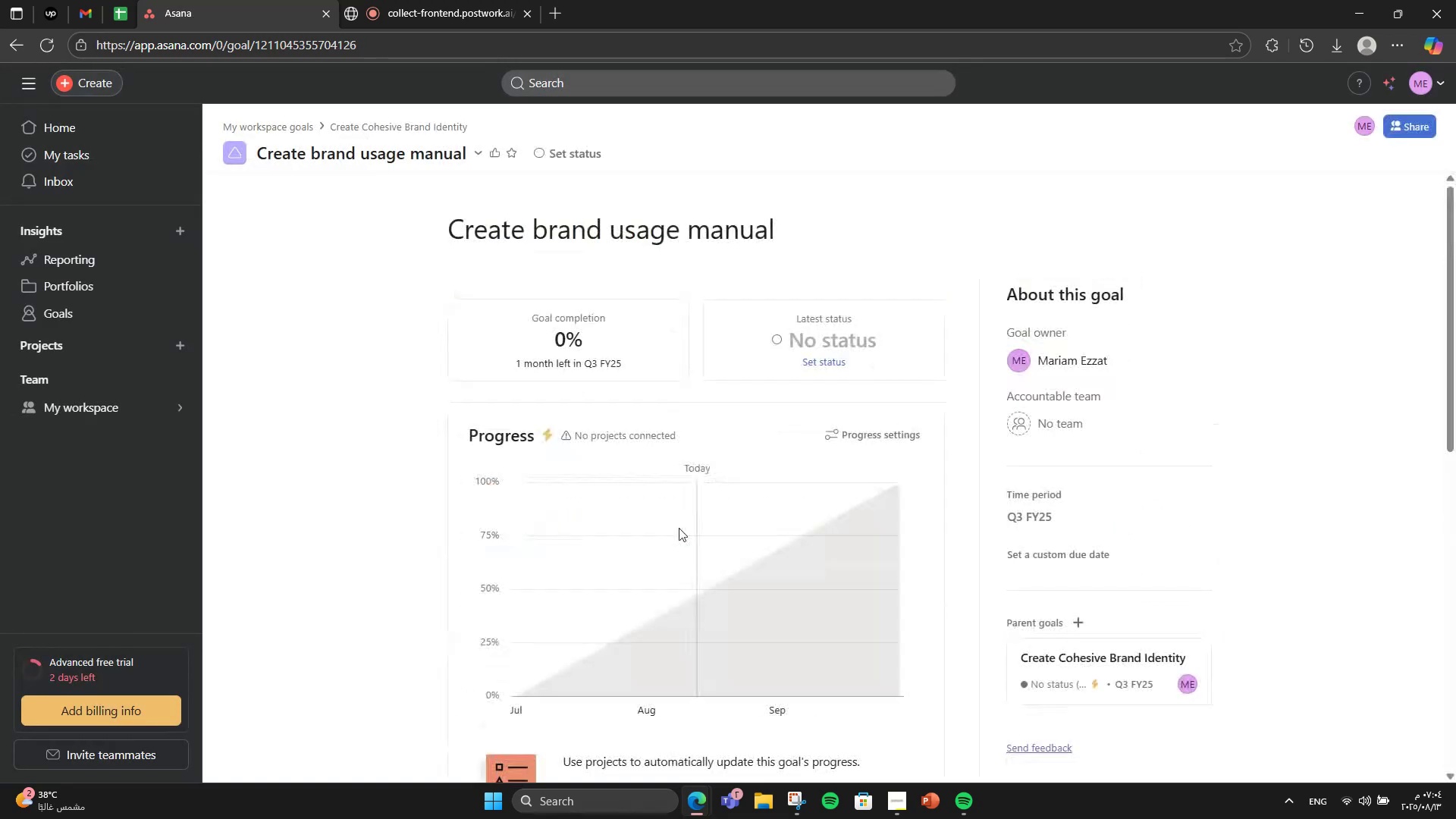 
scroll: coordinate [618, 554], scroll_direction: down, amount: 10.0
 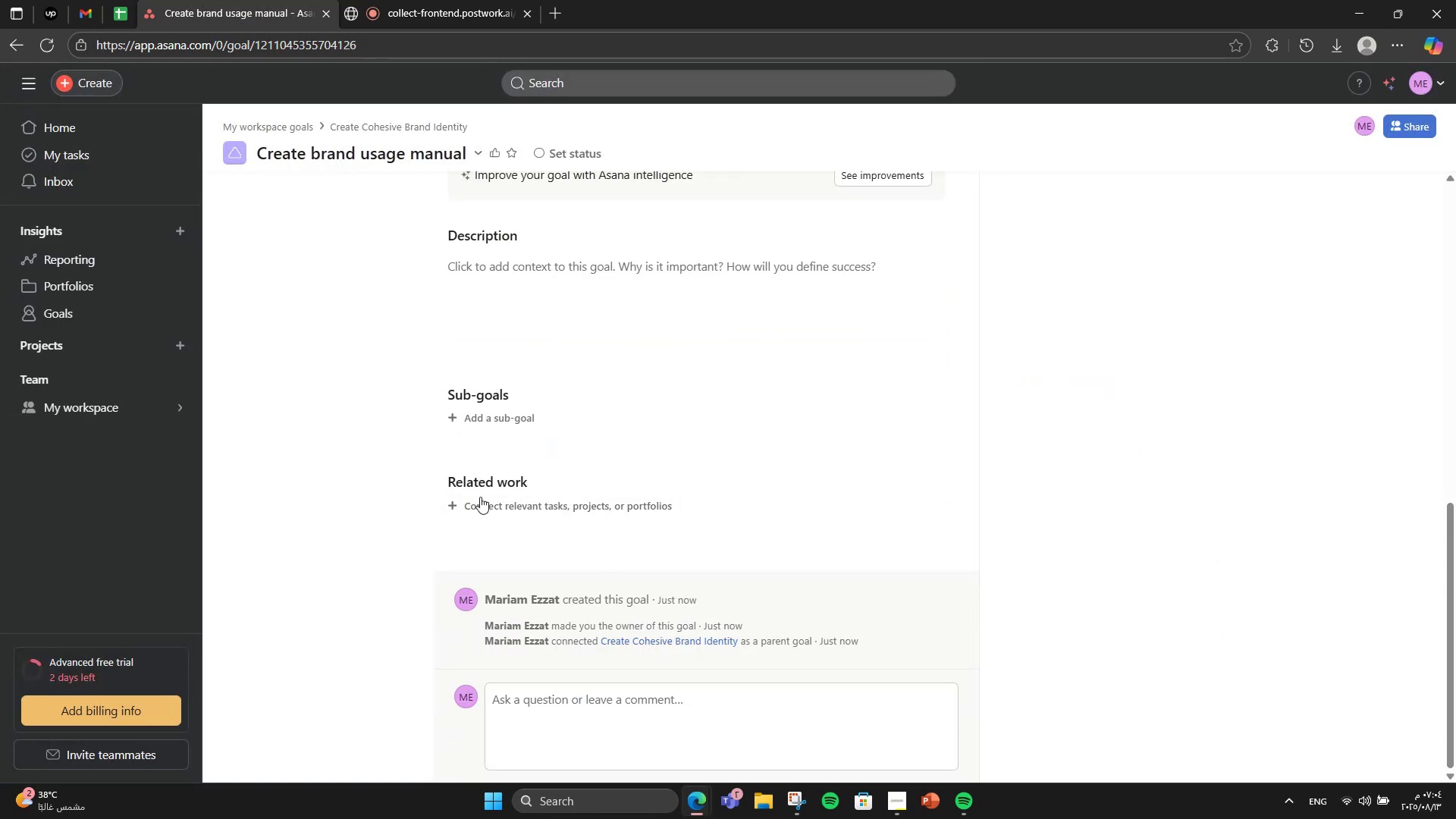 
left_click([447, 504])
 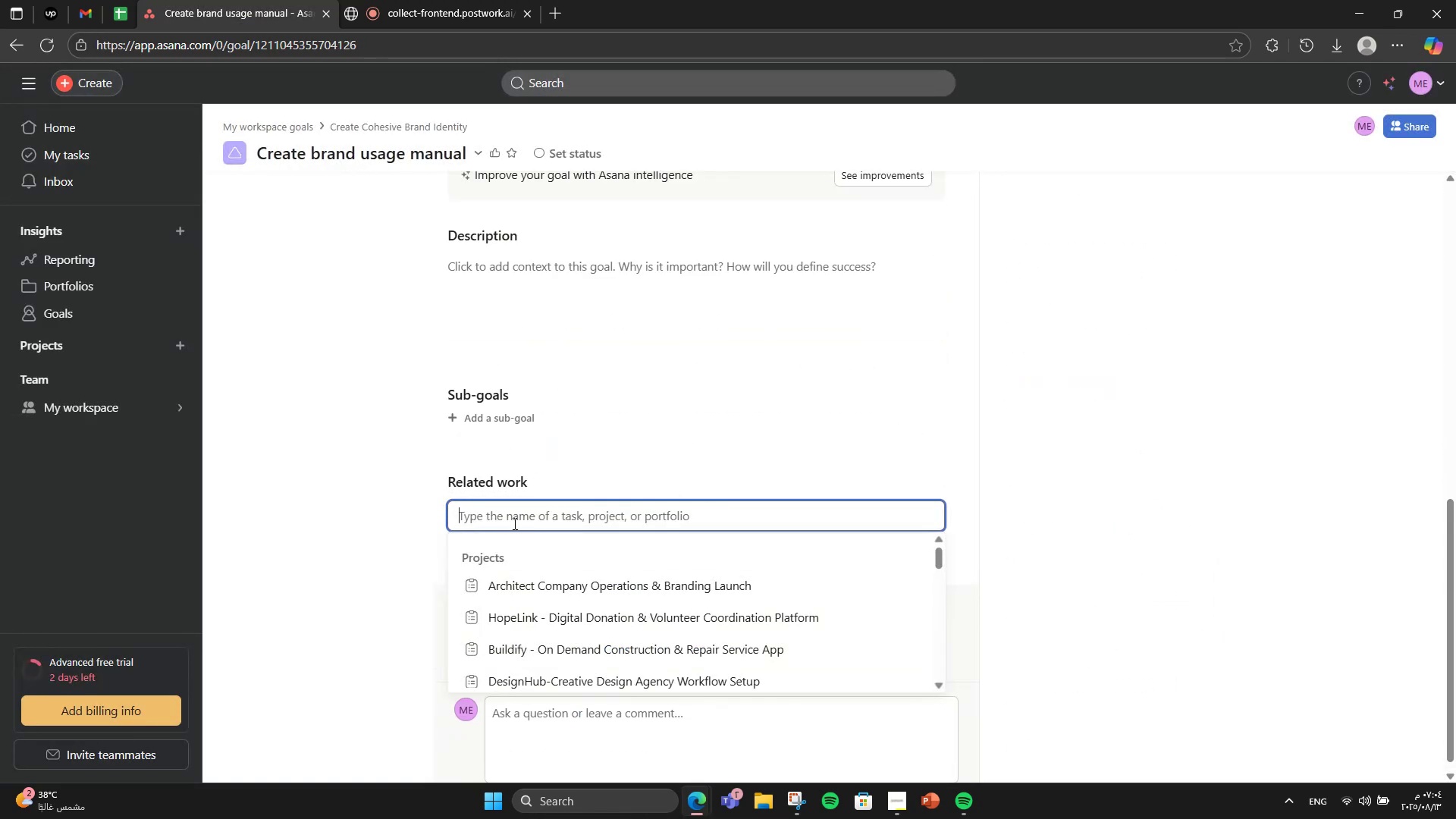 
type(brand ide)
 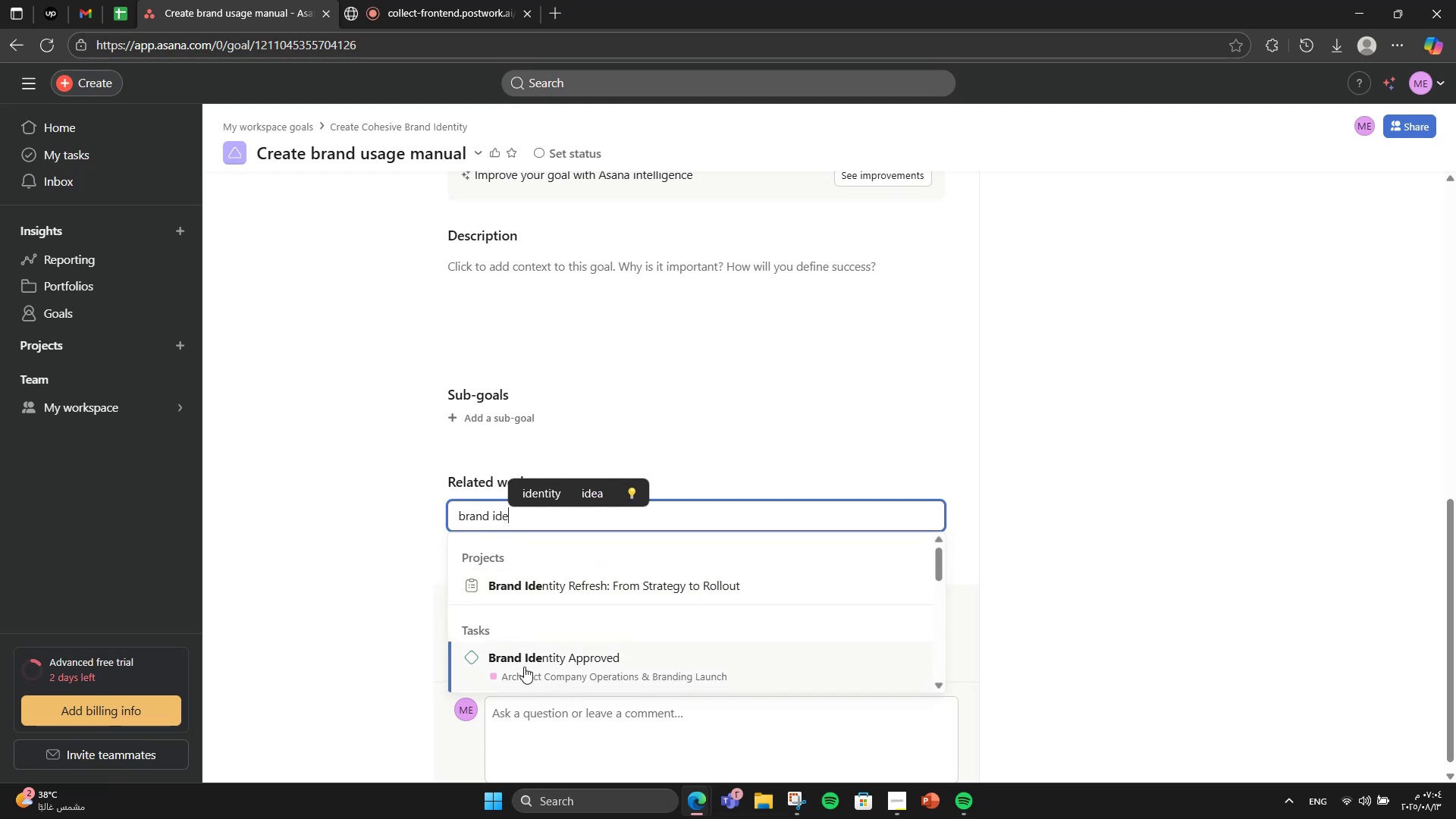 
left_click([527, 666])
 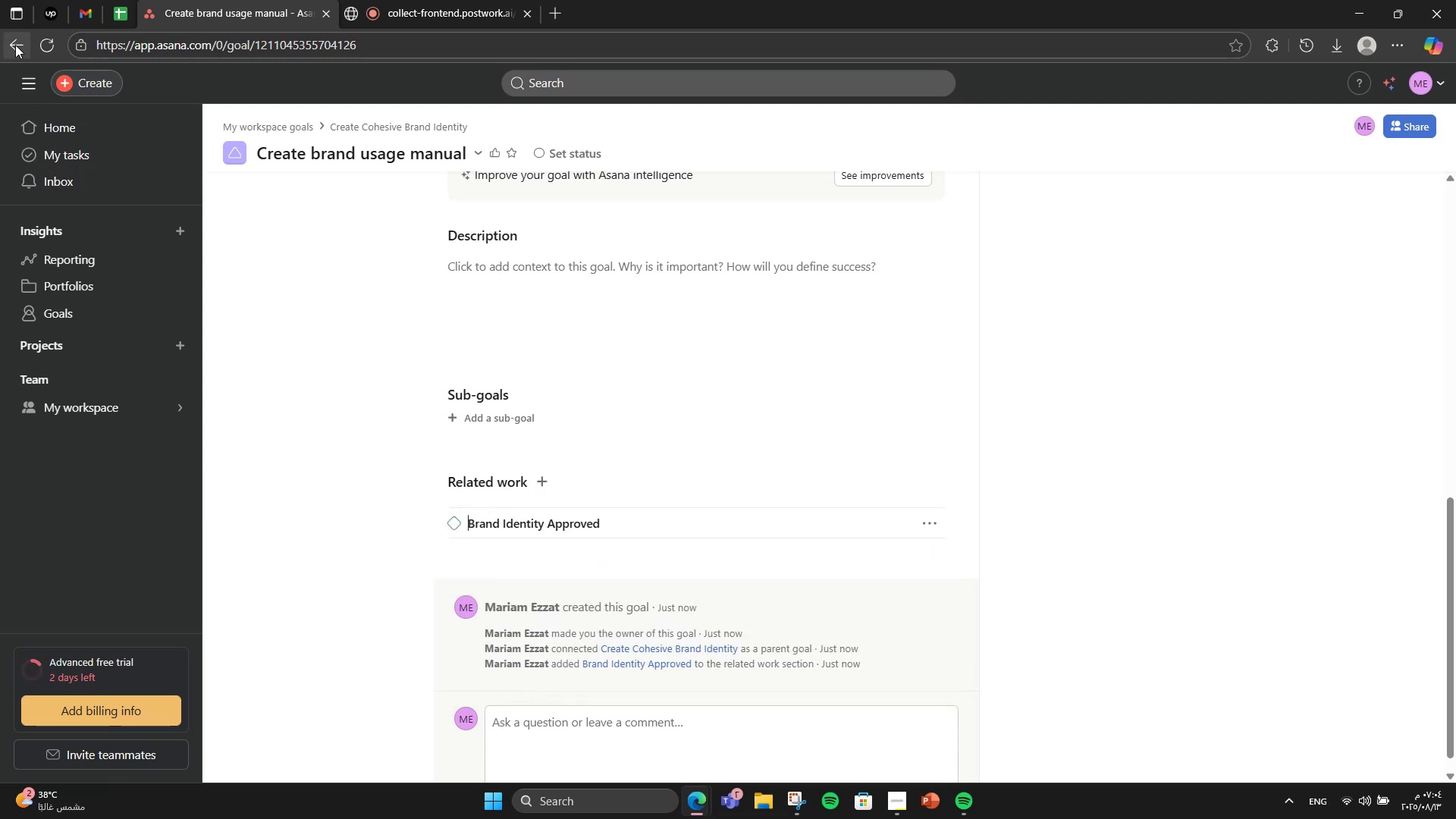 
left_click([15, 45])
 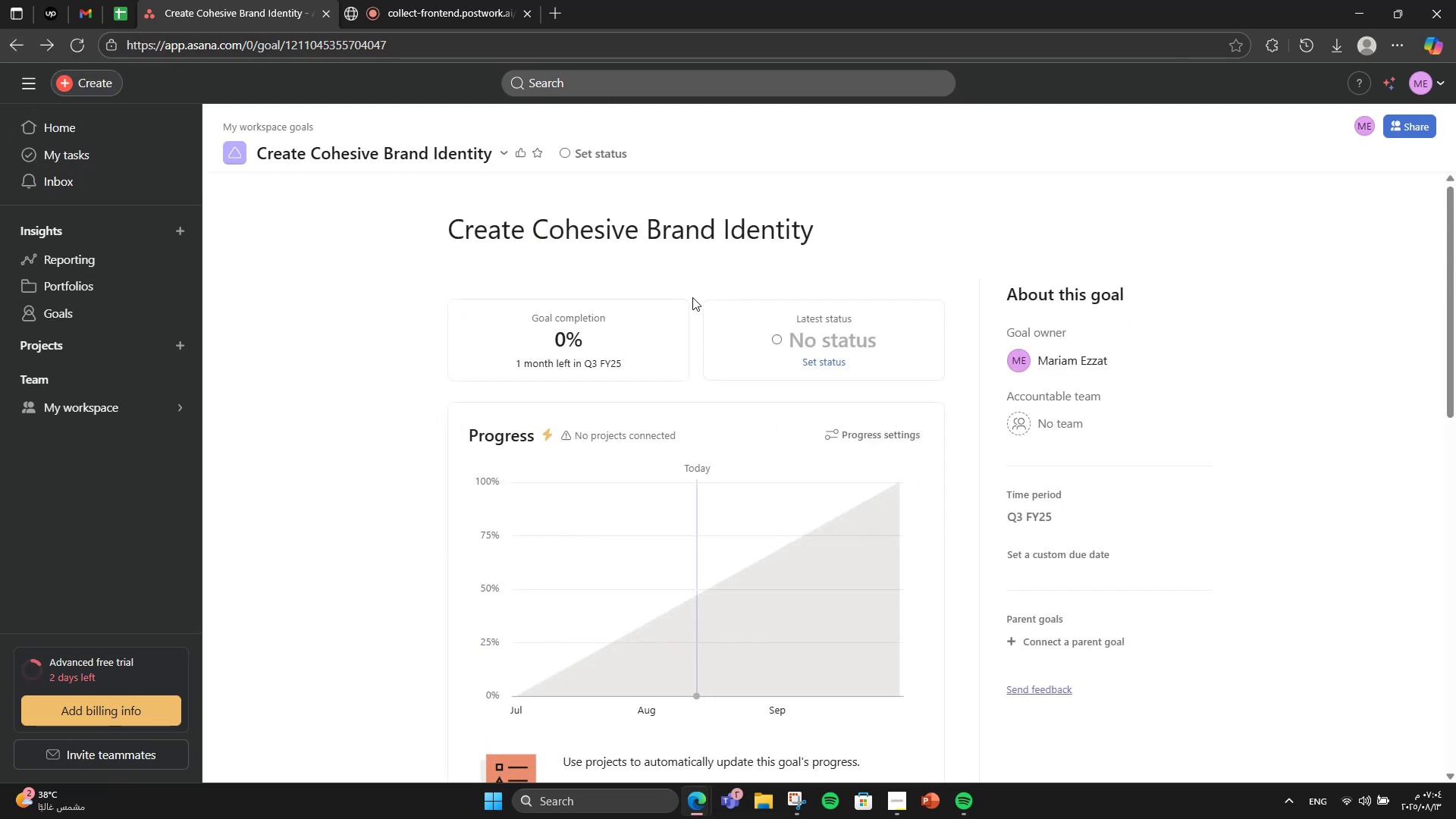 
scroll: coordinate [676, 310], scroll_direction: down, amount: 11.0
 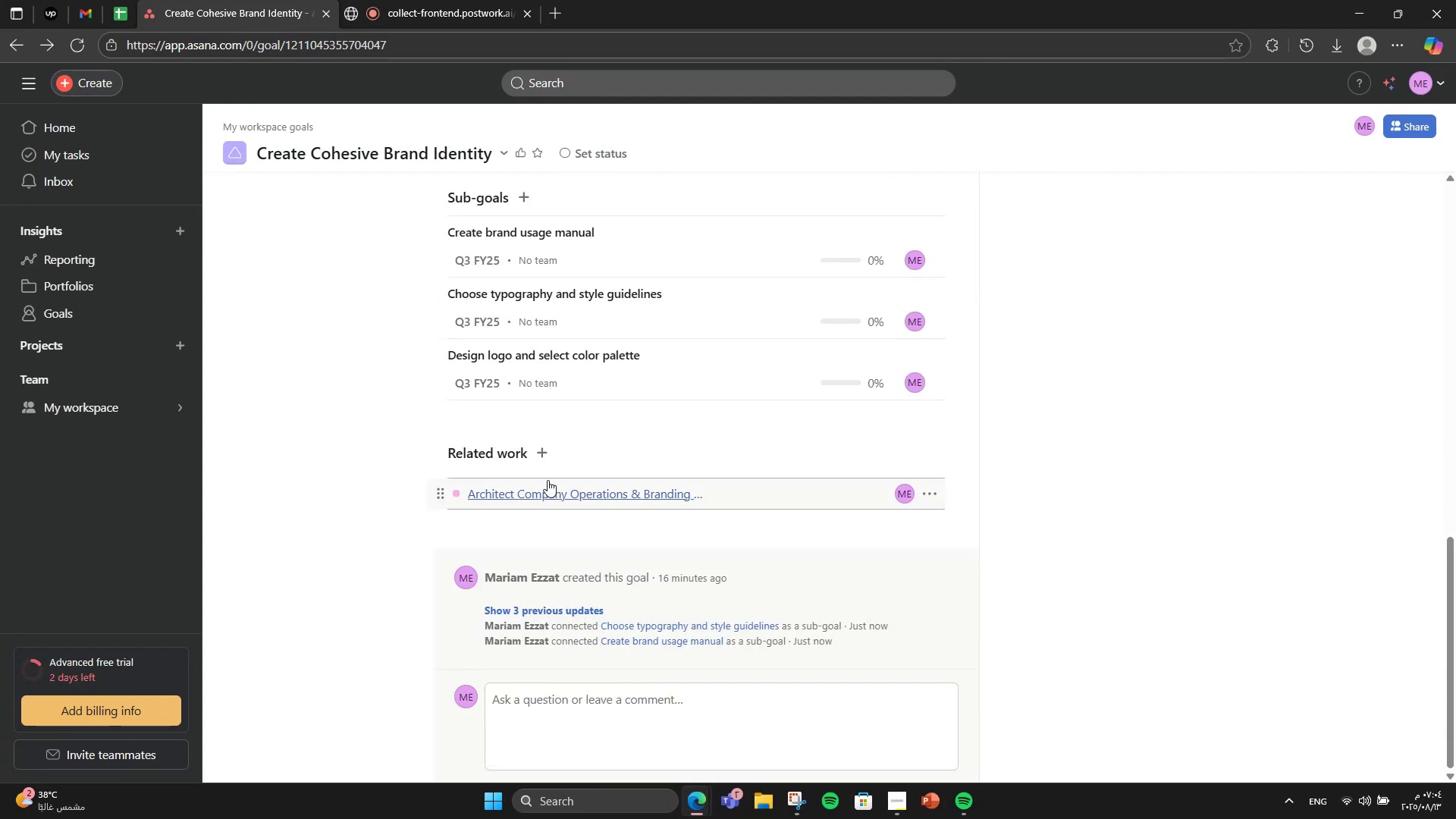 
left_click([532, 451])
 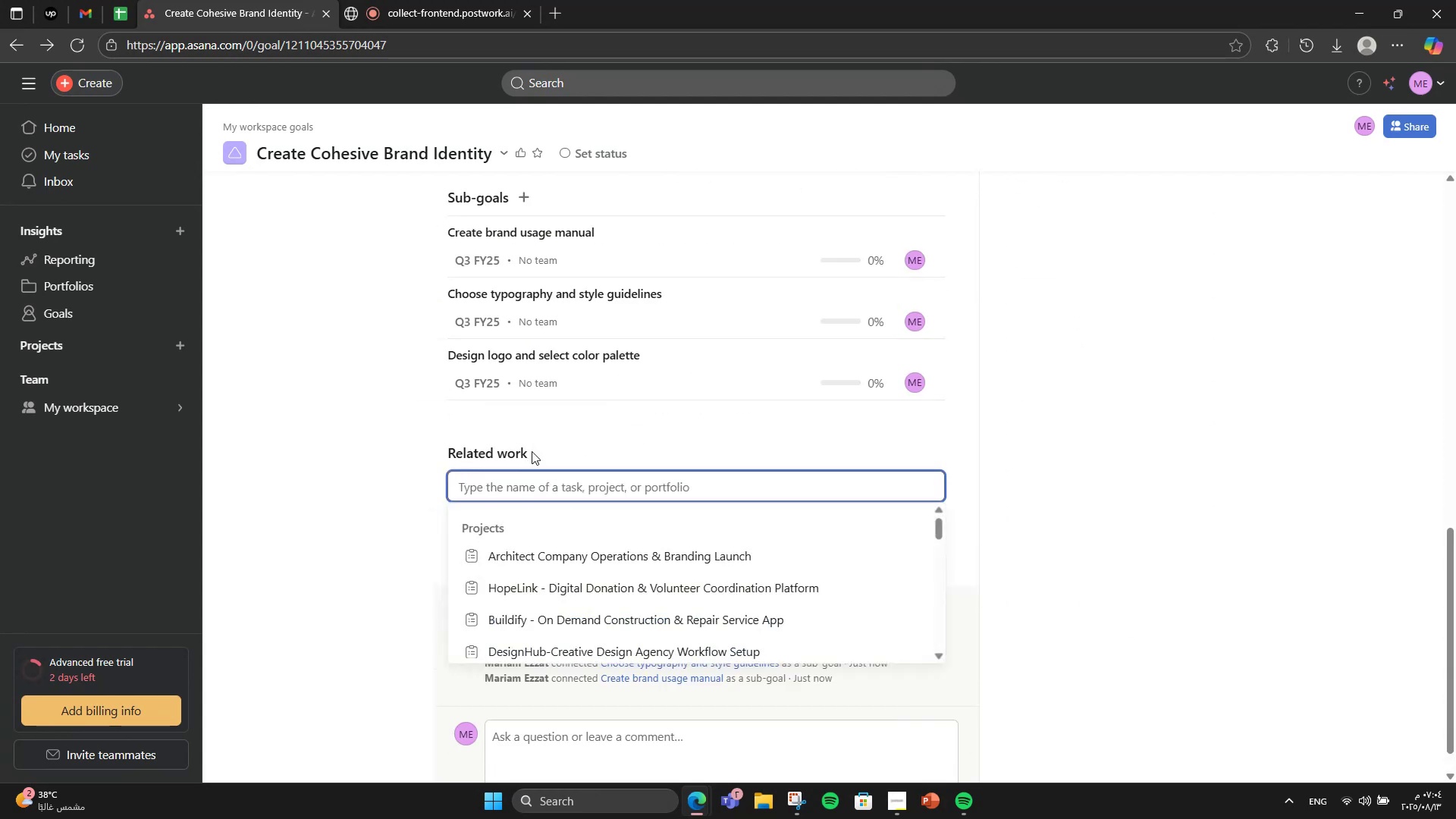 
type(brand ide)
 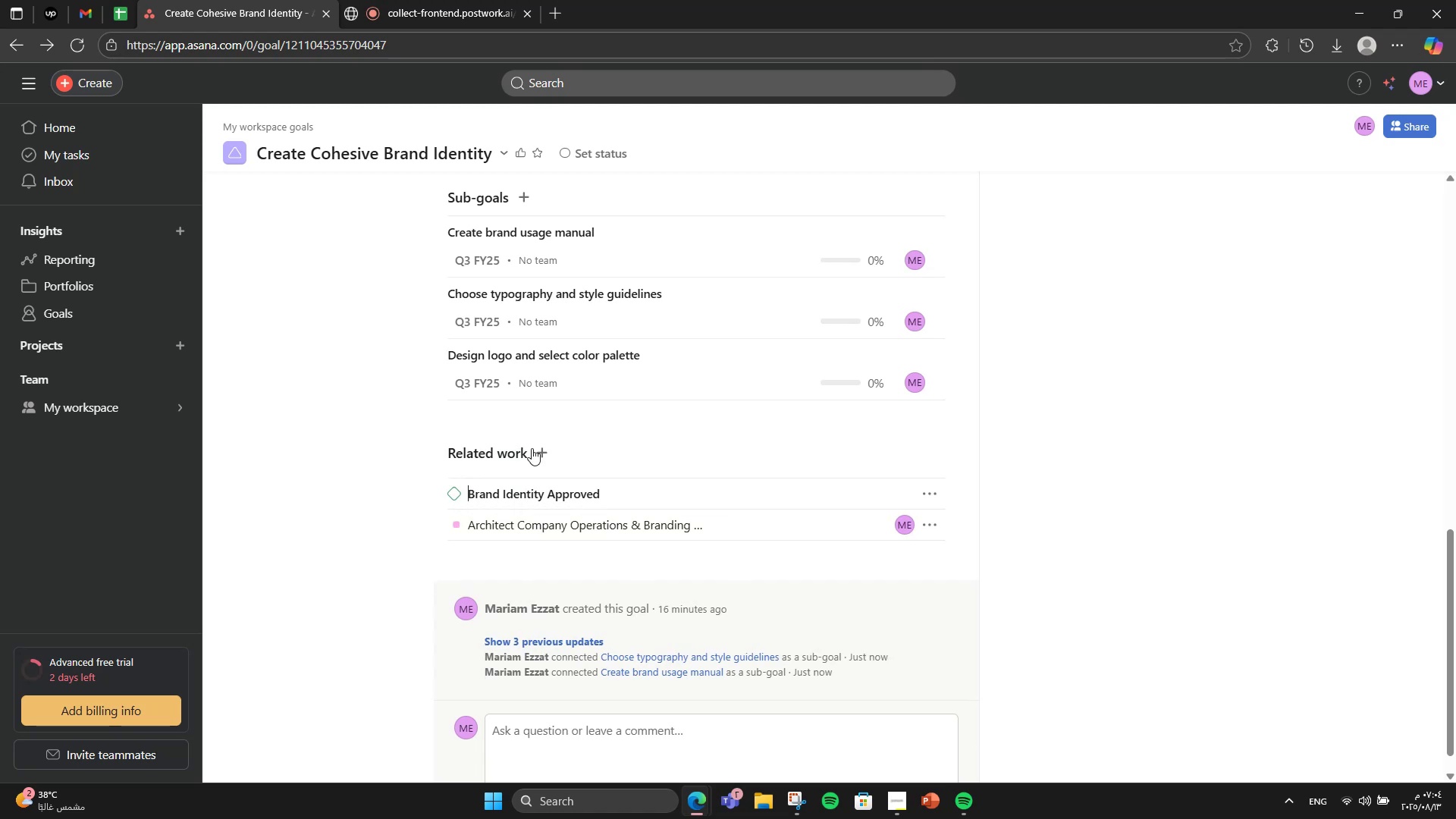 
left_click([604, 372])
 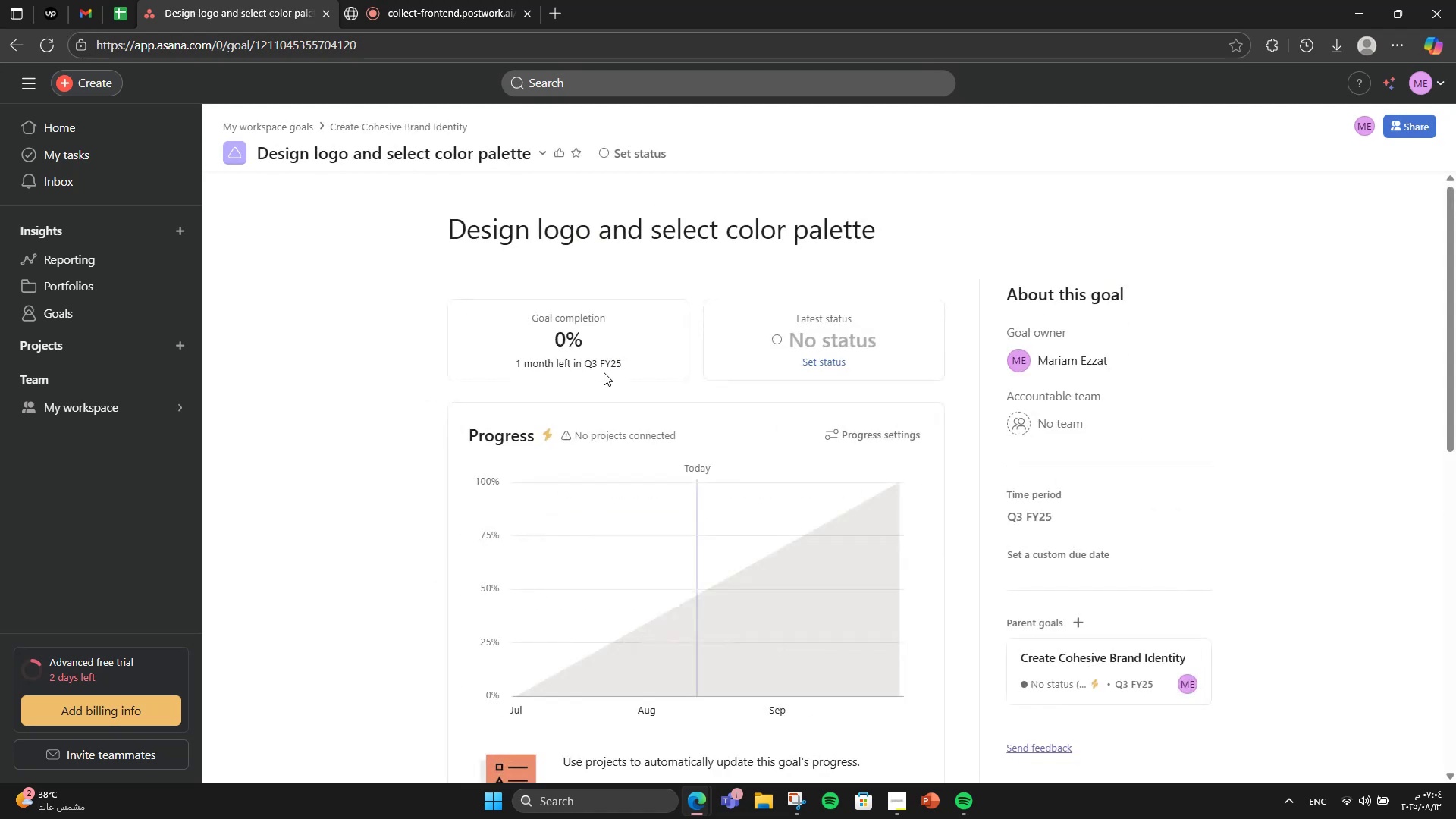 
scroll: coordinate [651, 465], scroll_direction: down, amount: 9.0
 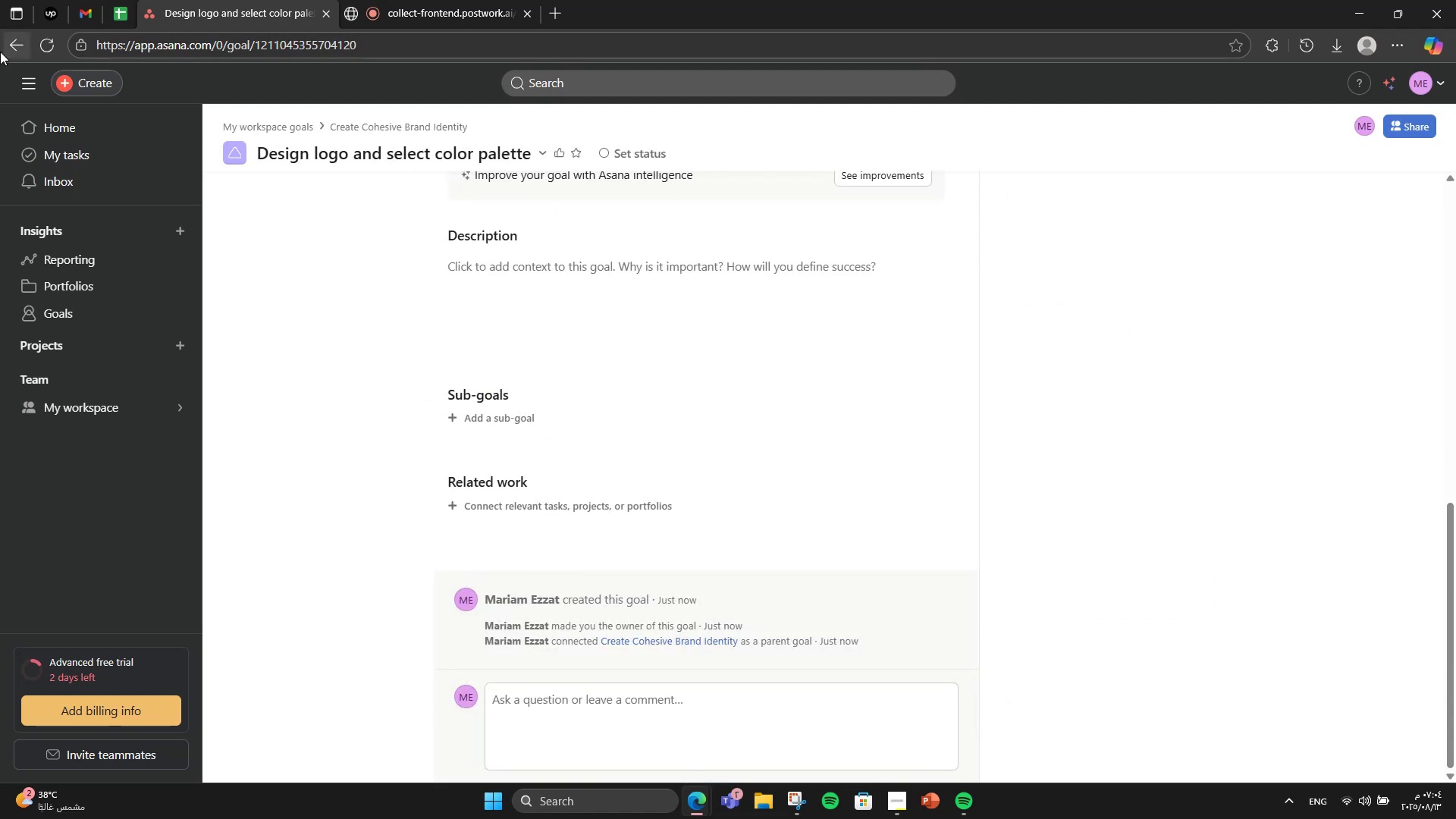 
left_click([0, 55])
 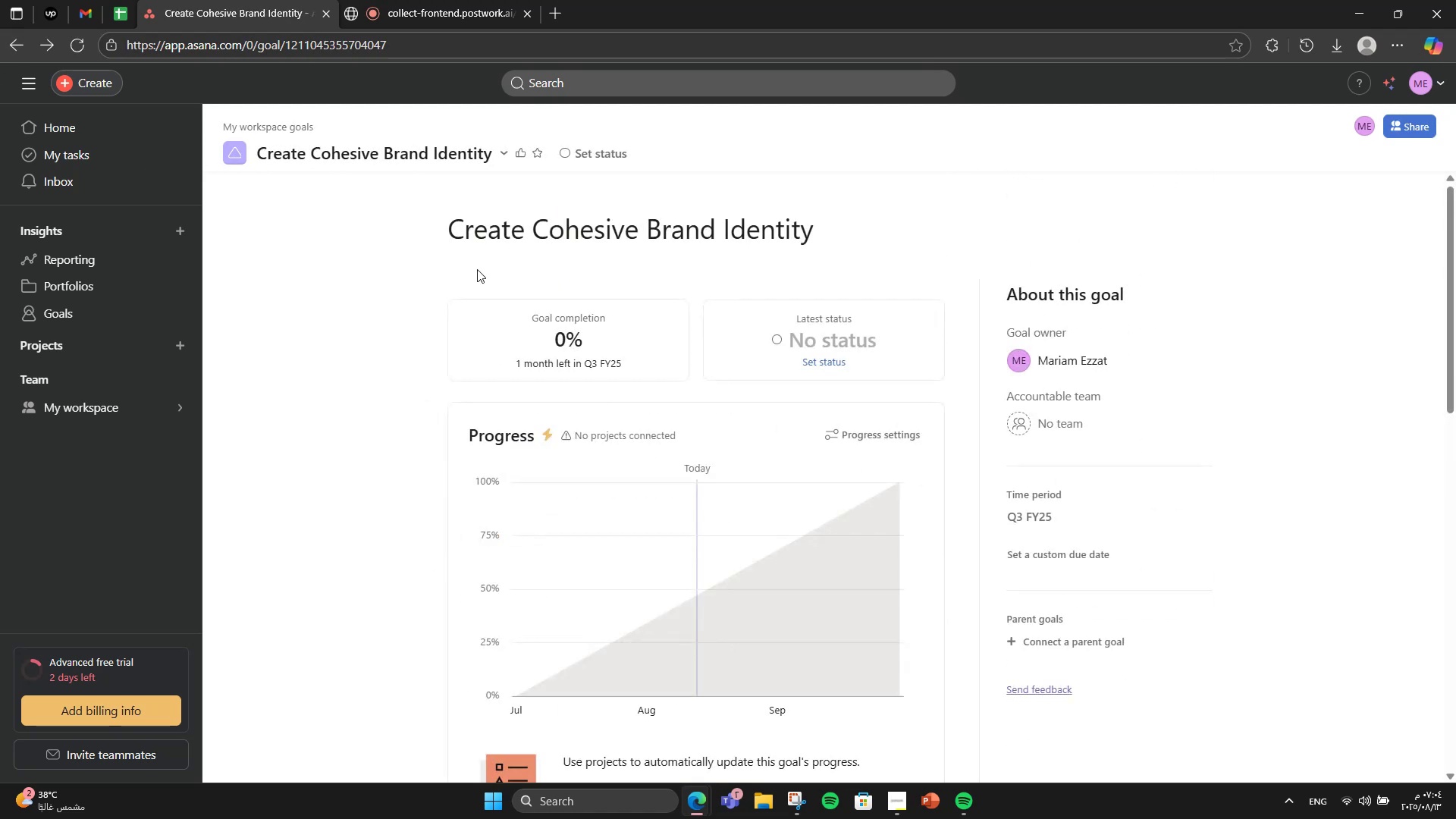 
scroll: coordinate [675, 444], scroll_direction: down, amount: 8.0
 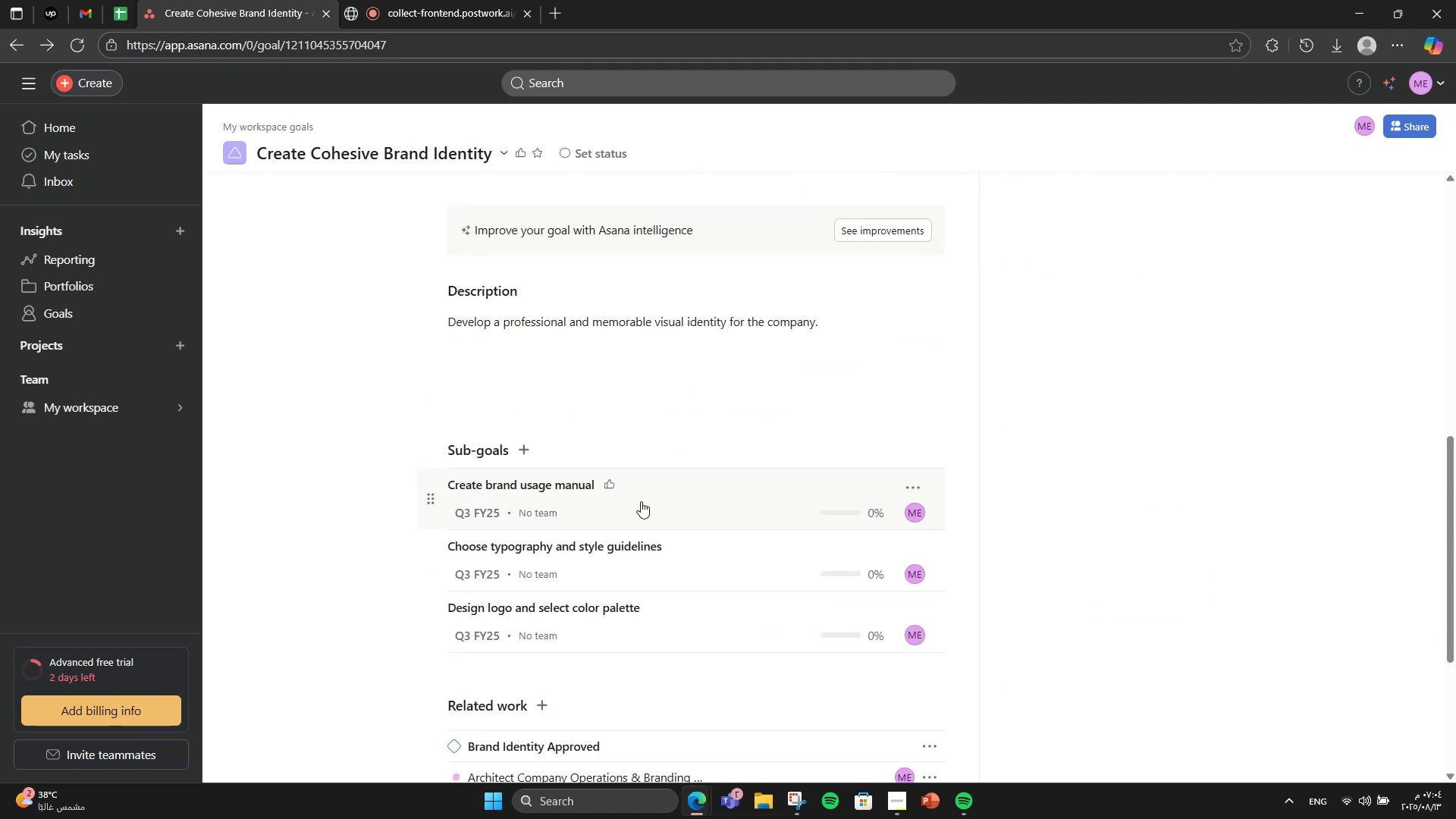 
left_click([641, 500])
 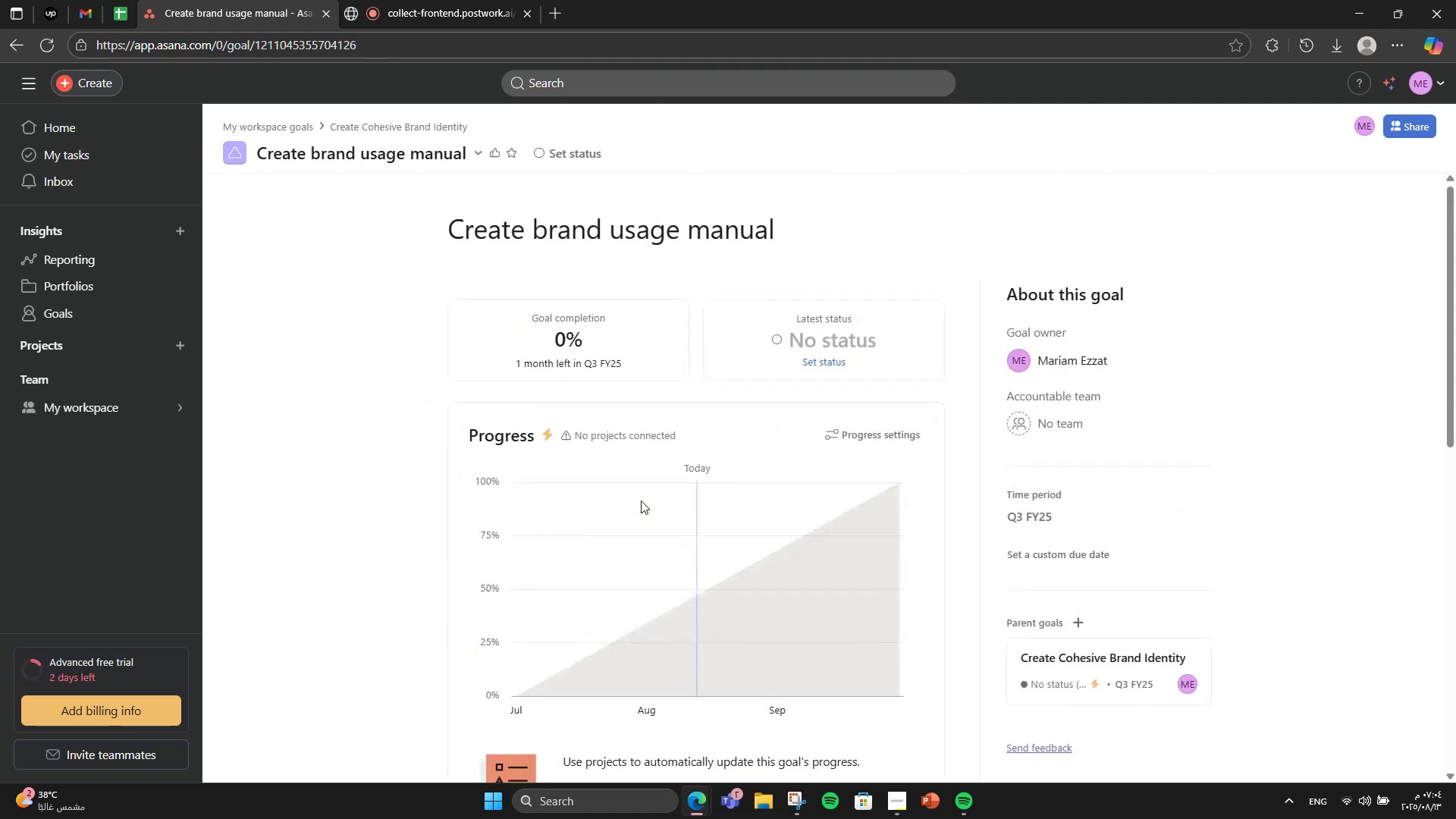 
scroll: coordinate [641, 500], scroll_direction: down, amount: 10.0
 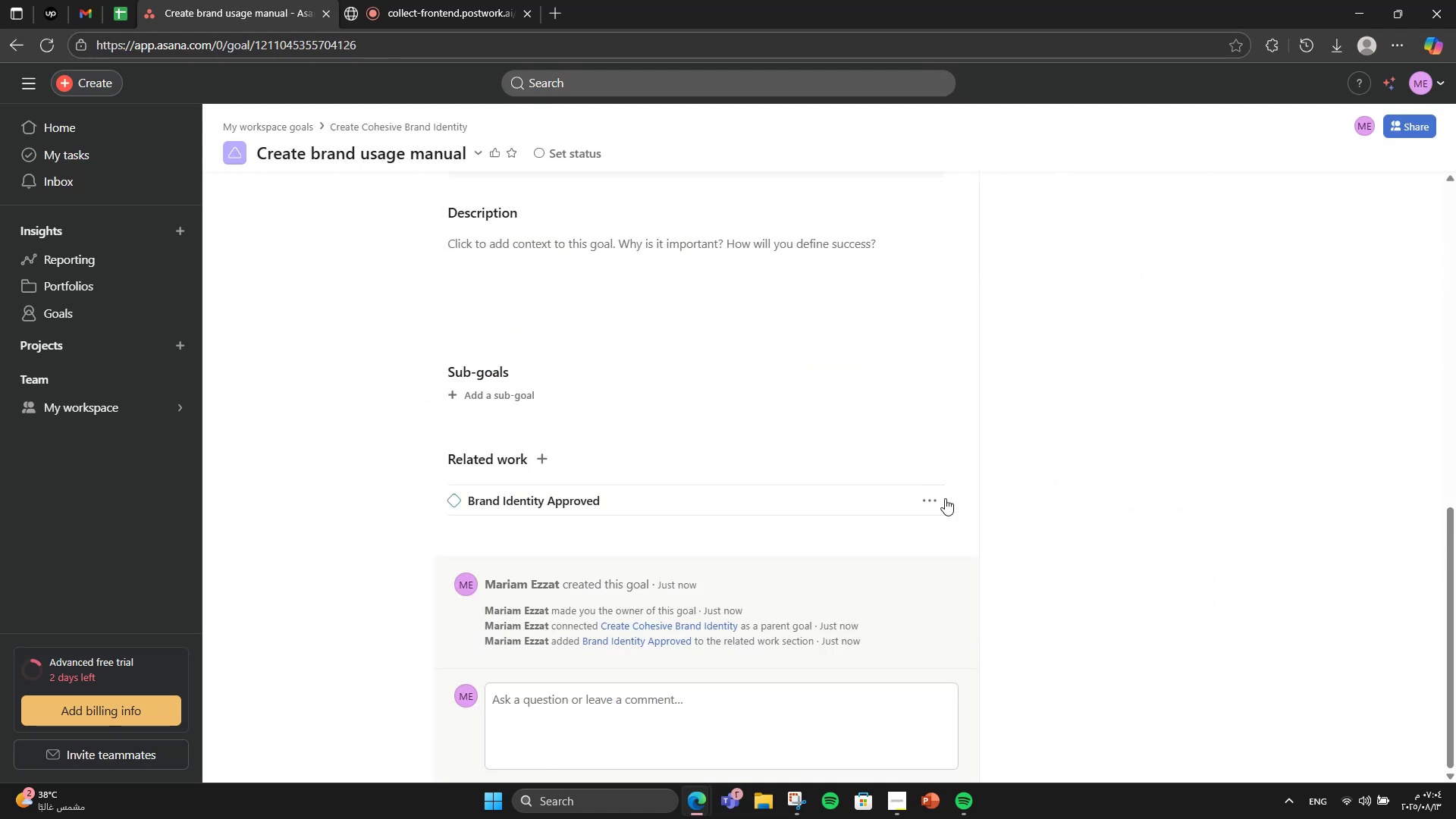 
left_click([930, 499])
 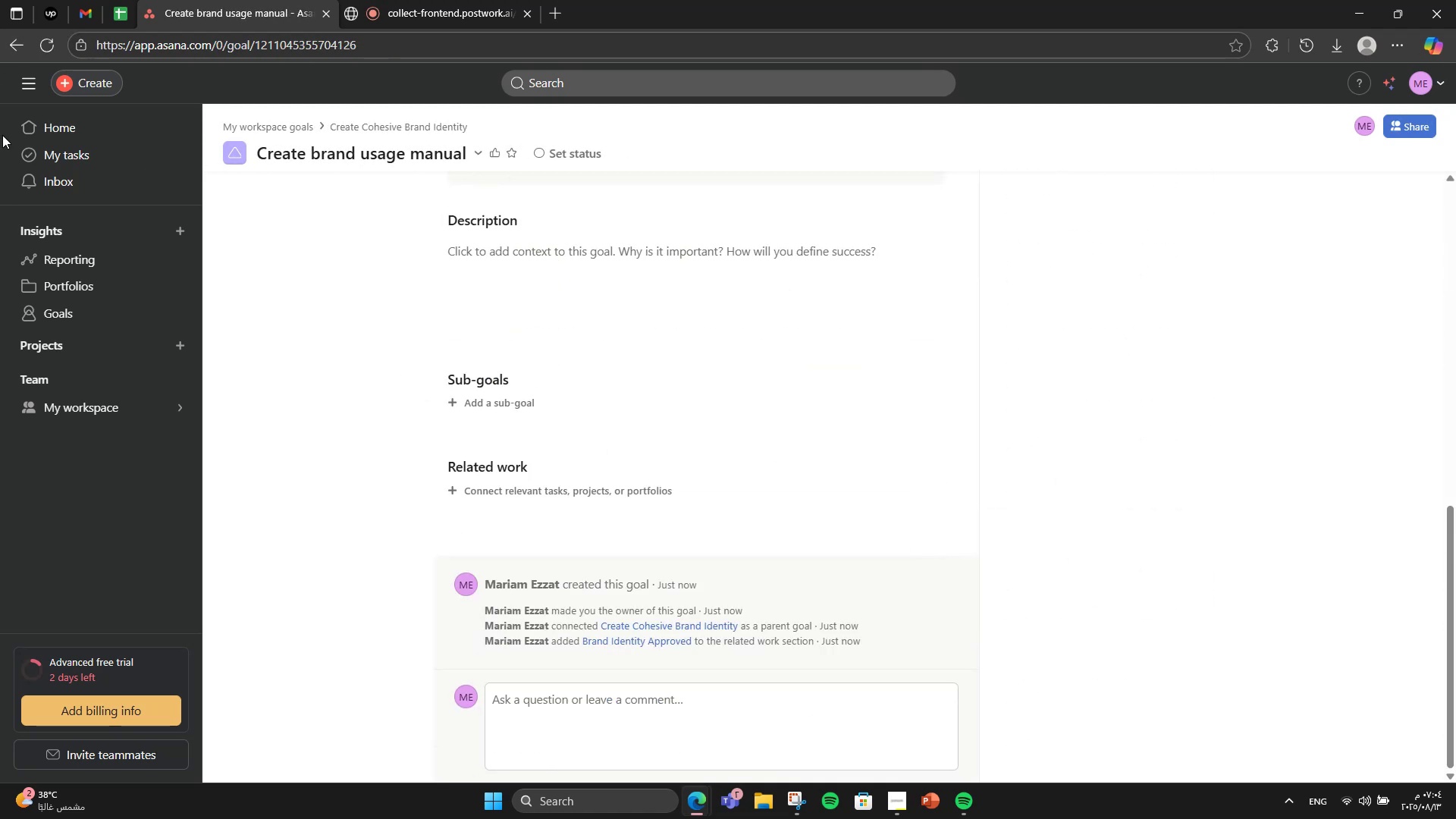 
left_click([5, 46])
 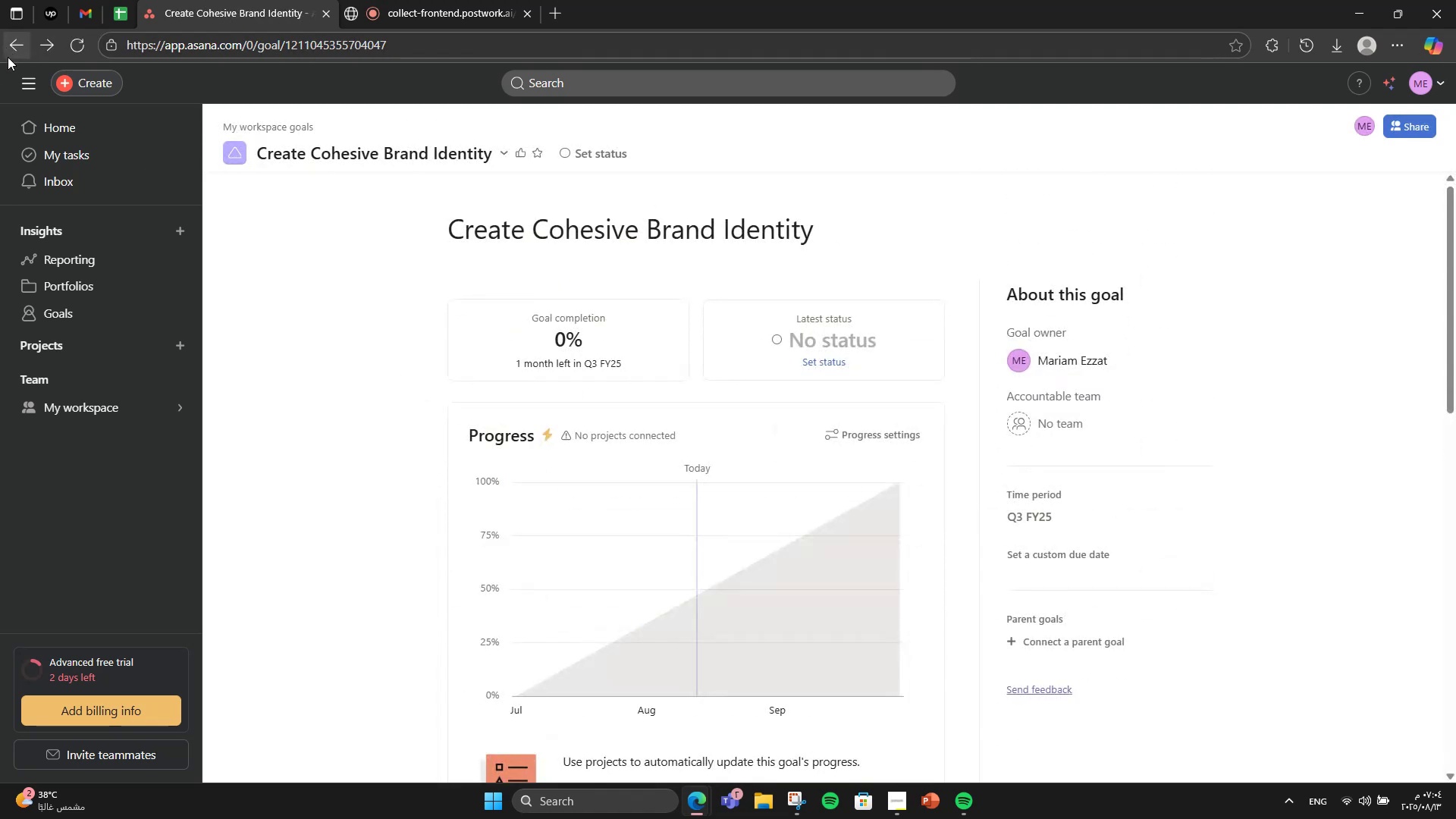 
scroll: coordinate [254, 305], scroll_direction: down, amount: 13.0
 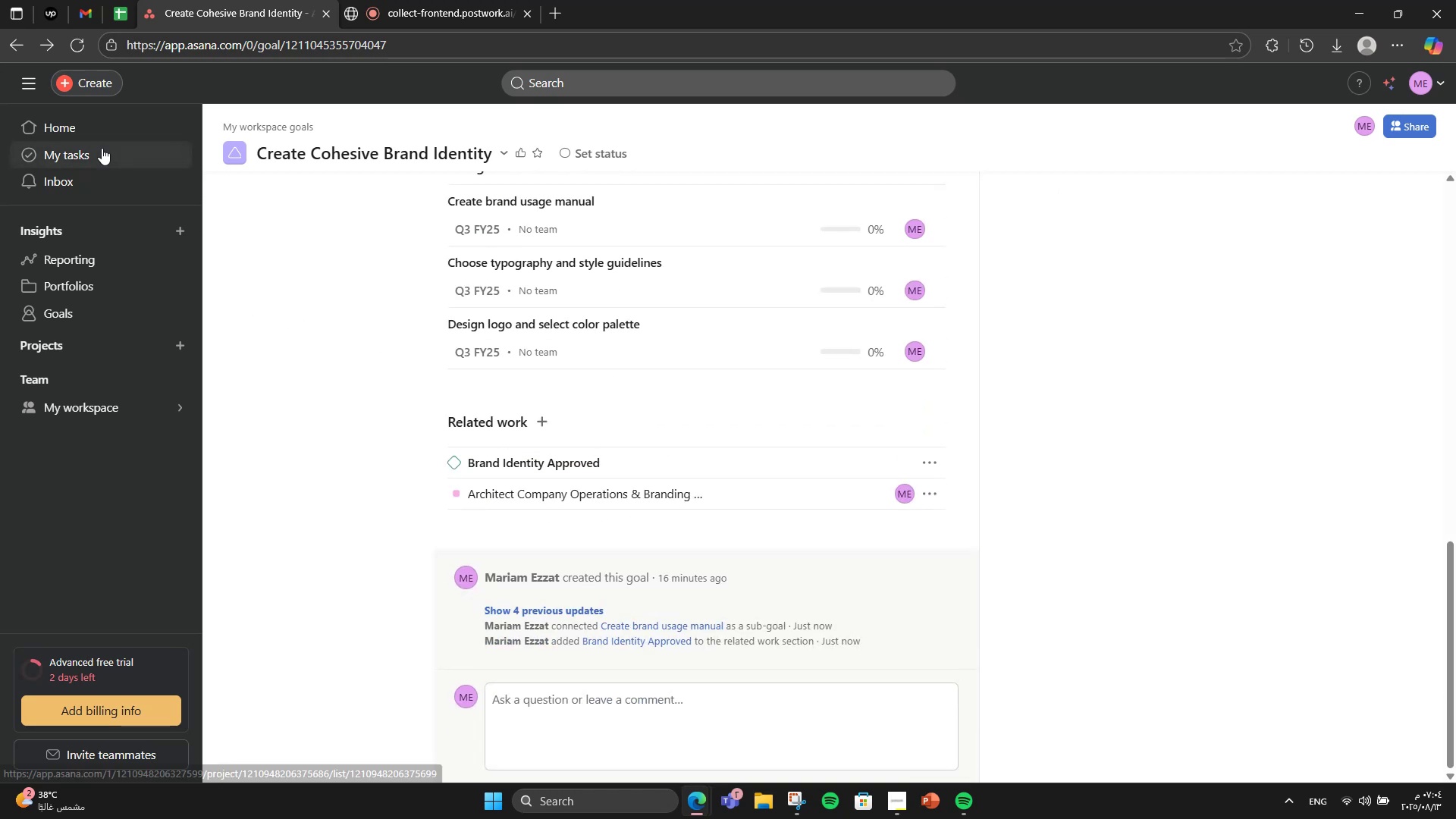 
left_click([22, 42])
 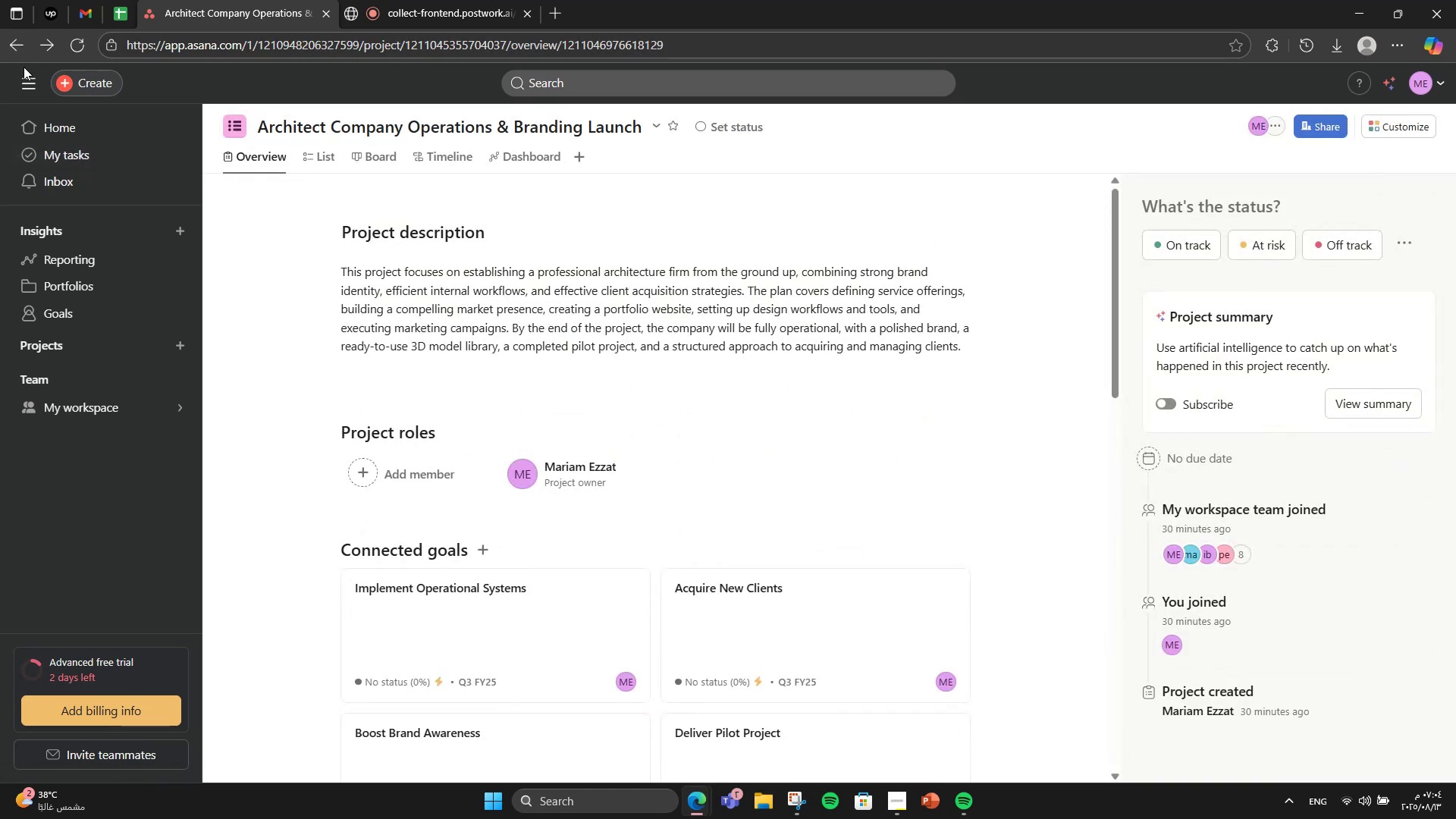 
scroll: coordinate [497, 374], scroll_direction: down, amount: 4.0
 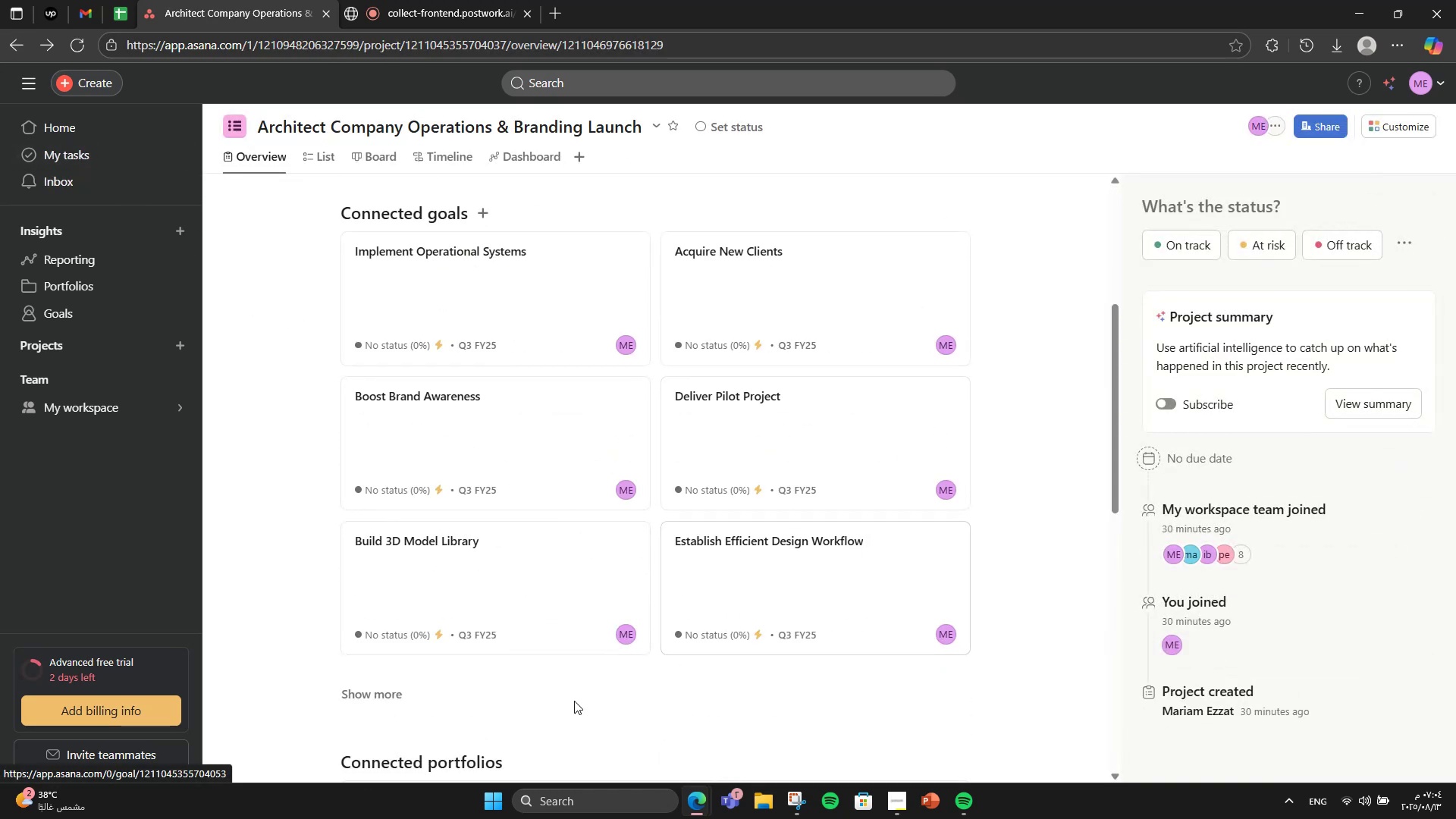 
left_click([353, 682])
 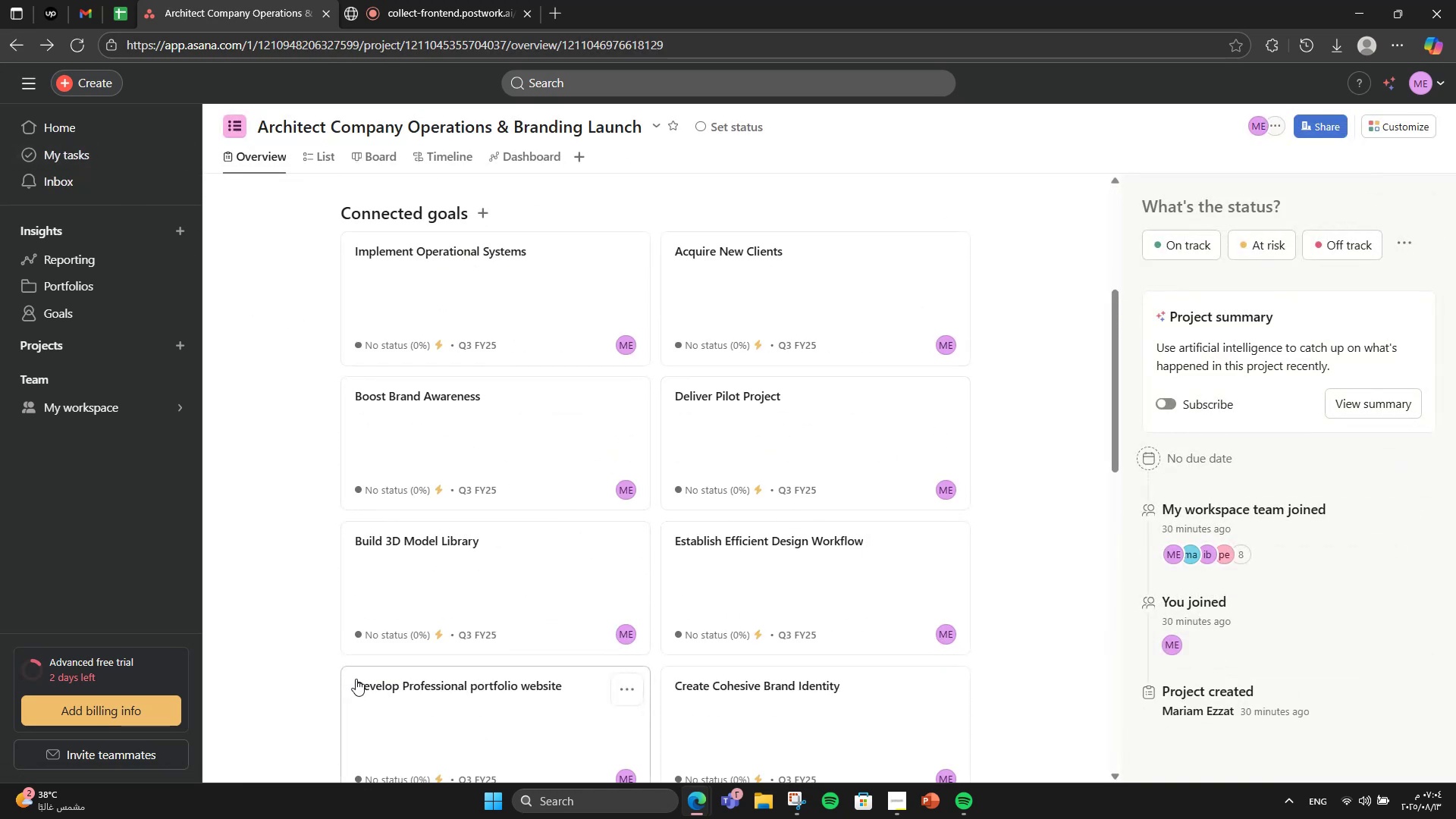 
scroll: coordinate [502, 525], scroll_direction: down, amount: 5.0
 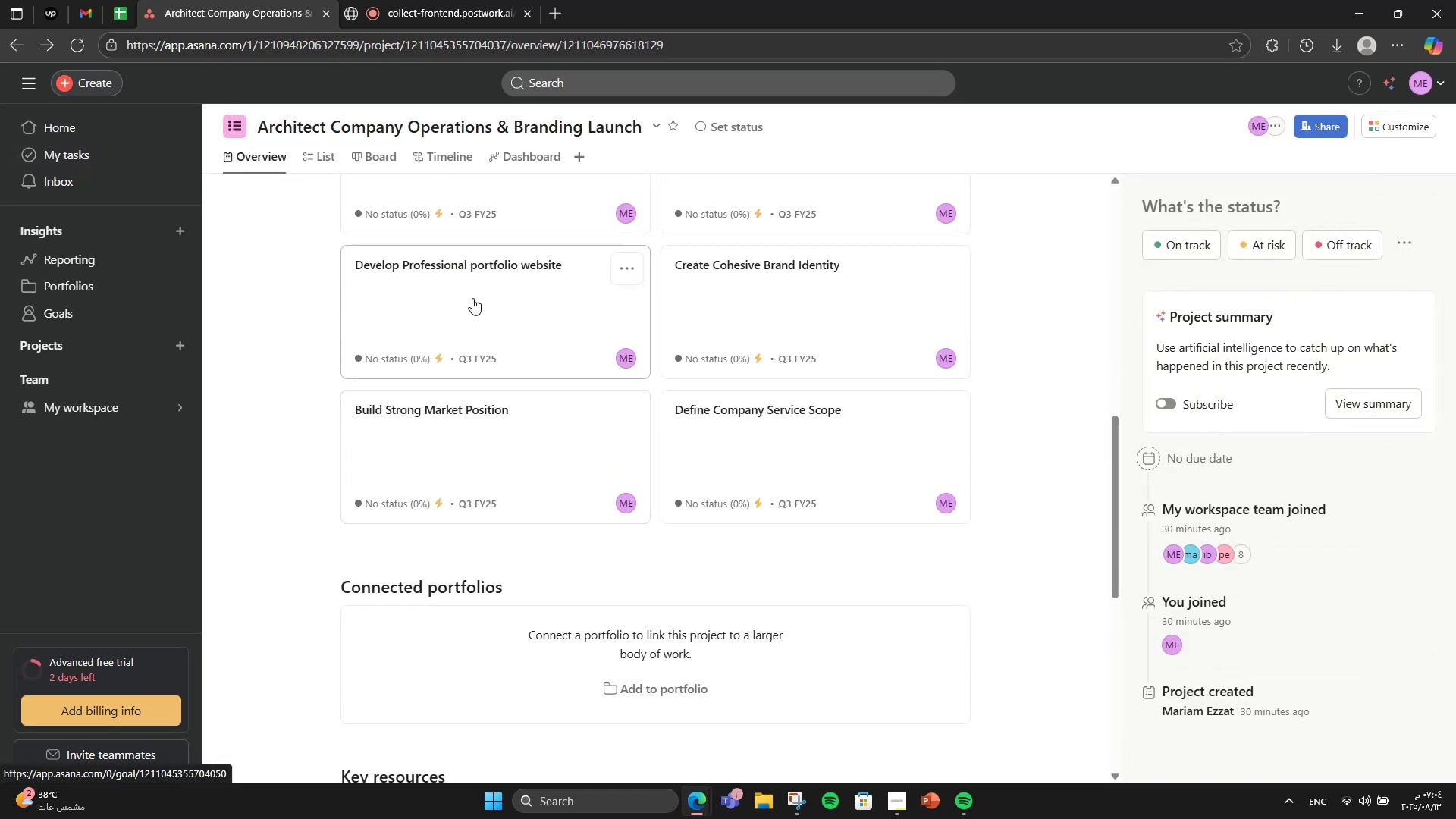 
left_click([472, 298])
 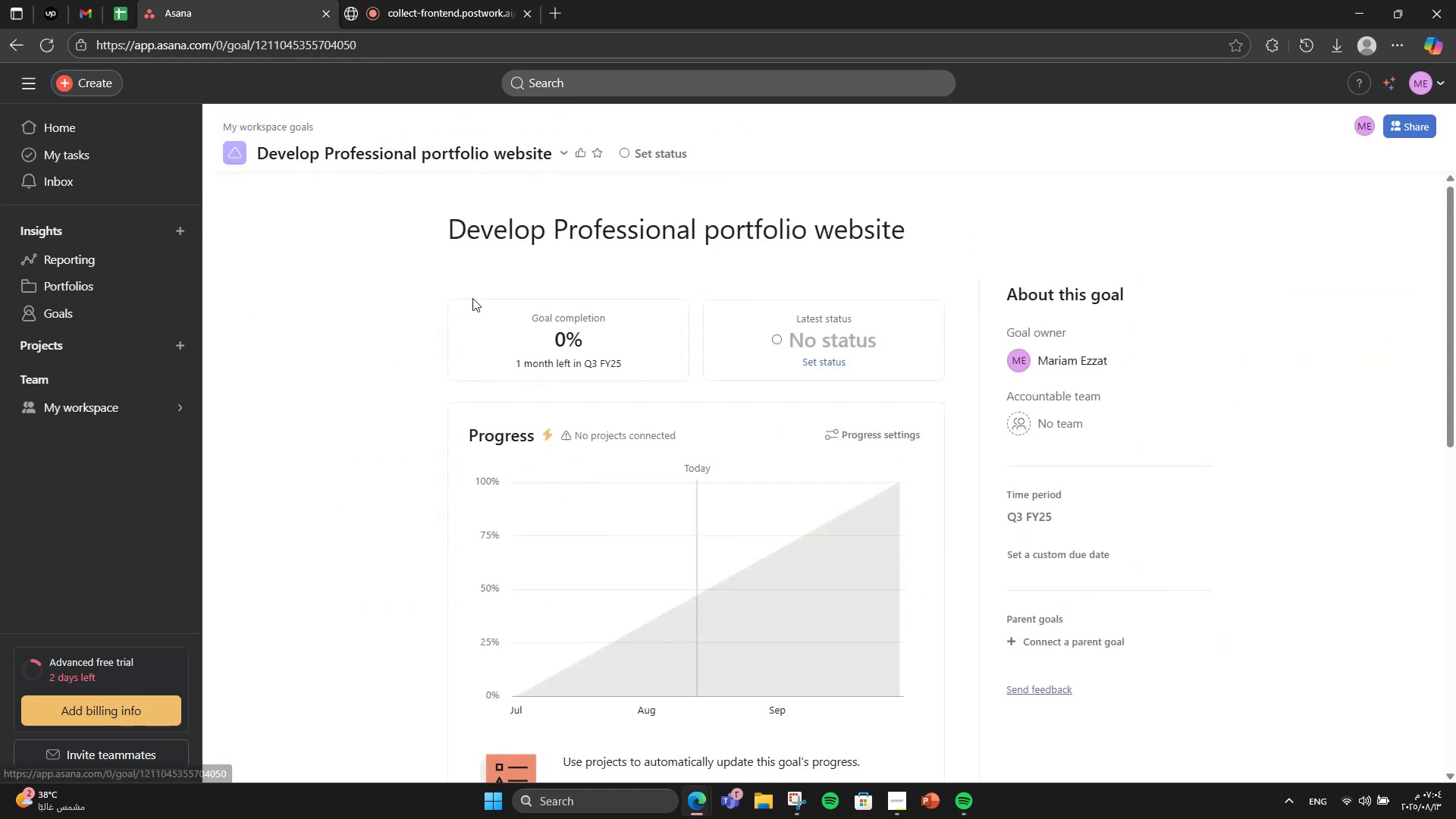 
scroll: coordinate [463, 315], scroll_direction: down, amount: 6.0
 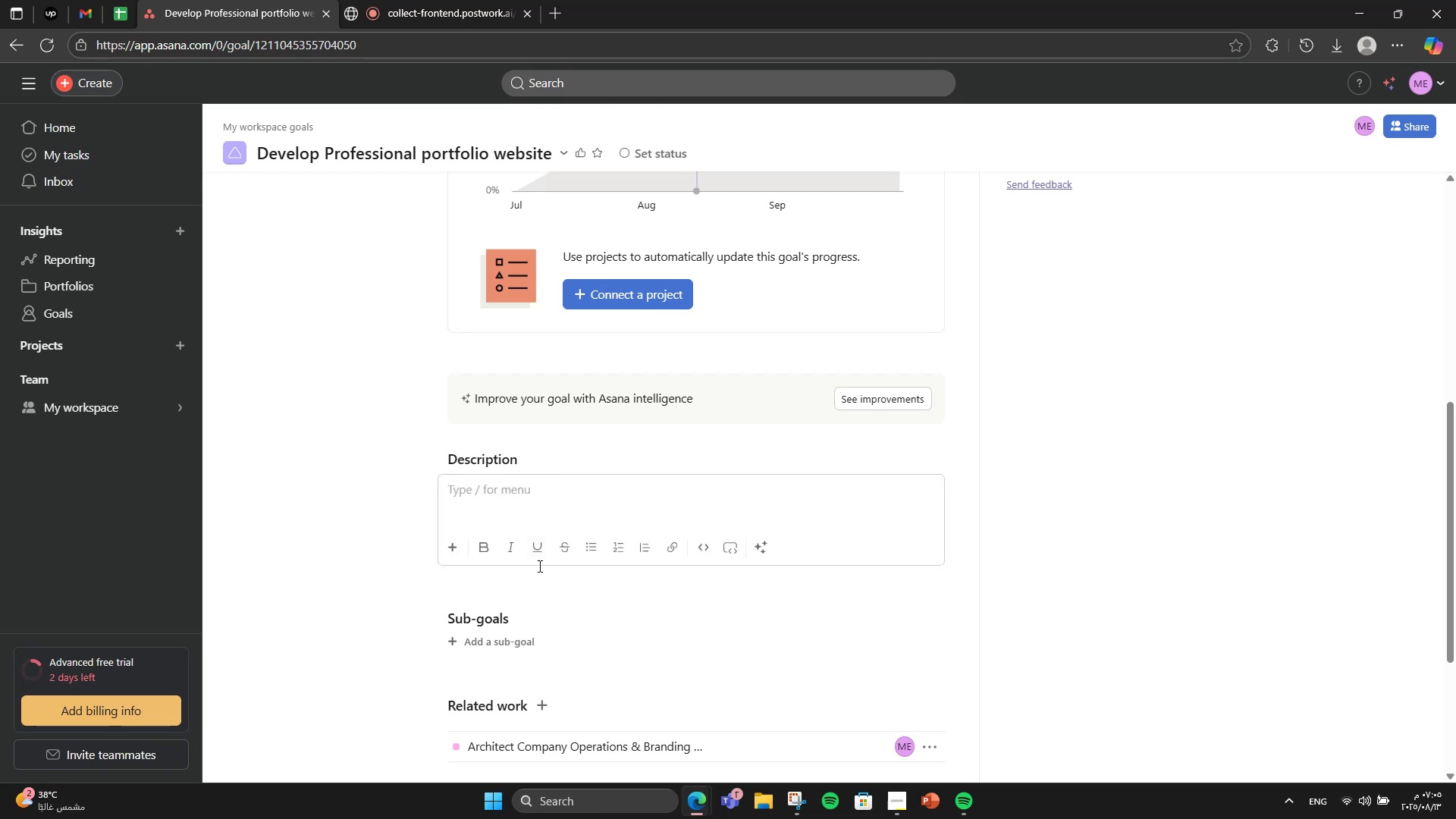 
type(Shoe )
key(Backspace)
key(Backspace)
type( )
key(Backspace)
type(wcase services and projects to attract )
 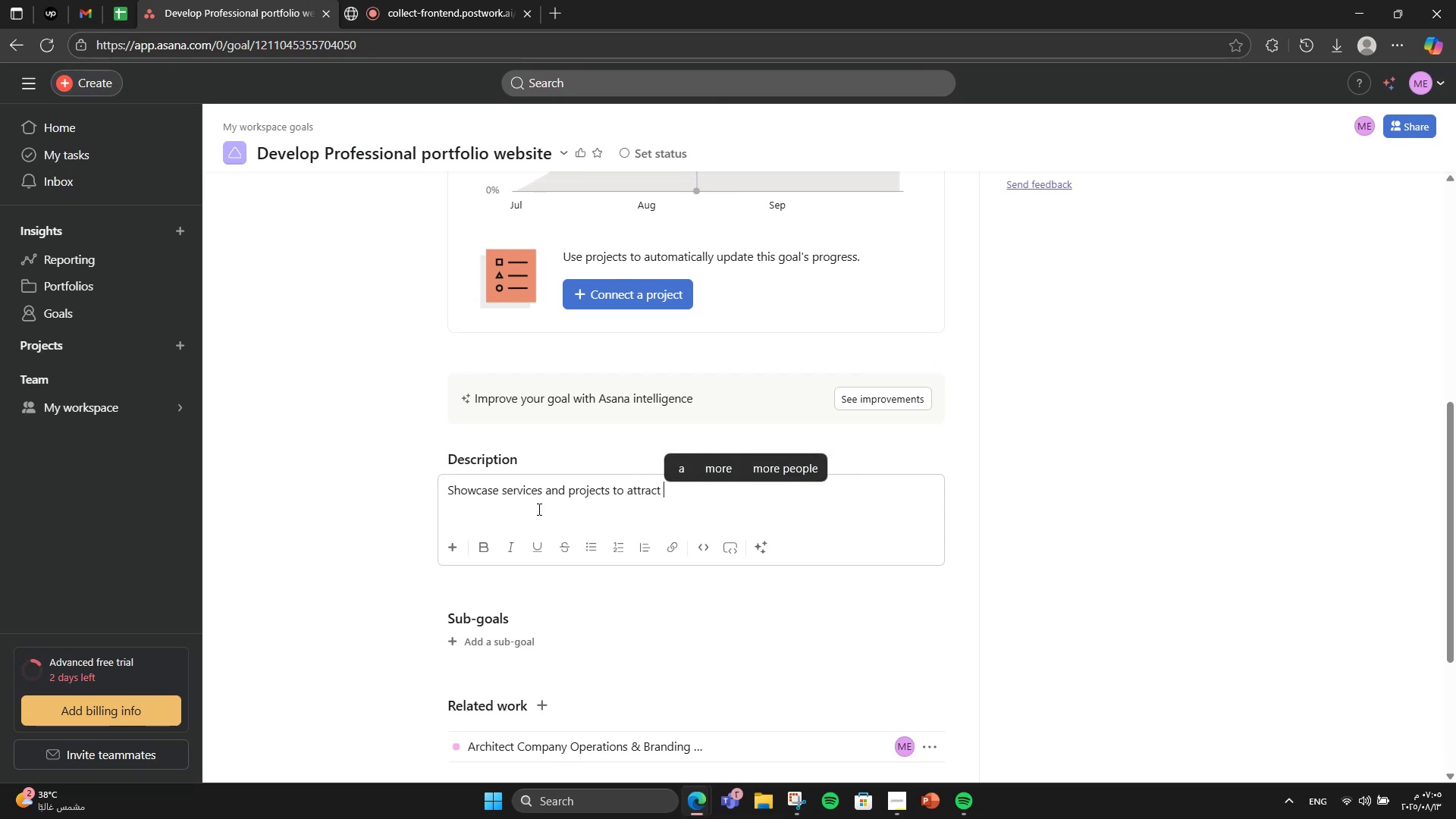 
type(potential clients)
 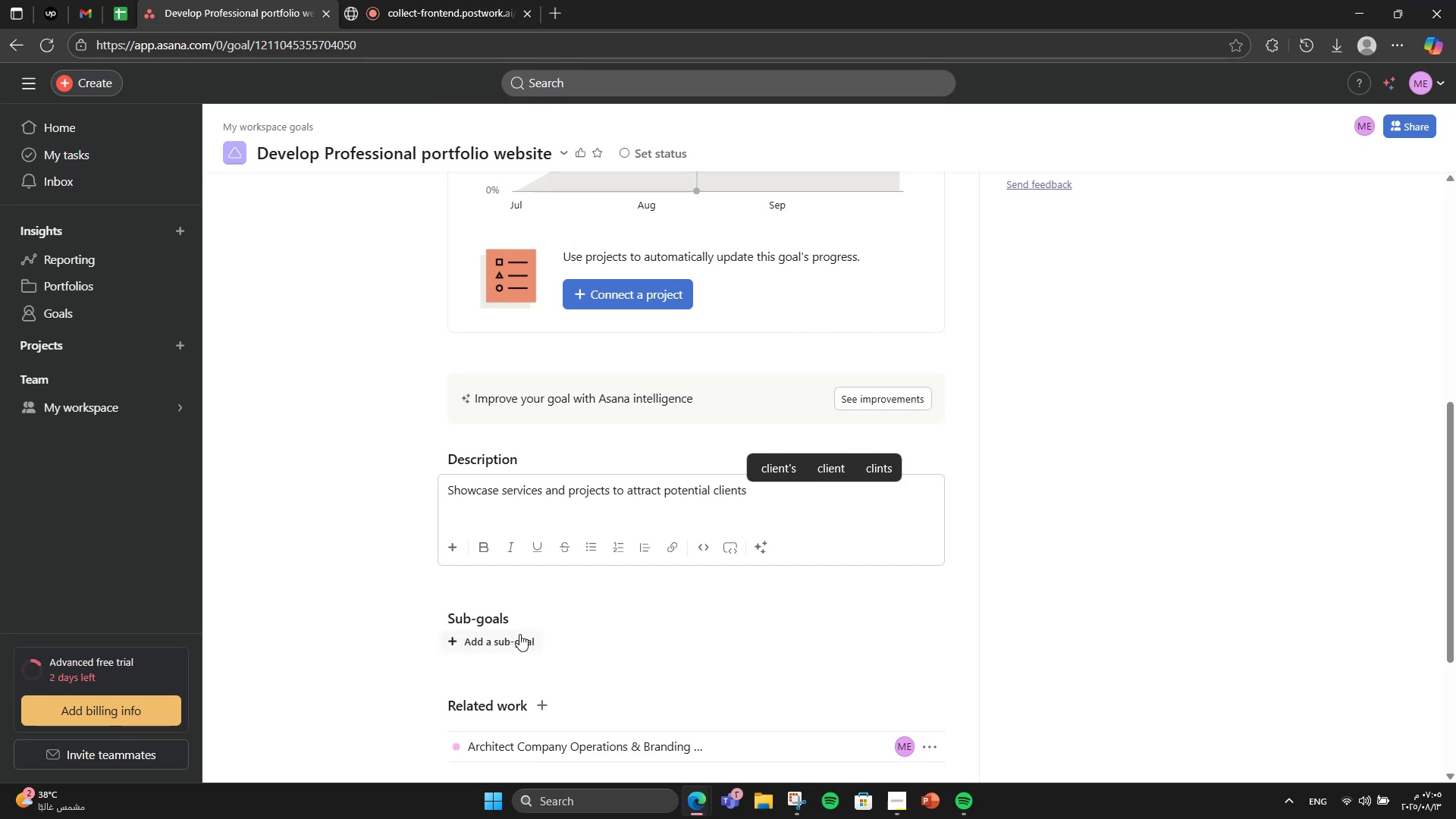 
scroll: coordinate [519, 635], scroll_direction: down, amount: 1.0
 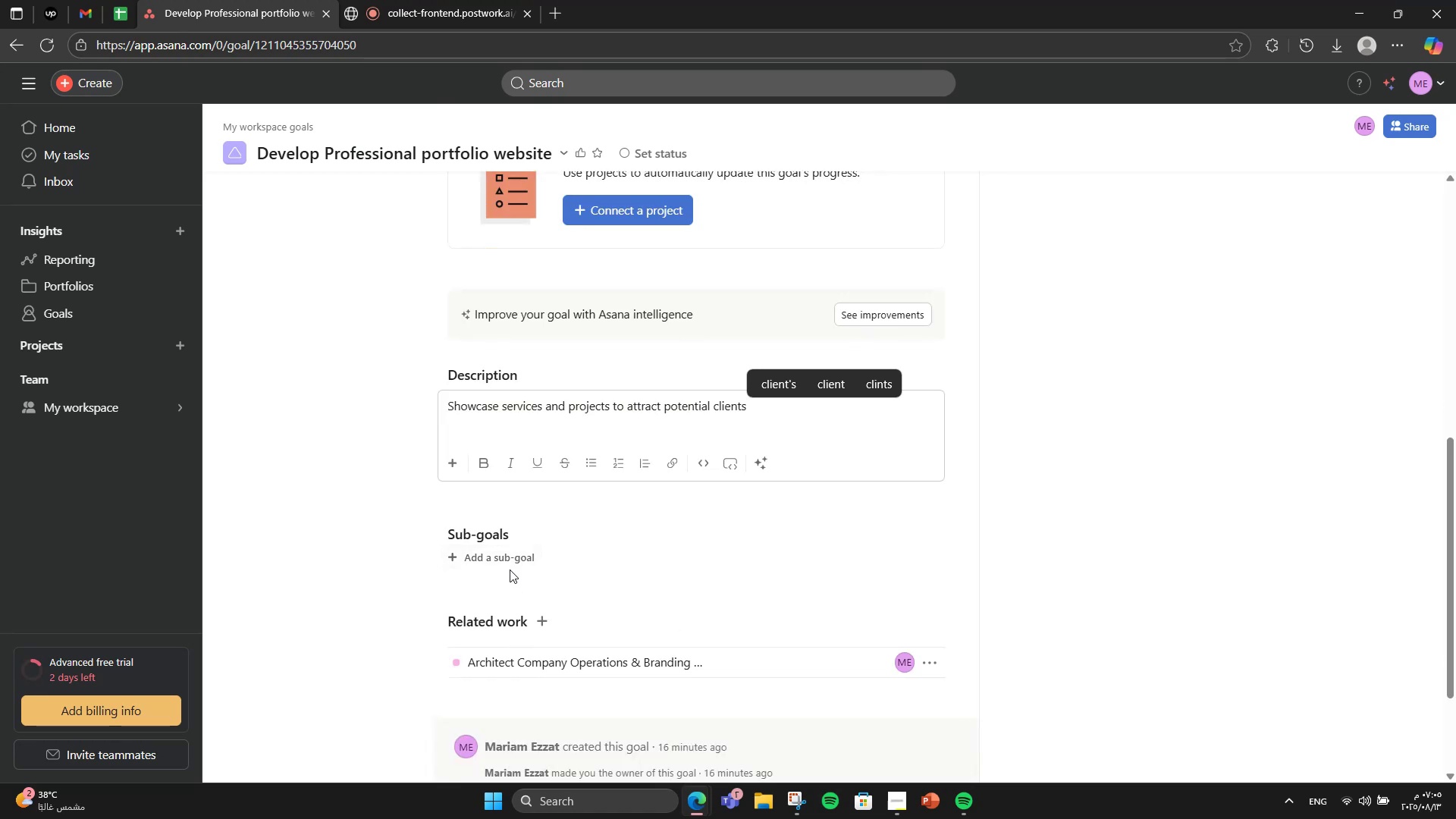 
left_click([509, 562])
 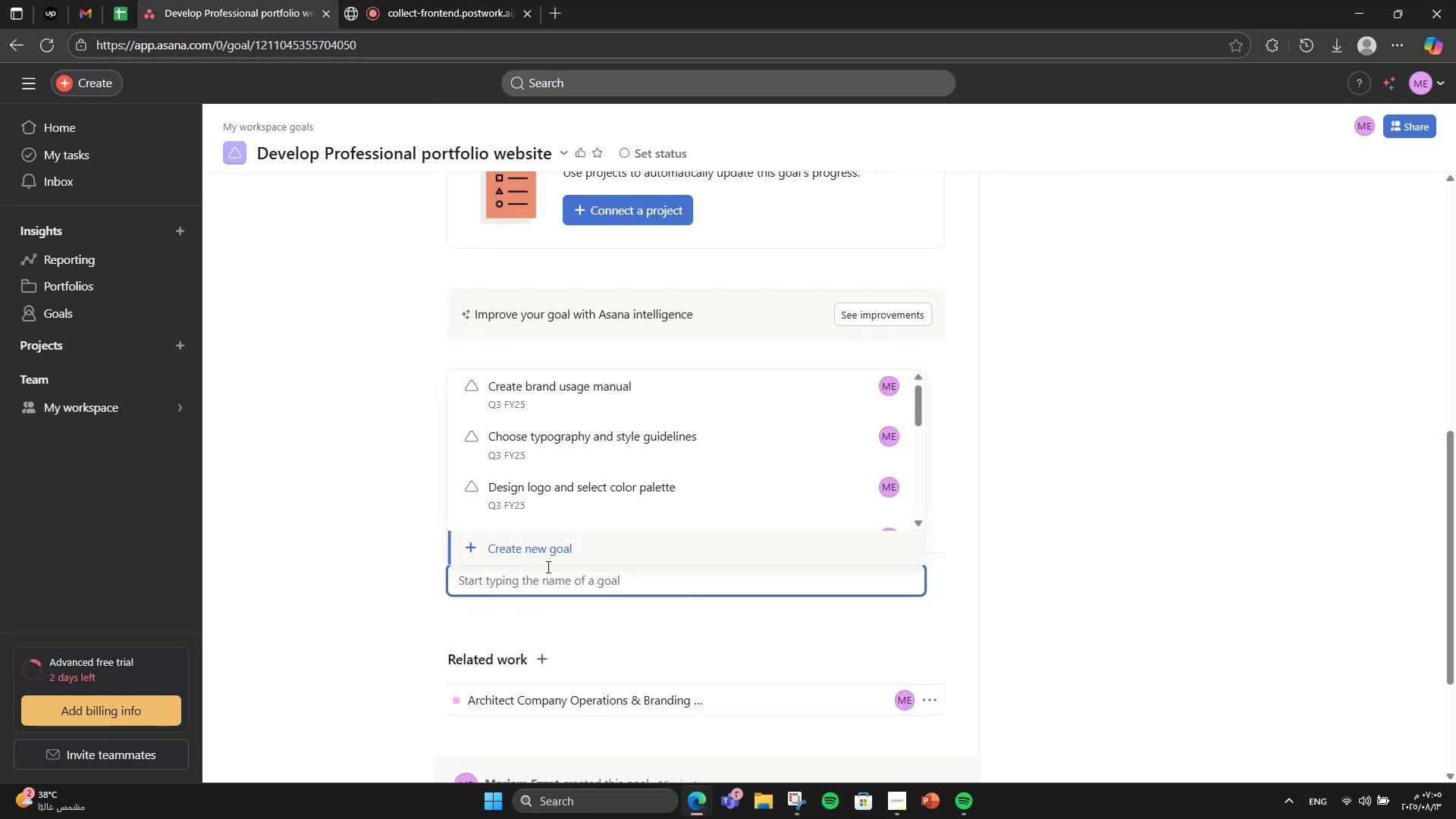 
double_click([546, 548])
 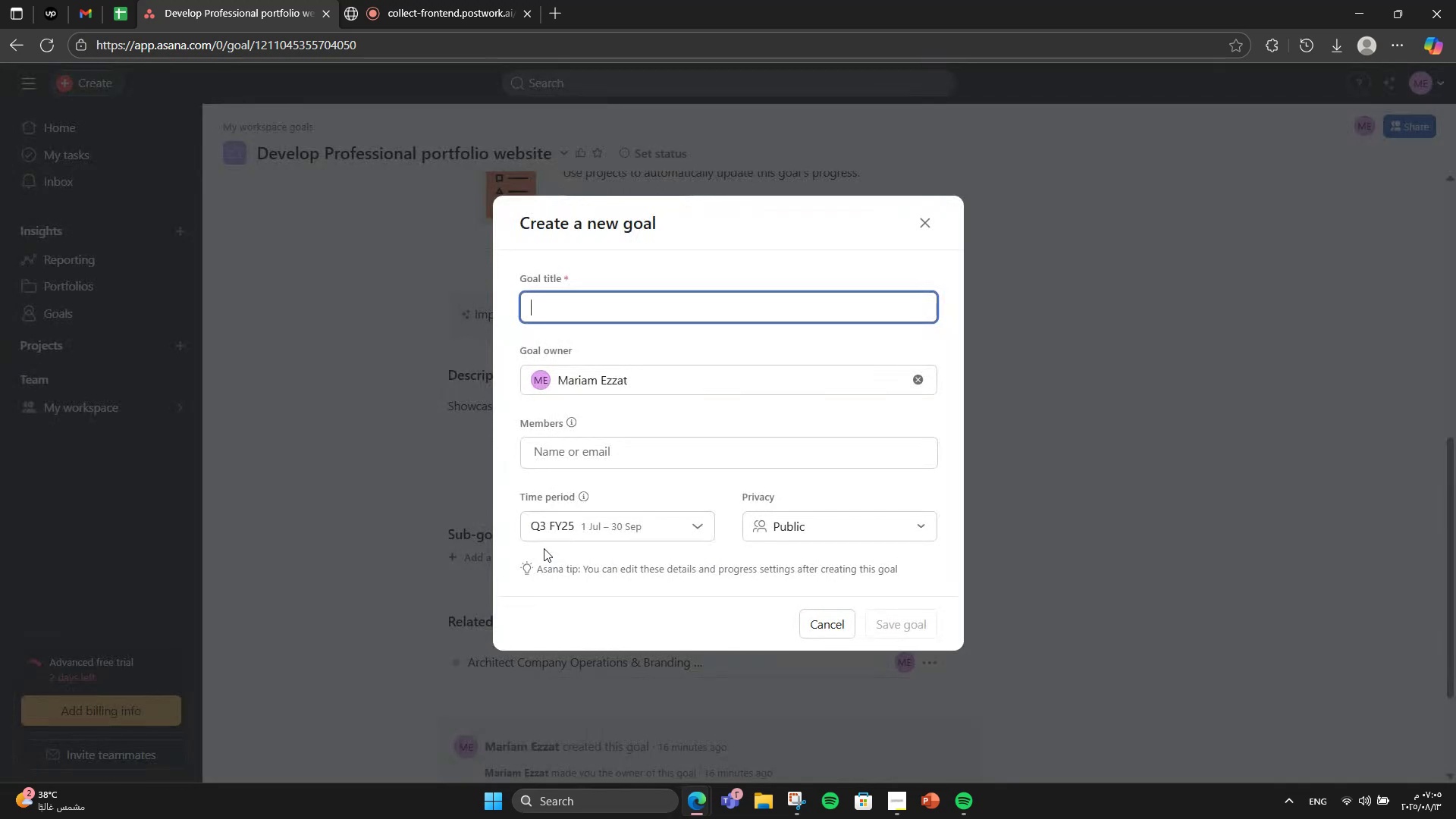 
type(Design website wireframe)
 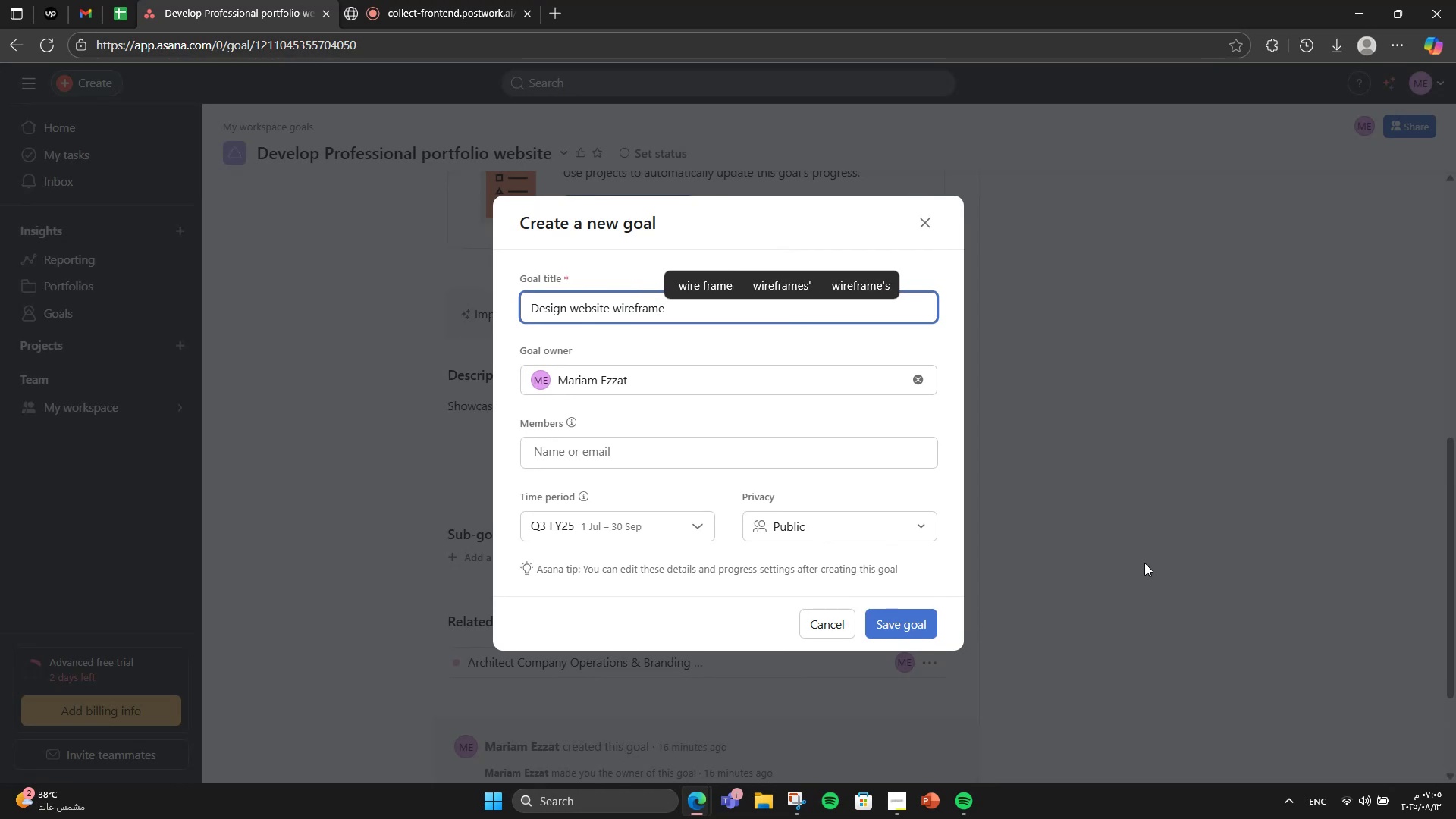 
key(S)
 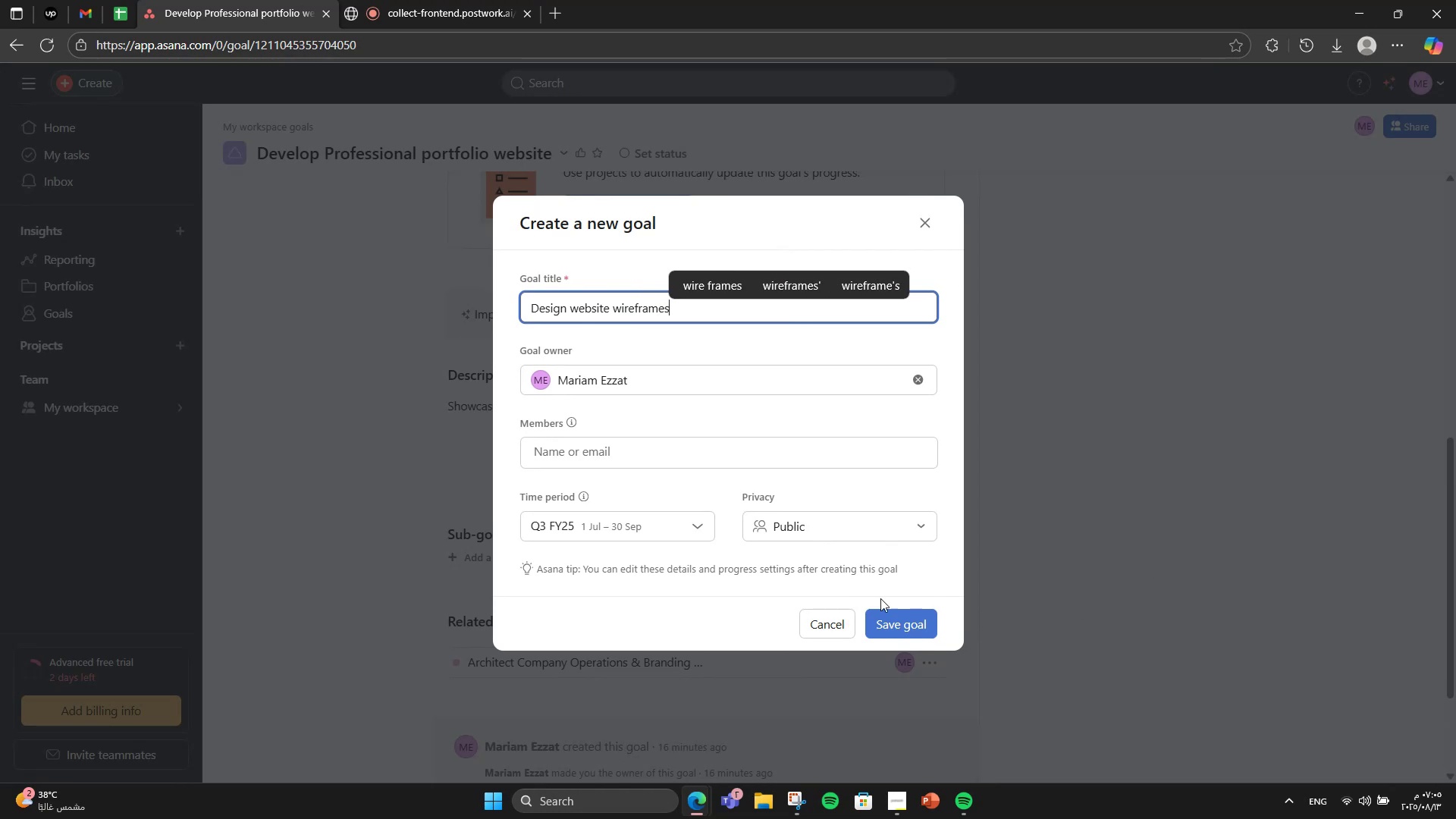 
double_click([887, 622])
 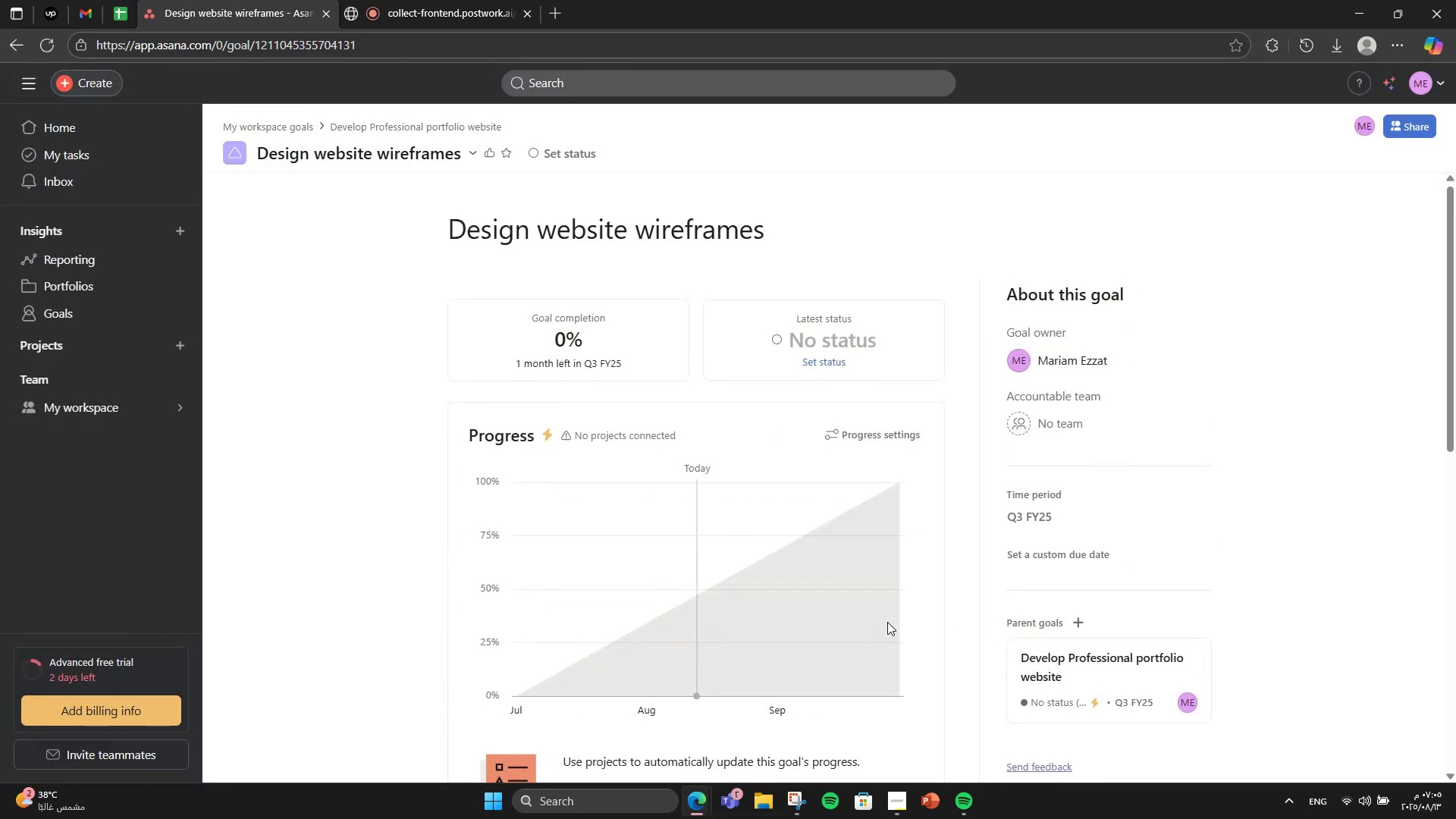 
scroll: coordinate [887, 622], scroll_direction: down, amount: 2.0
 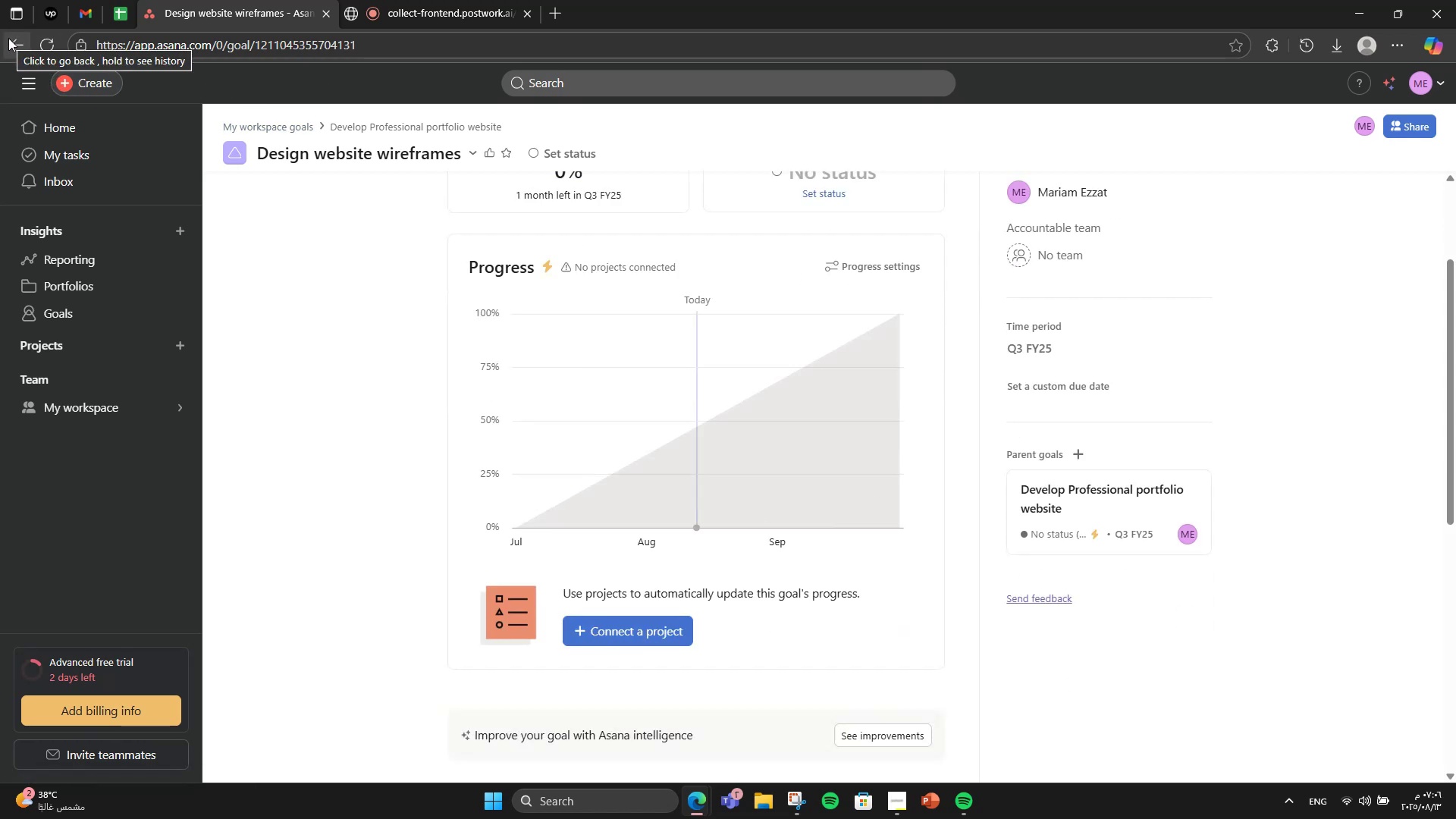 
left_click([5, 48])
 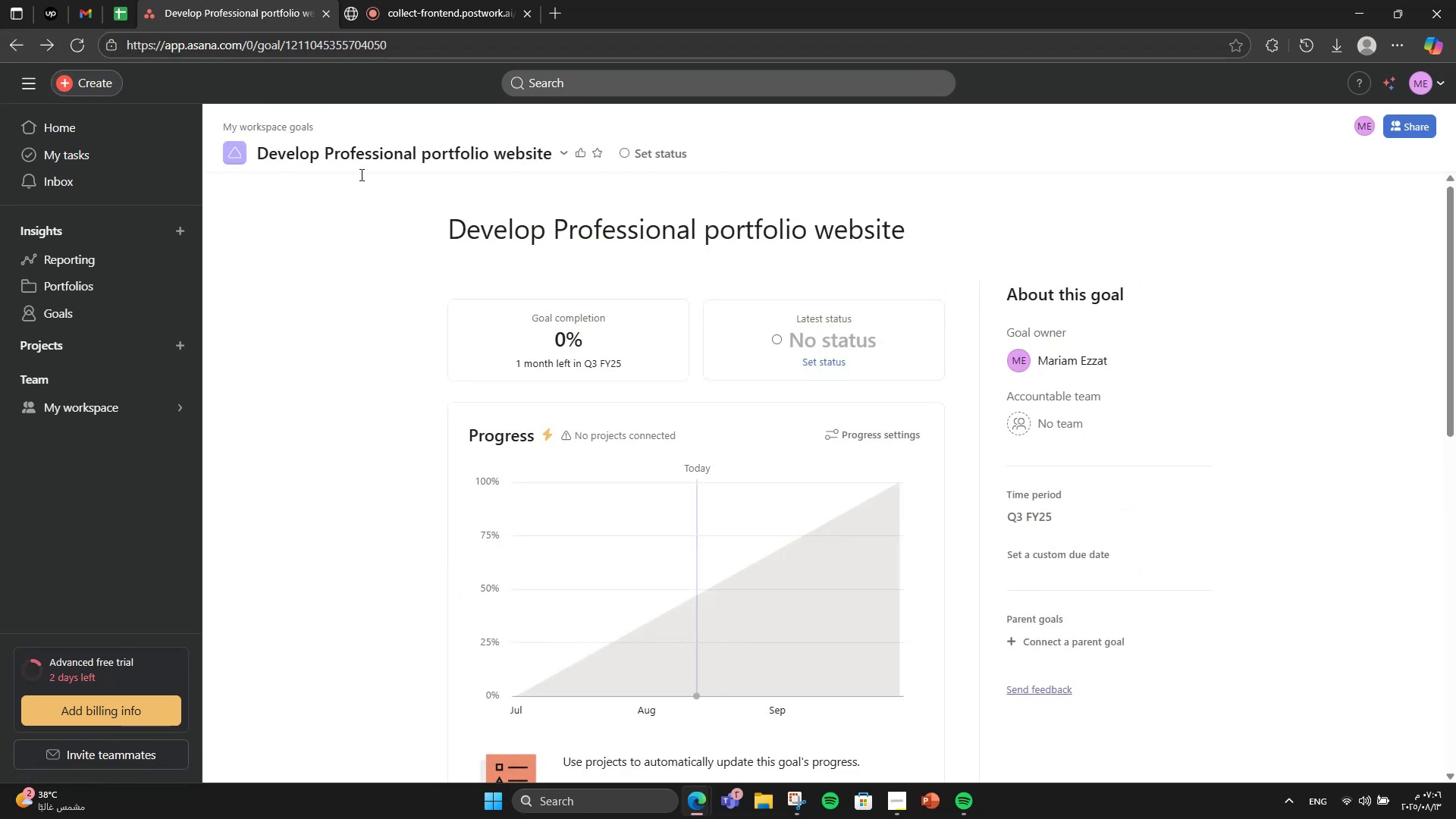 
scroll: coordinate [872, 416], scroll_direction: down, amount: 8.0
 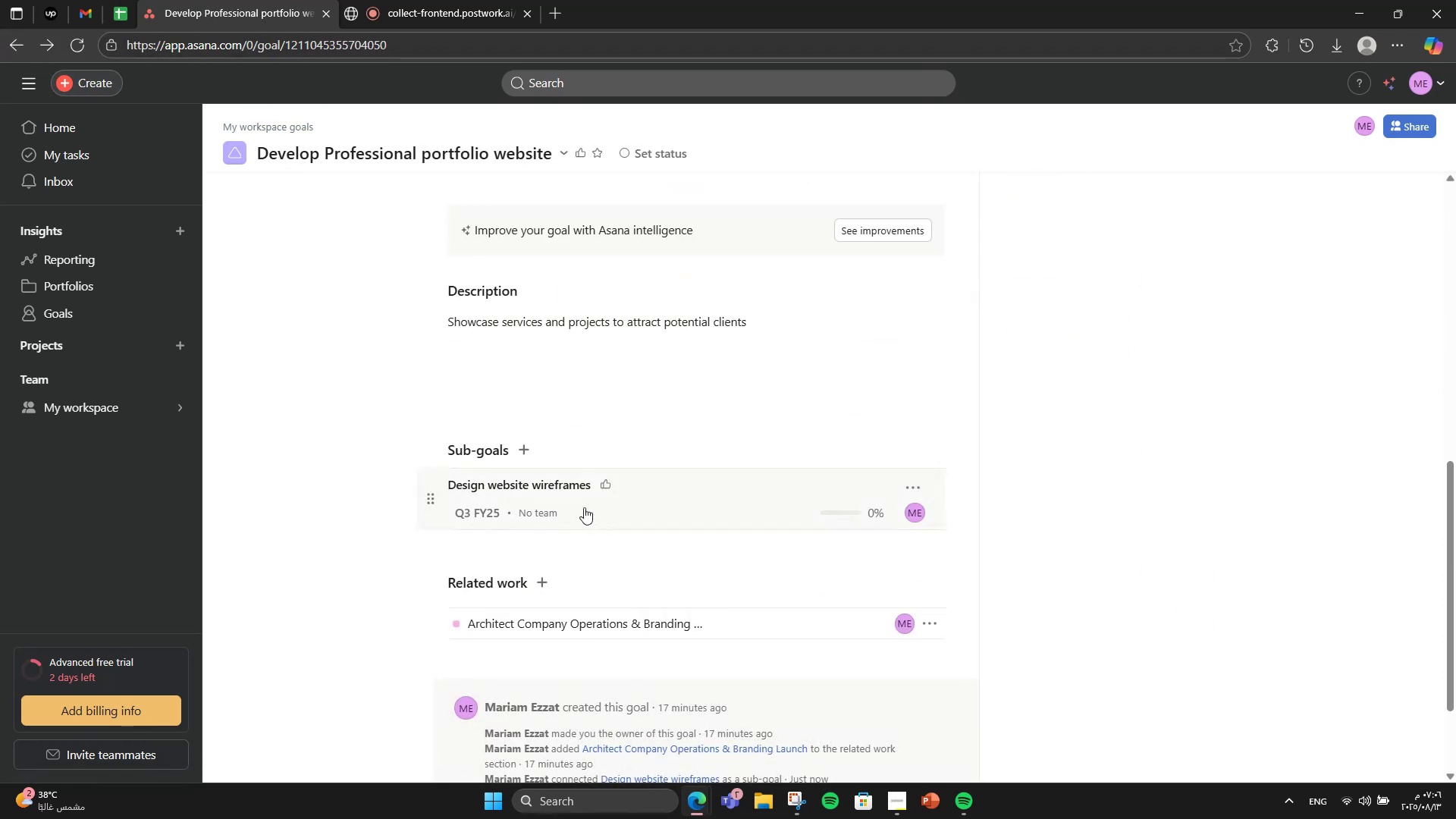 
left_click([531, 441])
 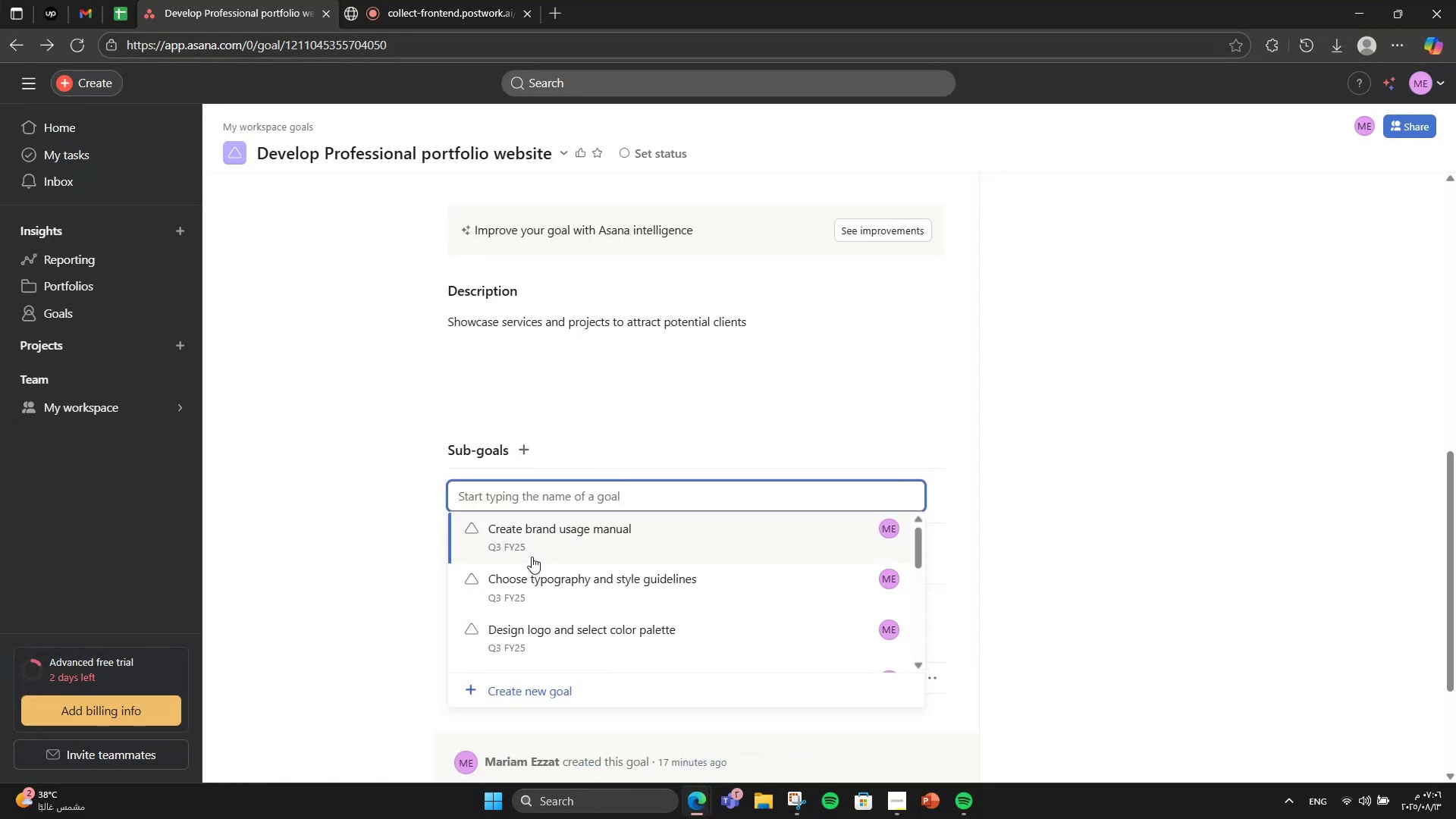 
left_click([549, 692])
 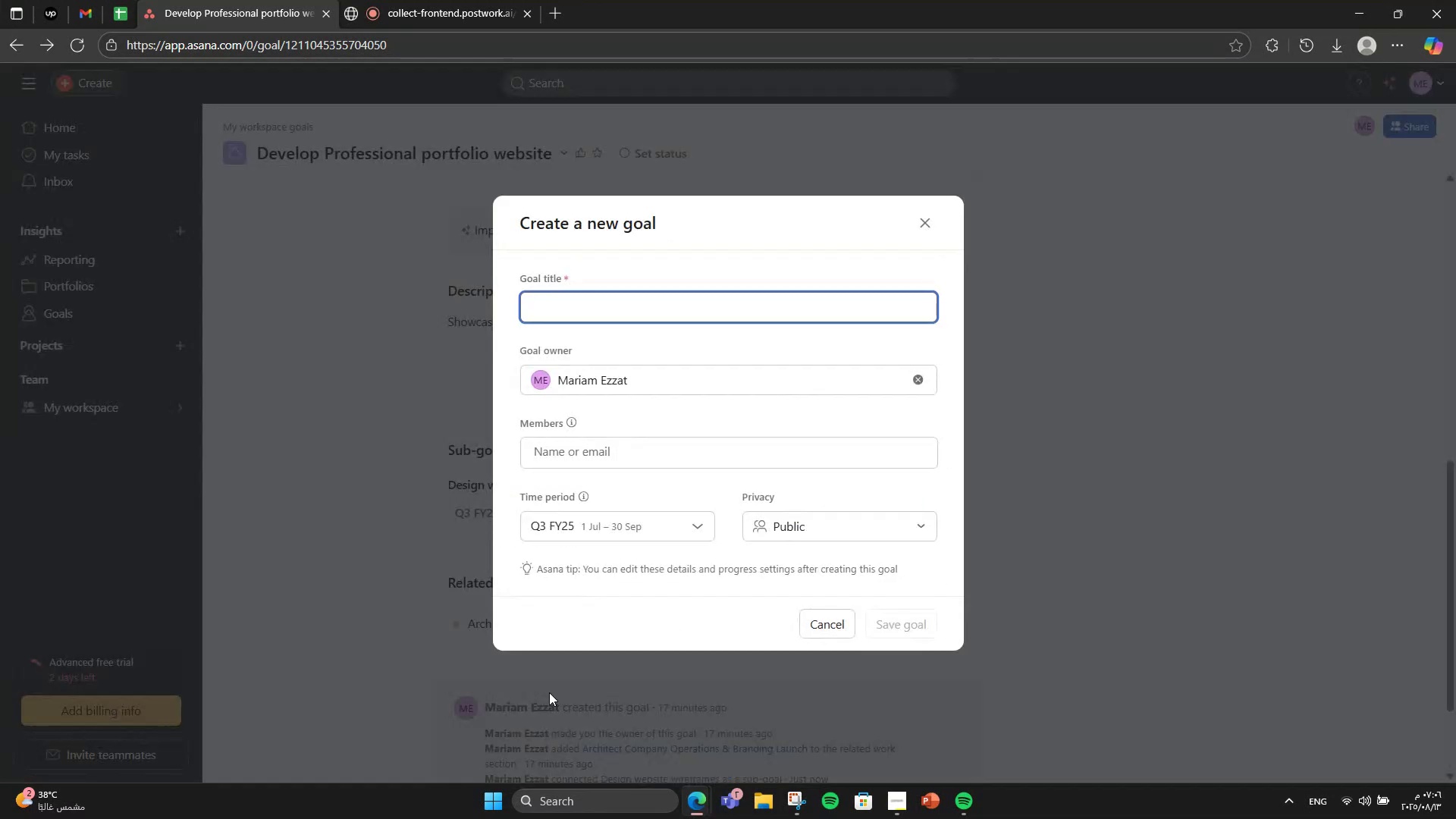 
type(Write porf)
key(Backspace)
type(tfolio and service content)
 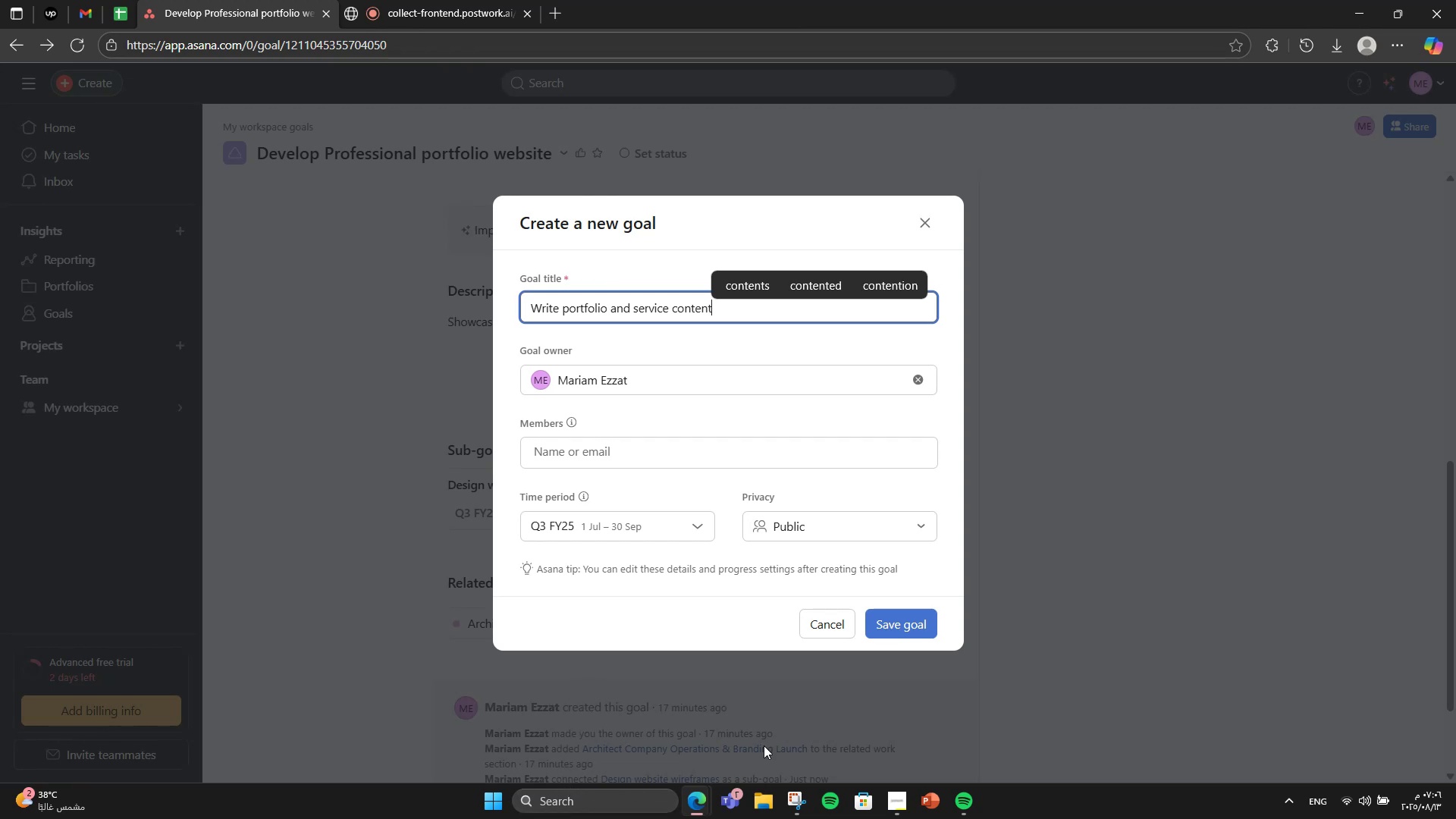 
left_click([915, 629])
 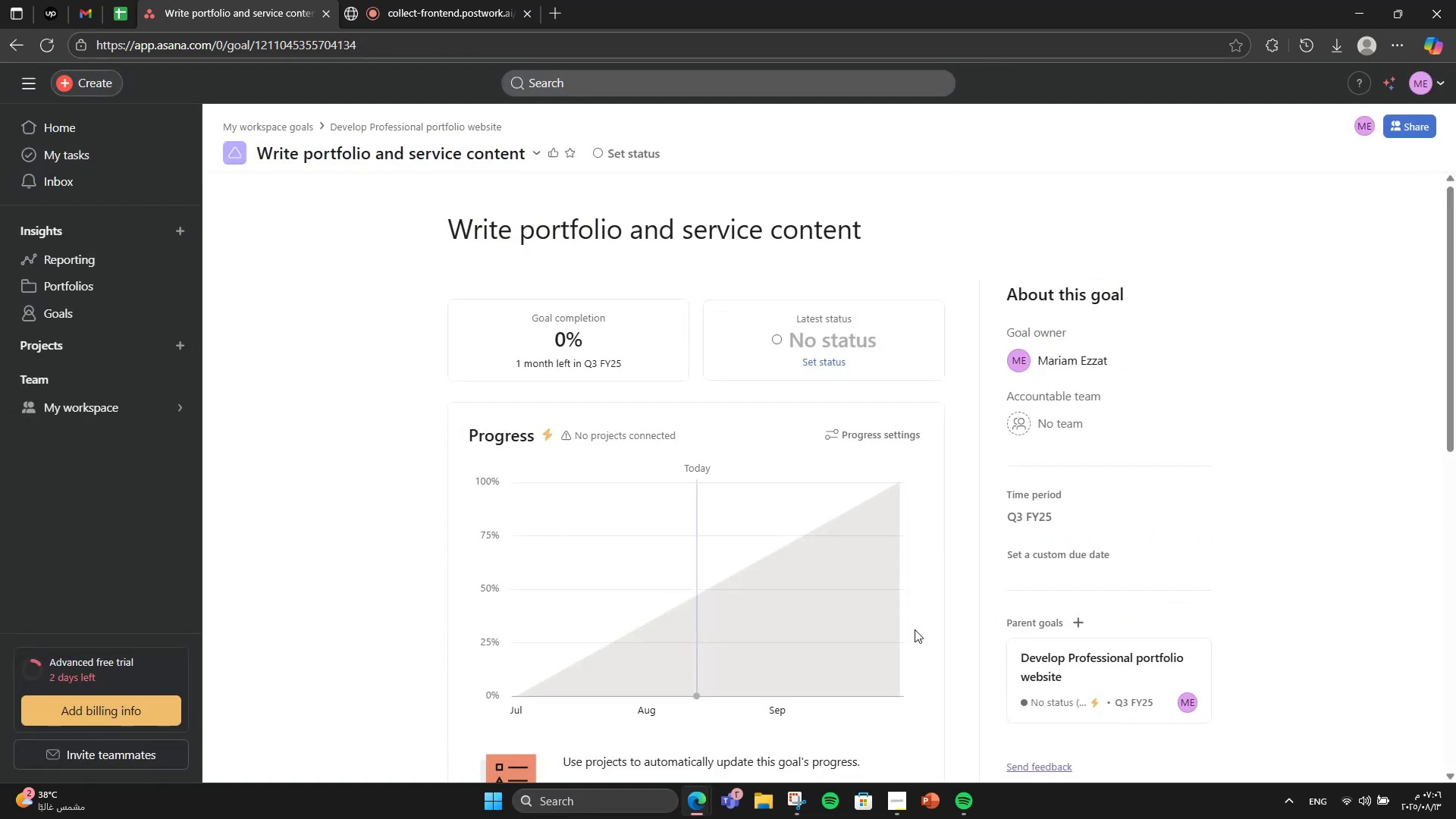 
scroll: coordinate [582, 493], scroll_direction: down, amount: 3.0
 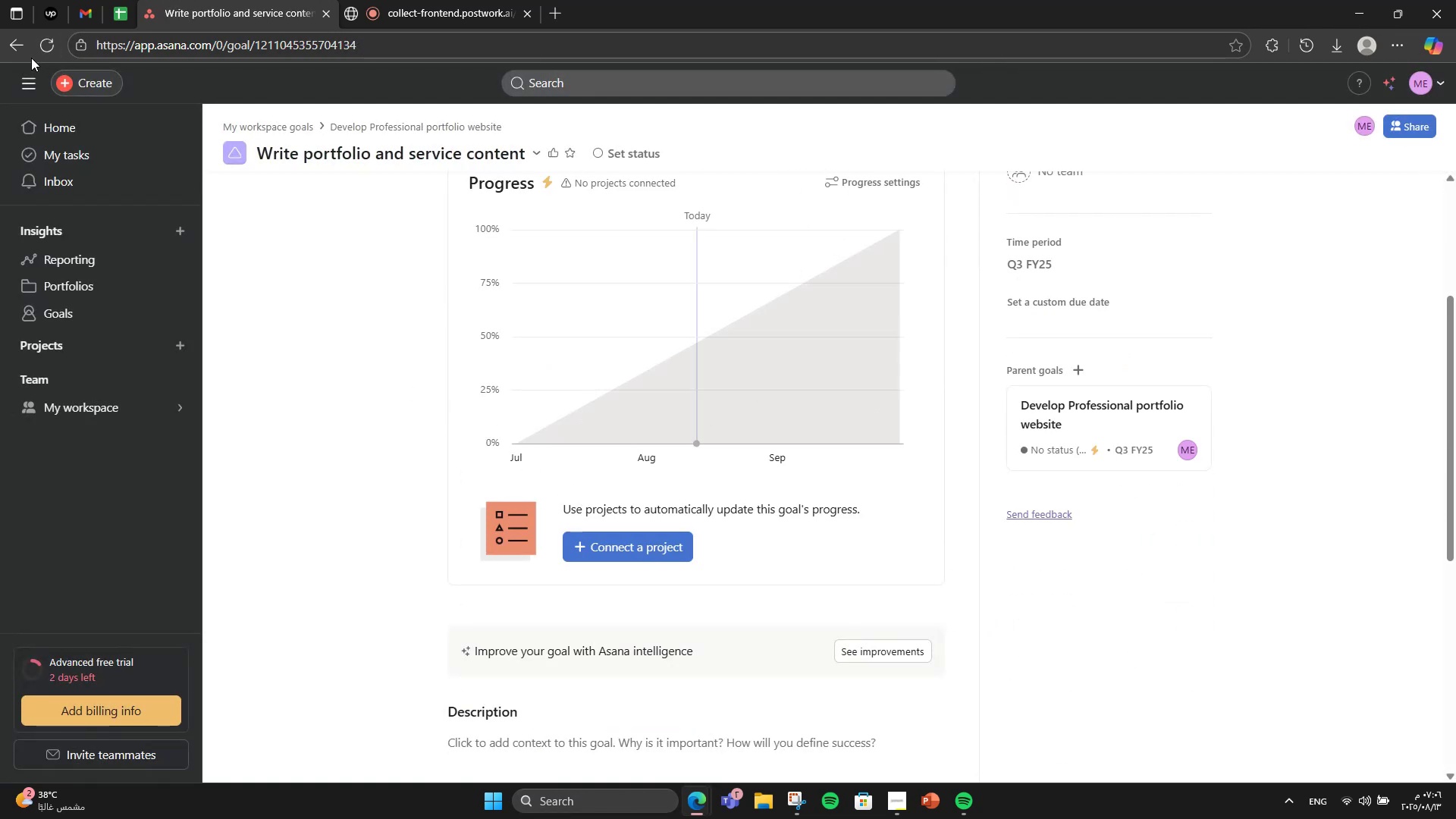 
left_click([19, 56])
 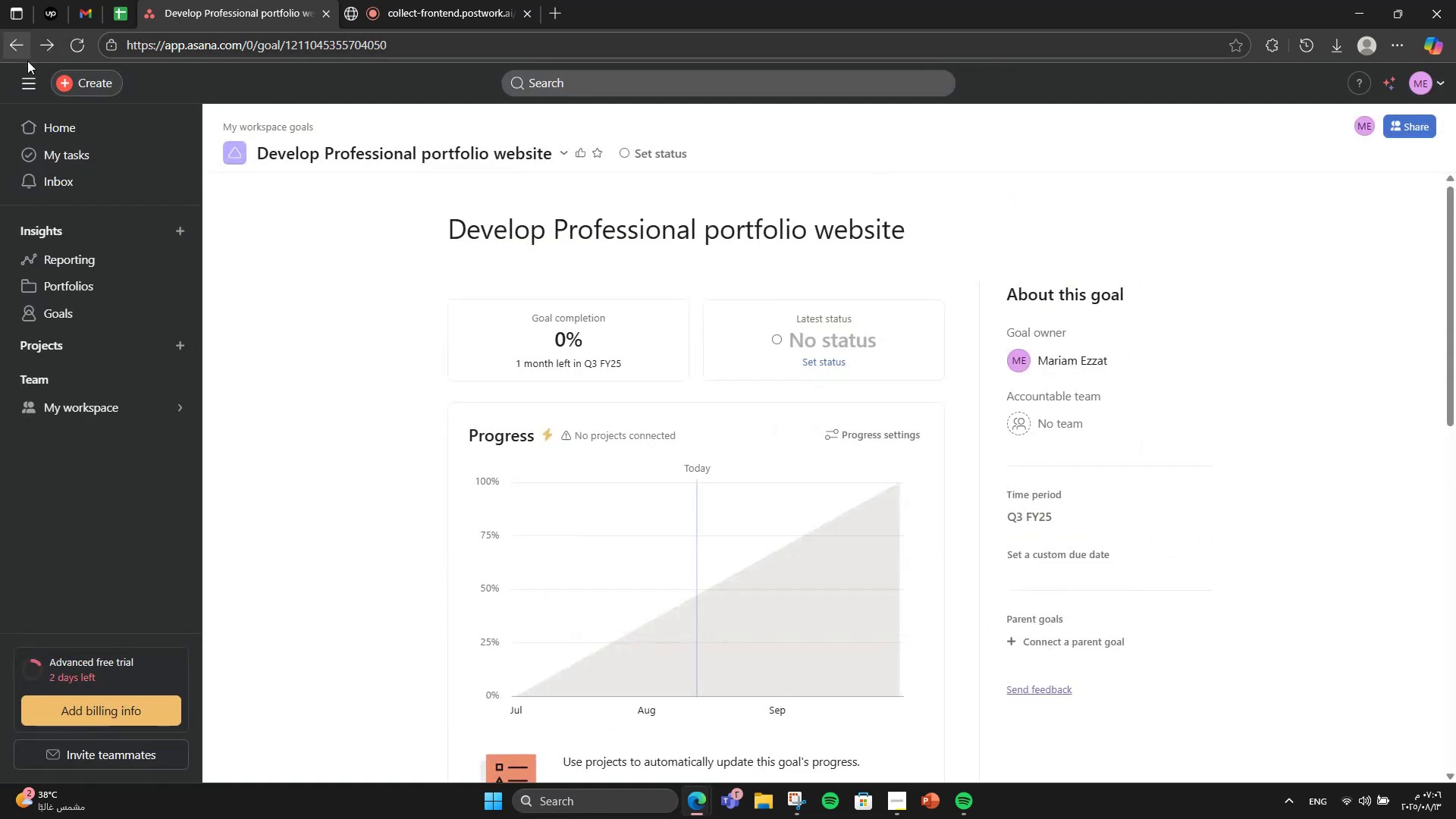 
scroll: coordinate [385, 422], scroll_direction: down, amount: 8.0
 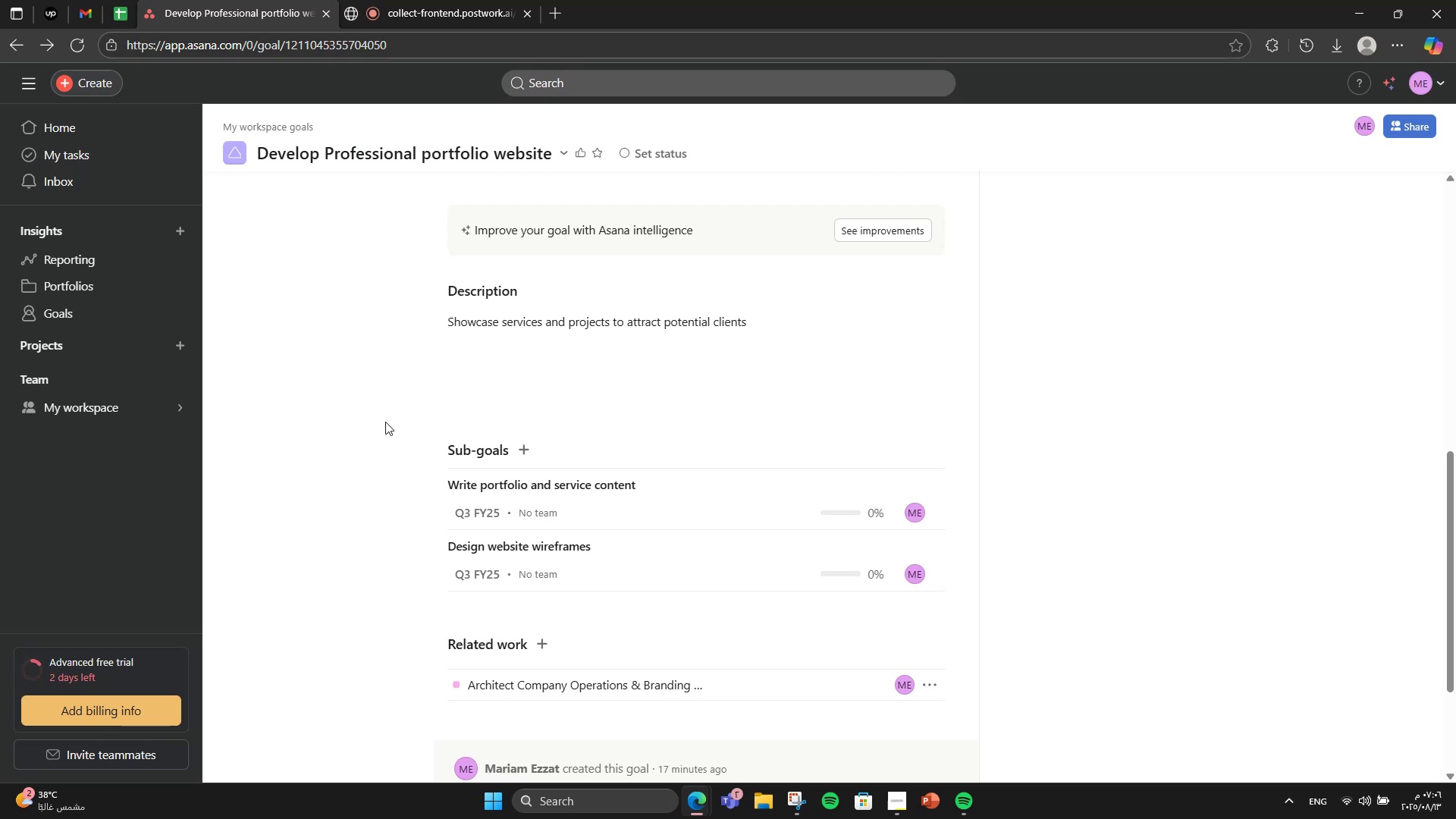 
left_click([525, 444])
 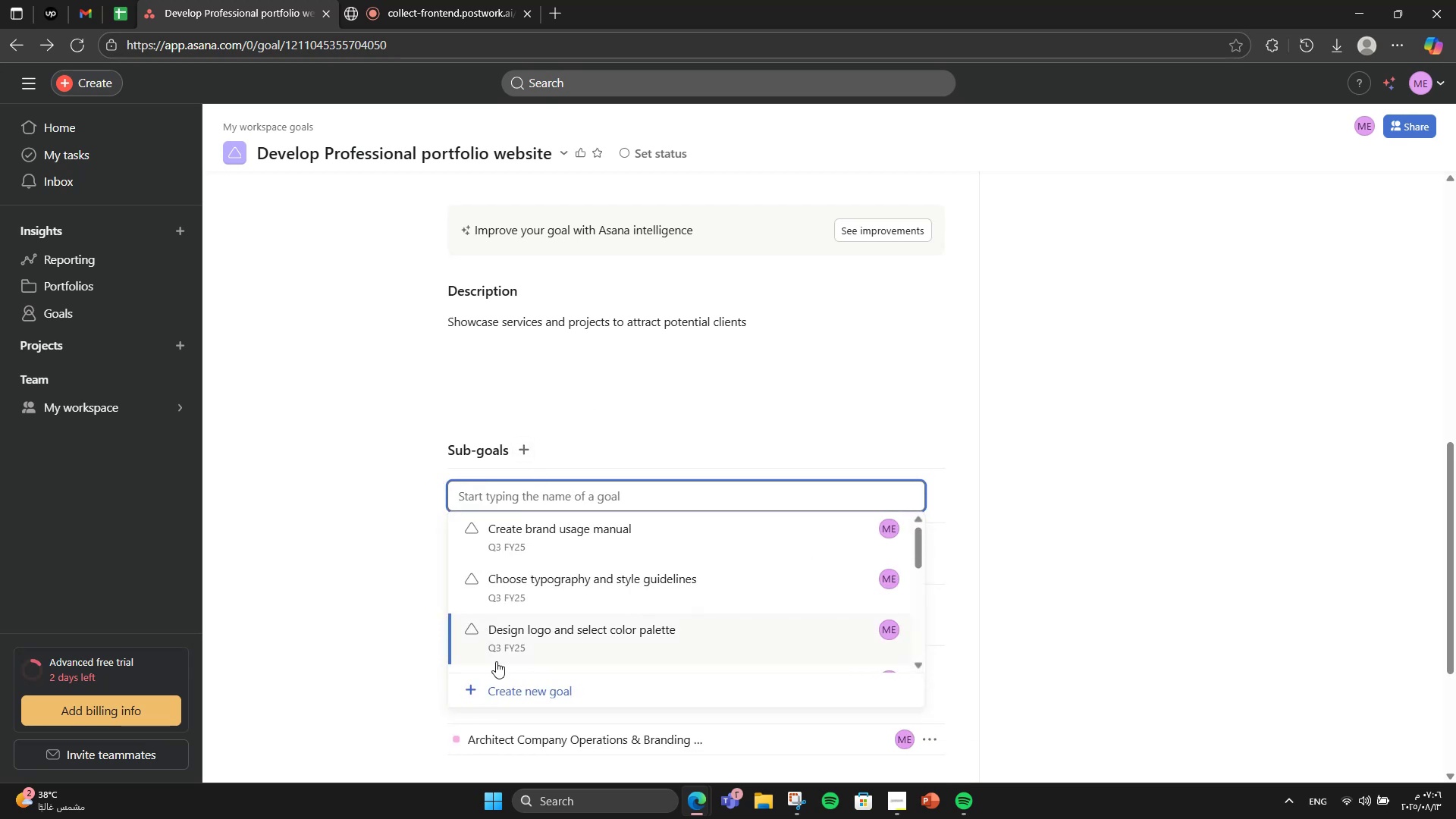 
left_click([520, 679])
 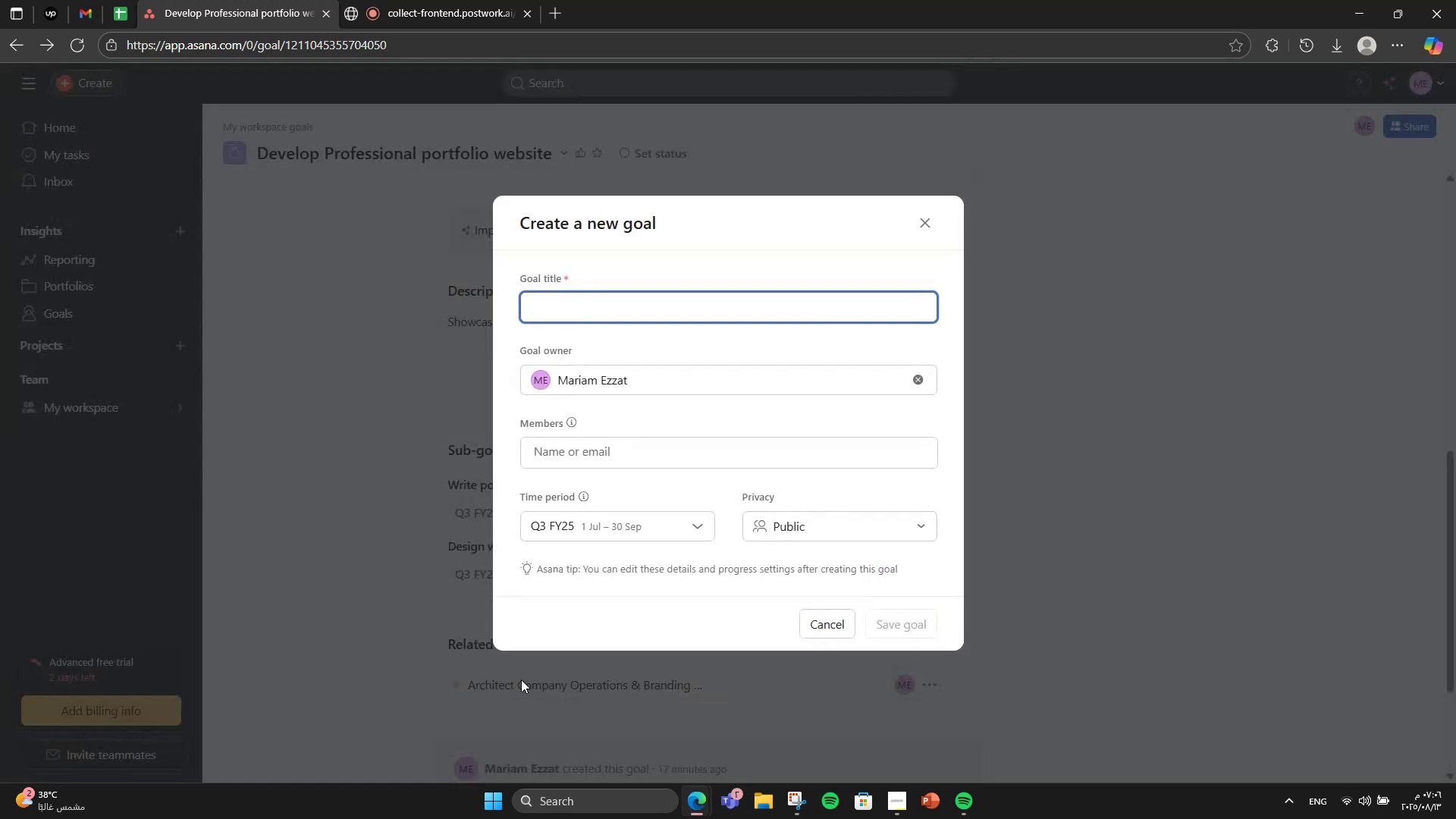 
type(K)
key(Backspace)
type(Launch the website)
 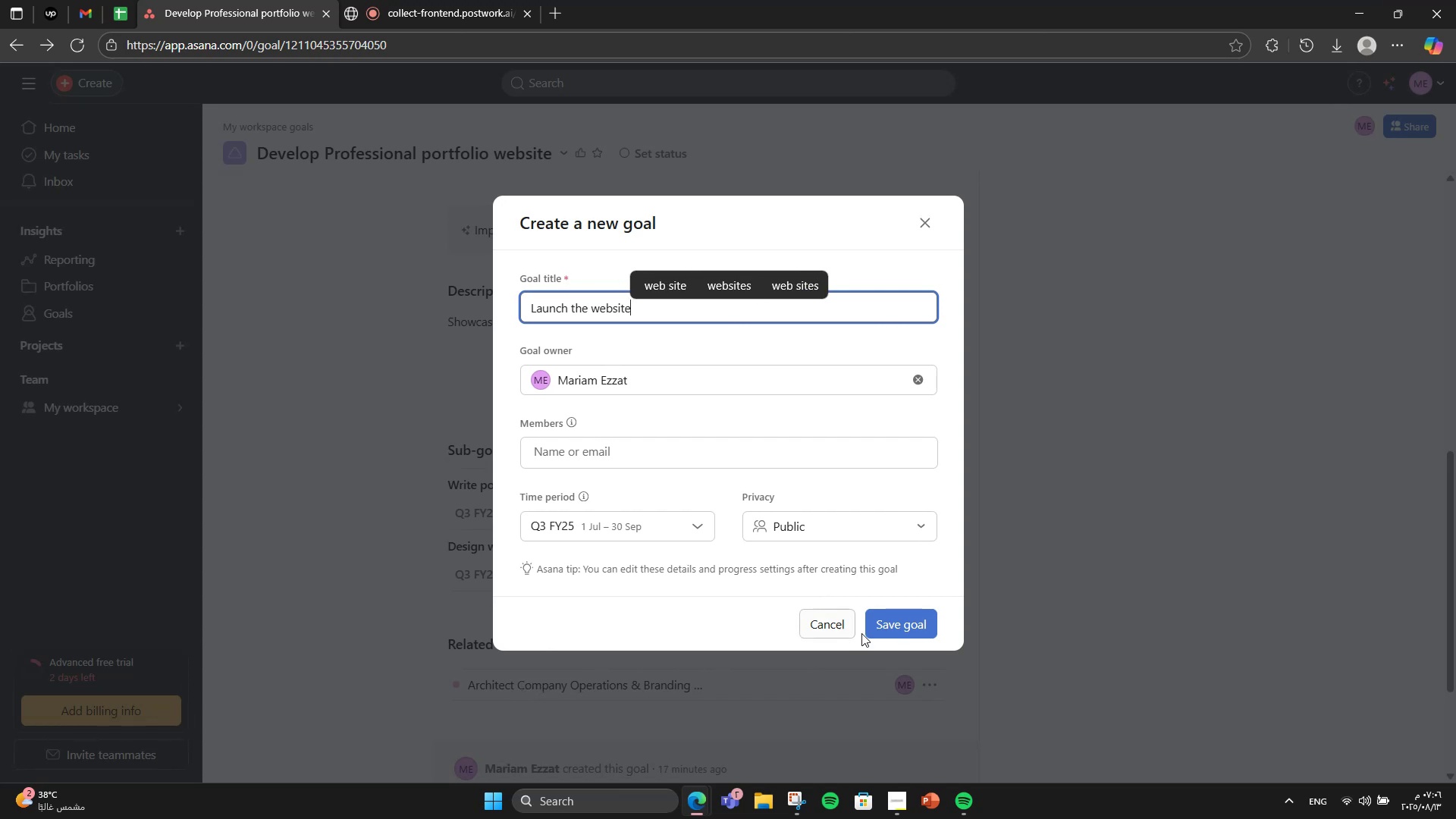 
left_click([927, 608])
 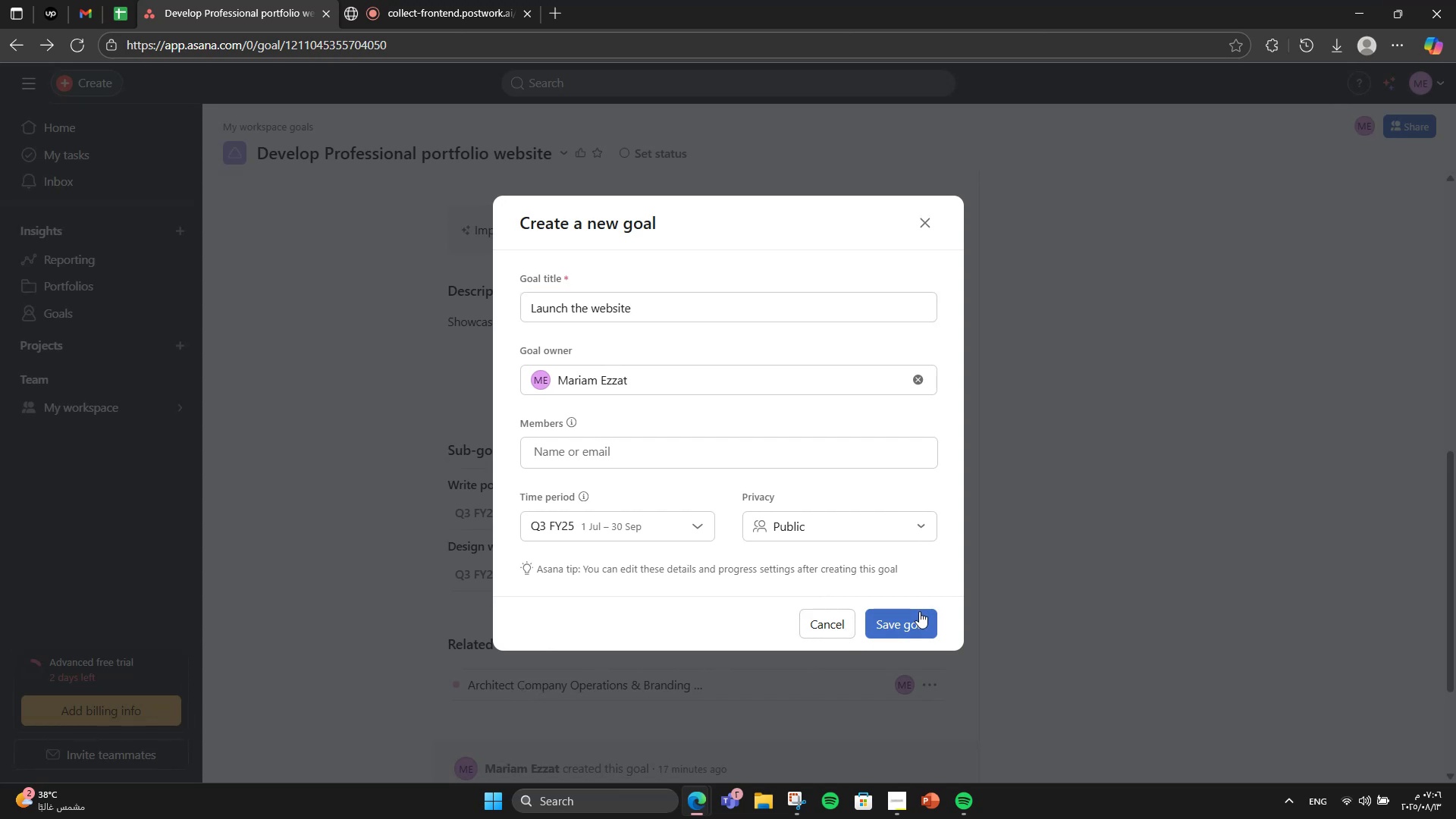 
left_click([919, 611])
 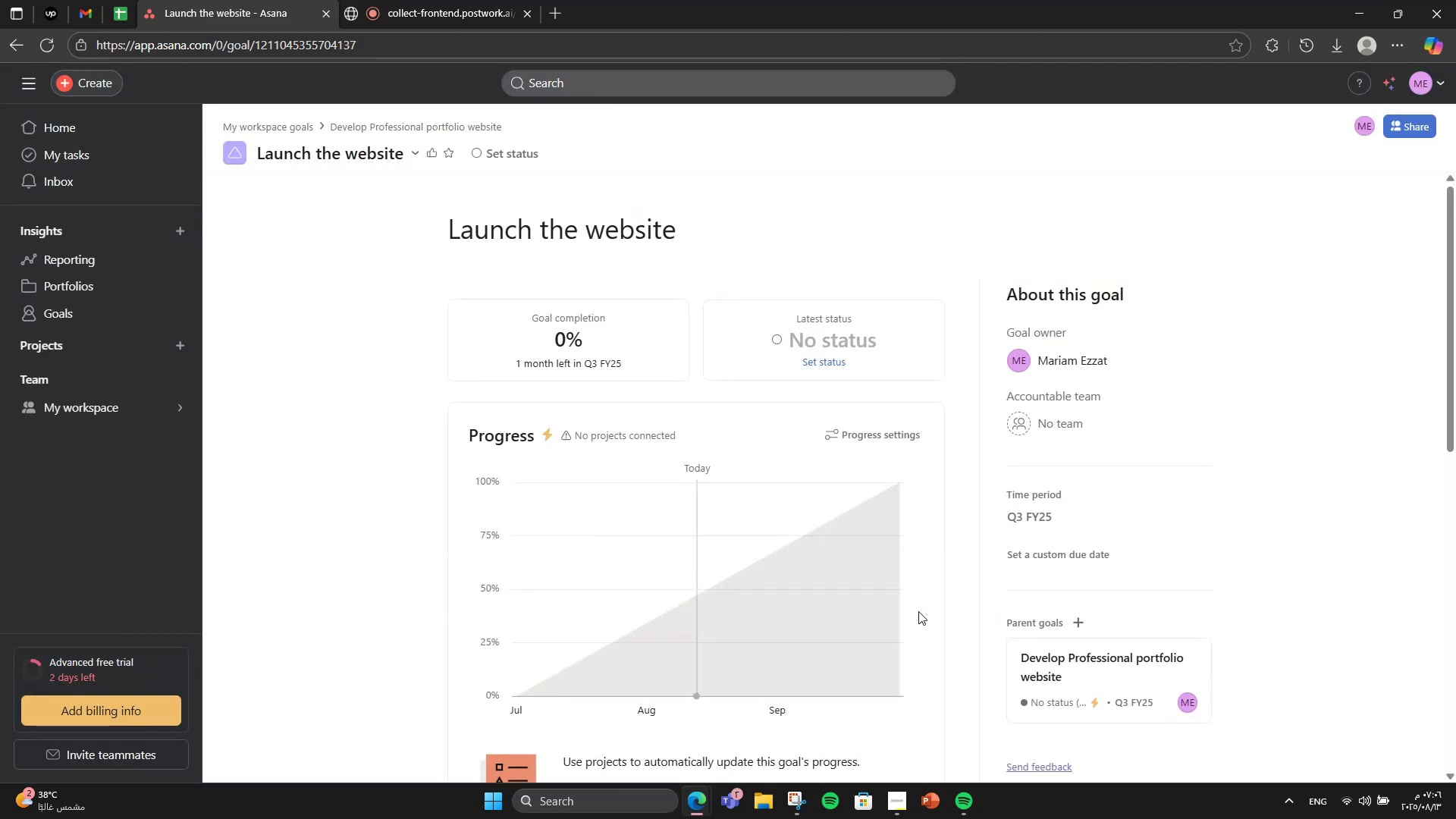 
scroll: coordinate [579, 600], scroll_direction: down, amount: 1.0
 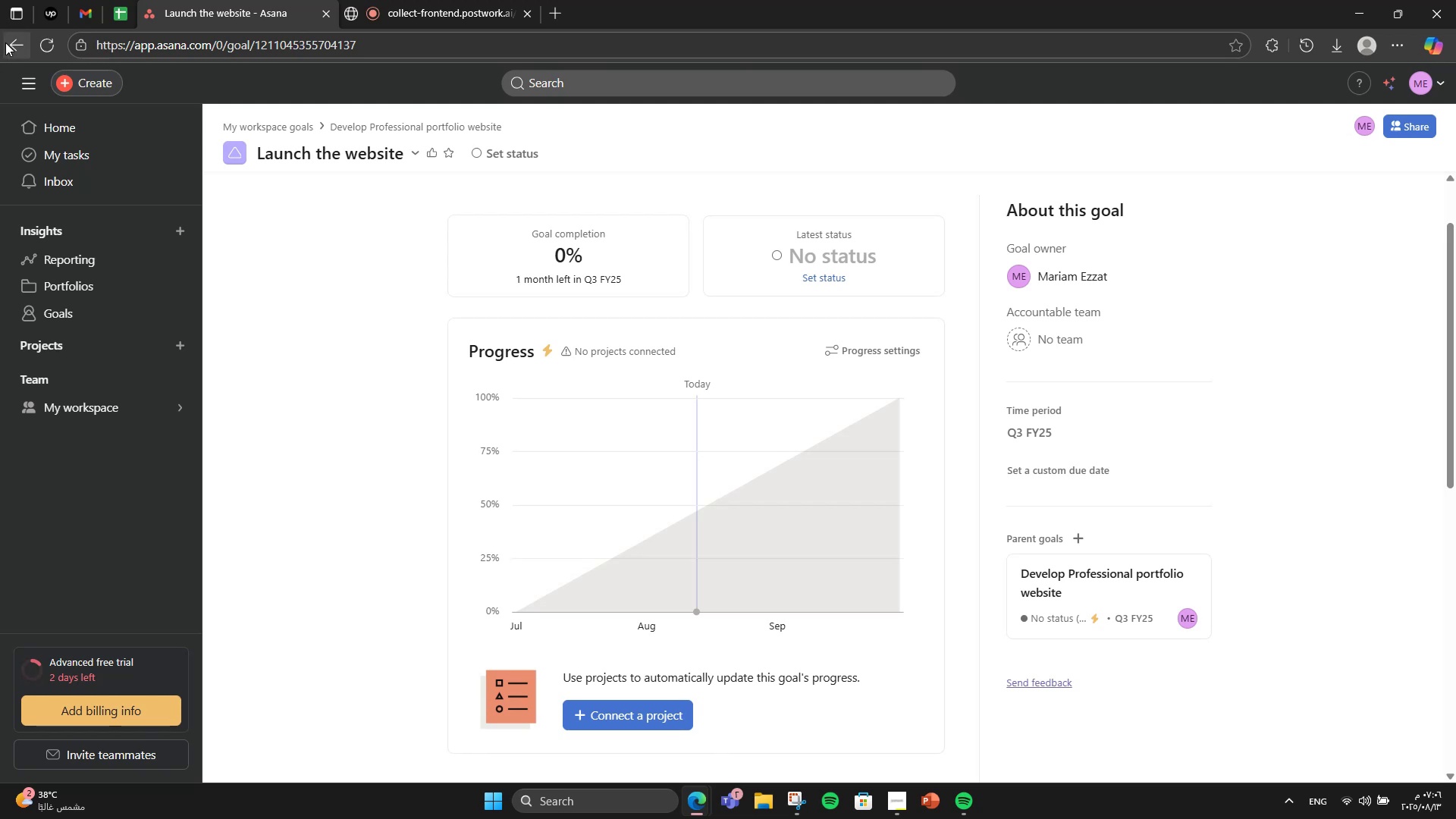 
left_click([12, 53])
 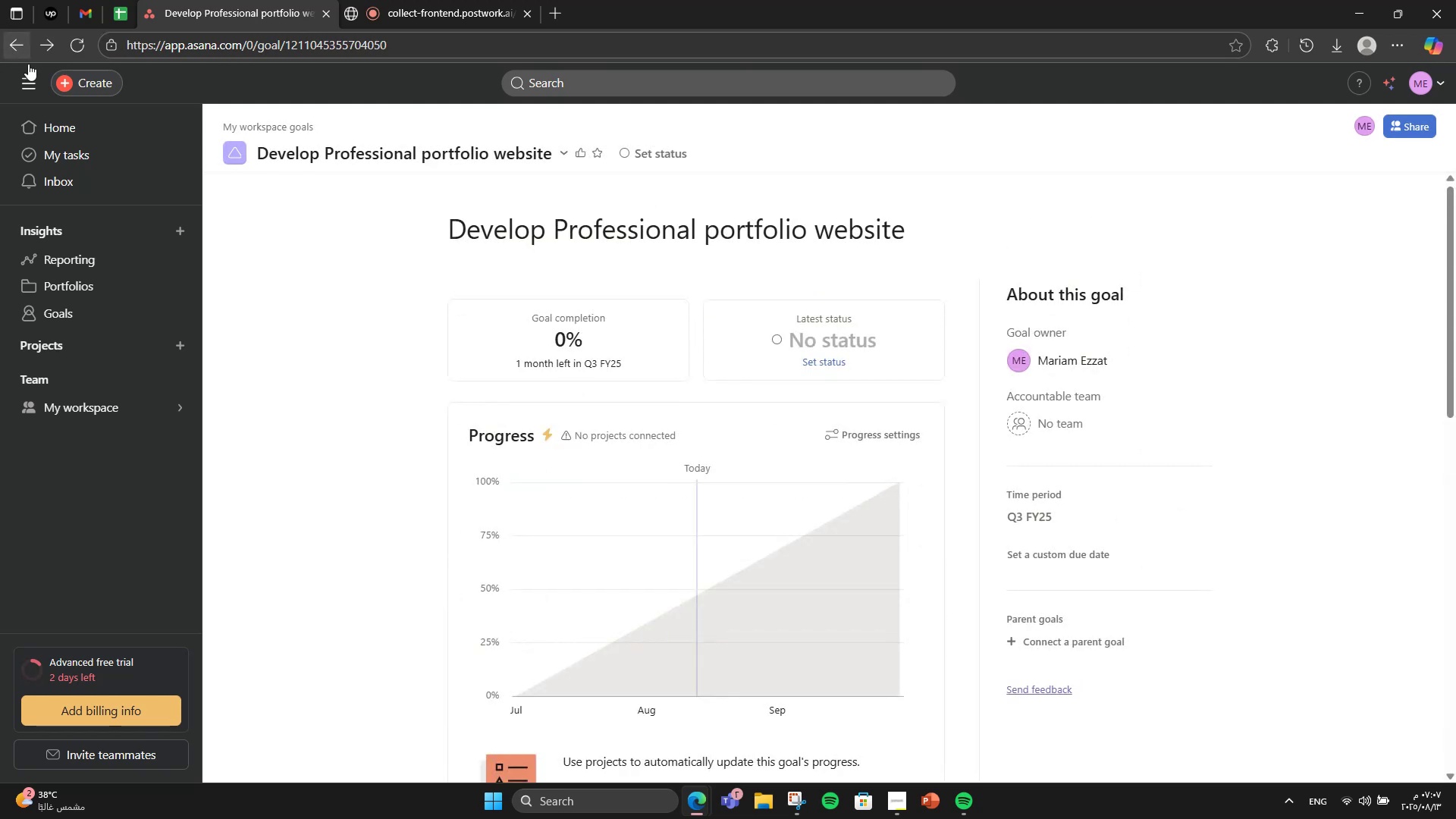 
scroll: coordinate [462, 438], scroll_direction: down, amount: 12.0
 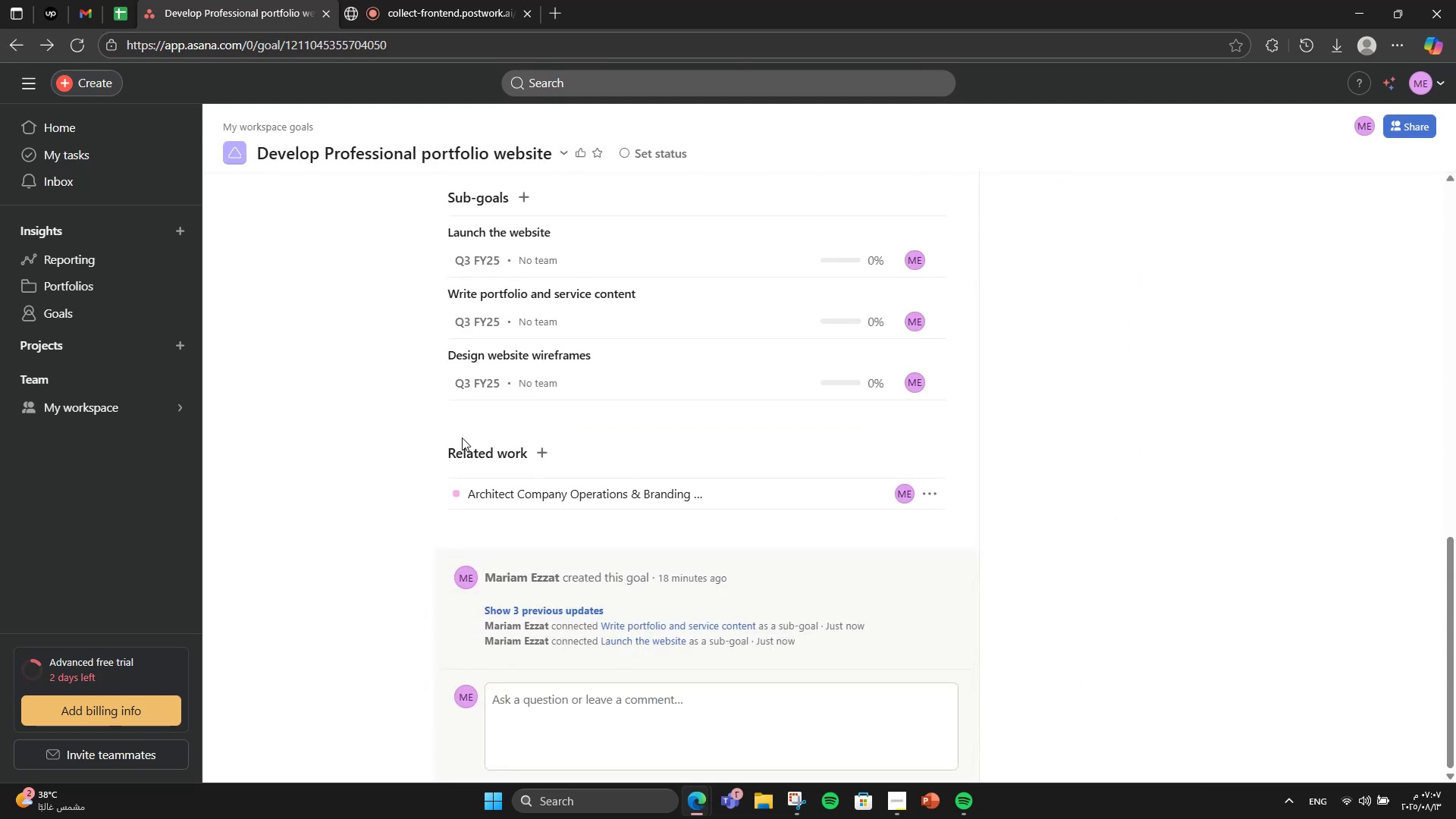 
scroll: coordinate [462, 438], scroll_direction: up, amount: 3.0
 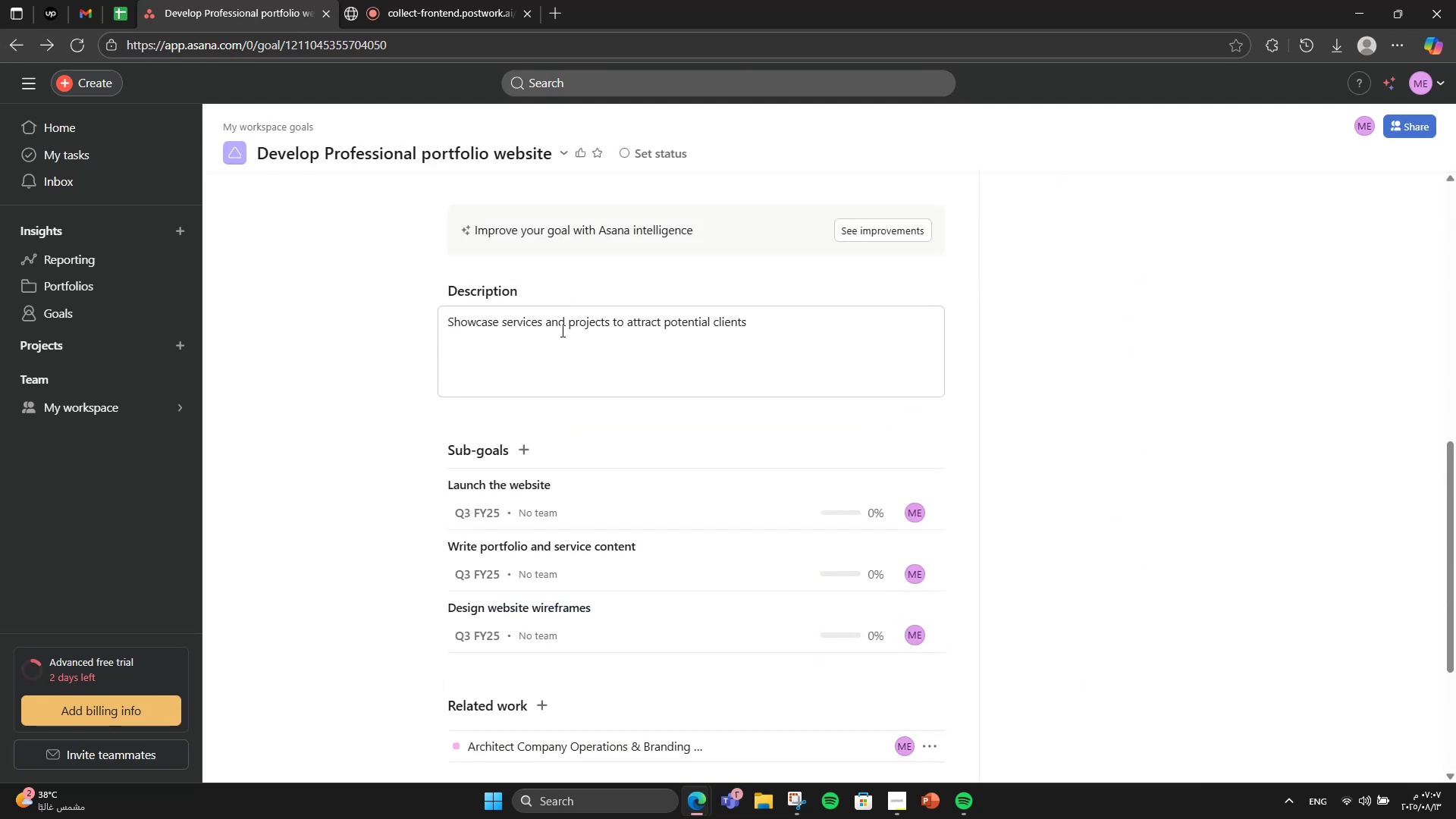 
scroll: coordinate [561, 331], scroll_direction: down, amount: 2.0
 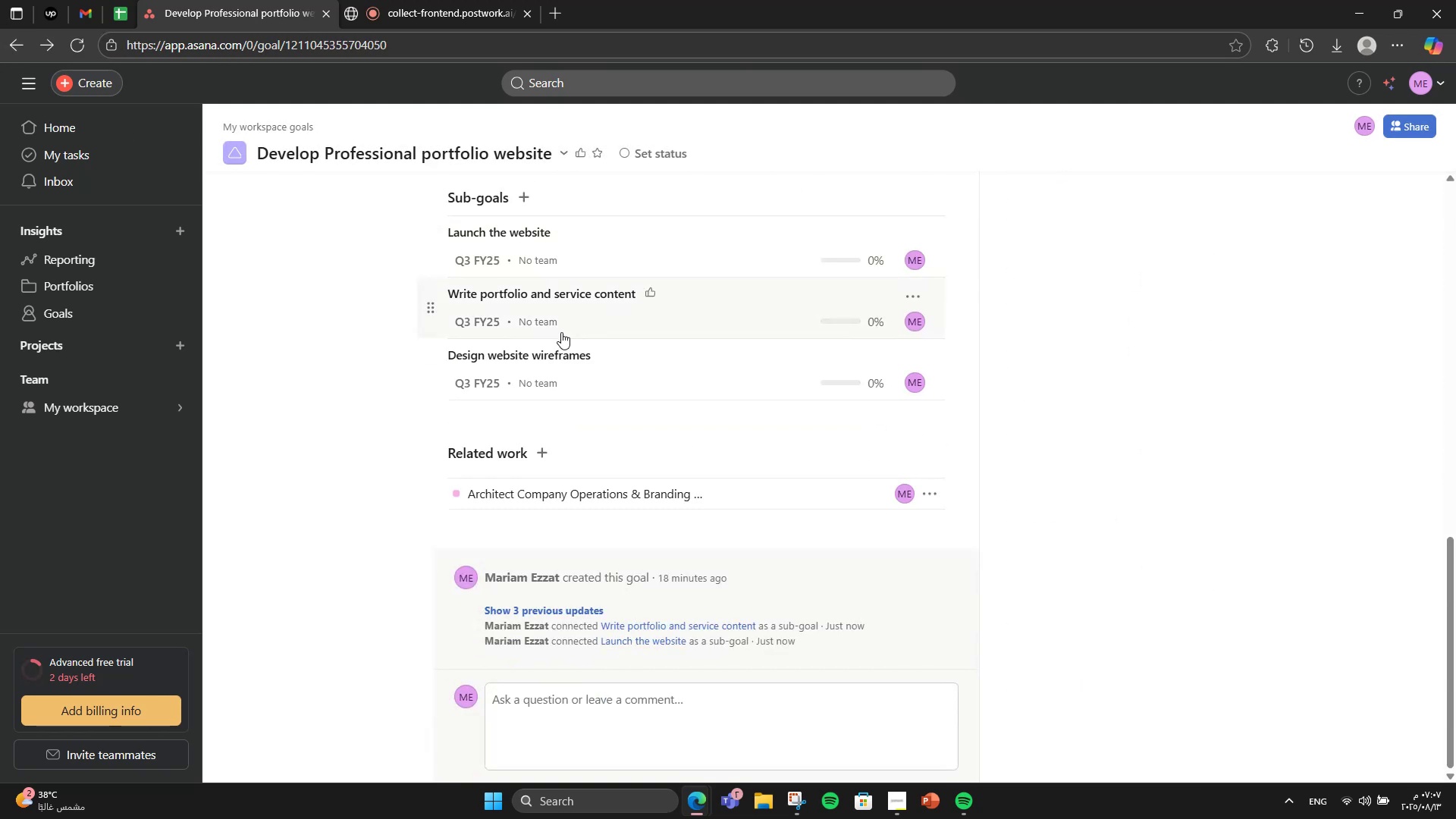 
left_click([535, 451])
 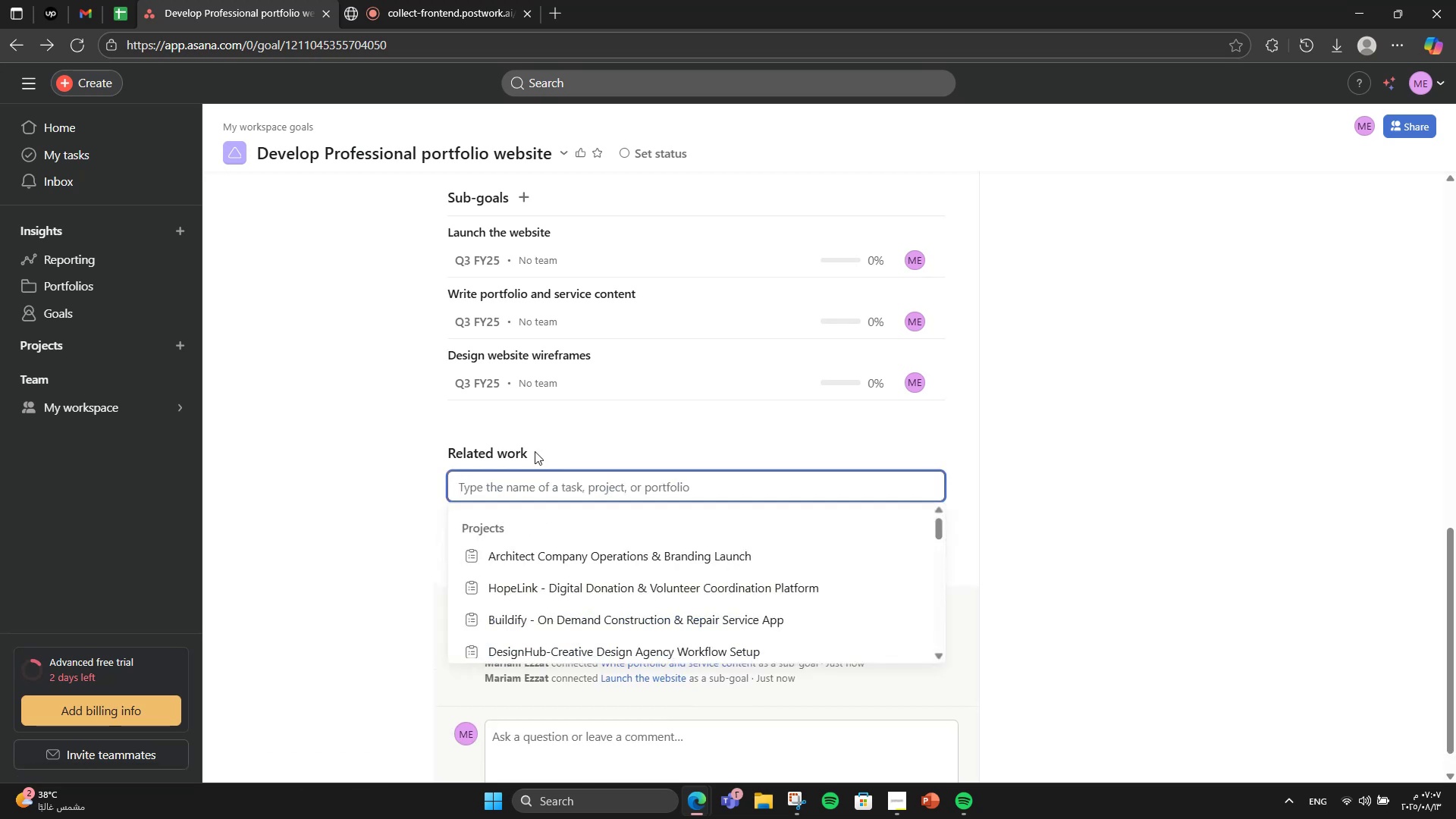 
type(website wire)
 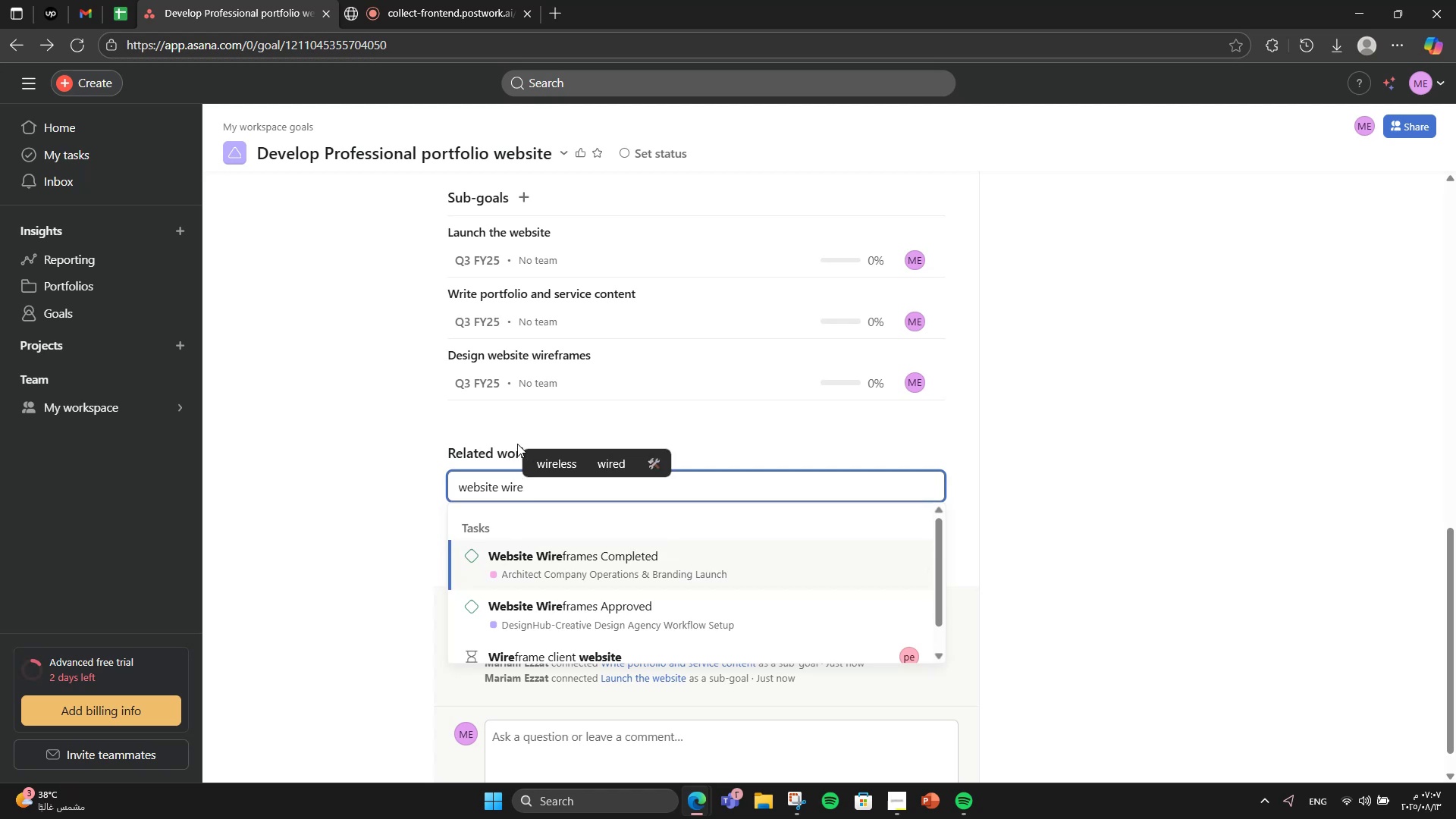 
left_click([584, 559])
 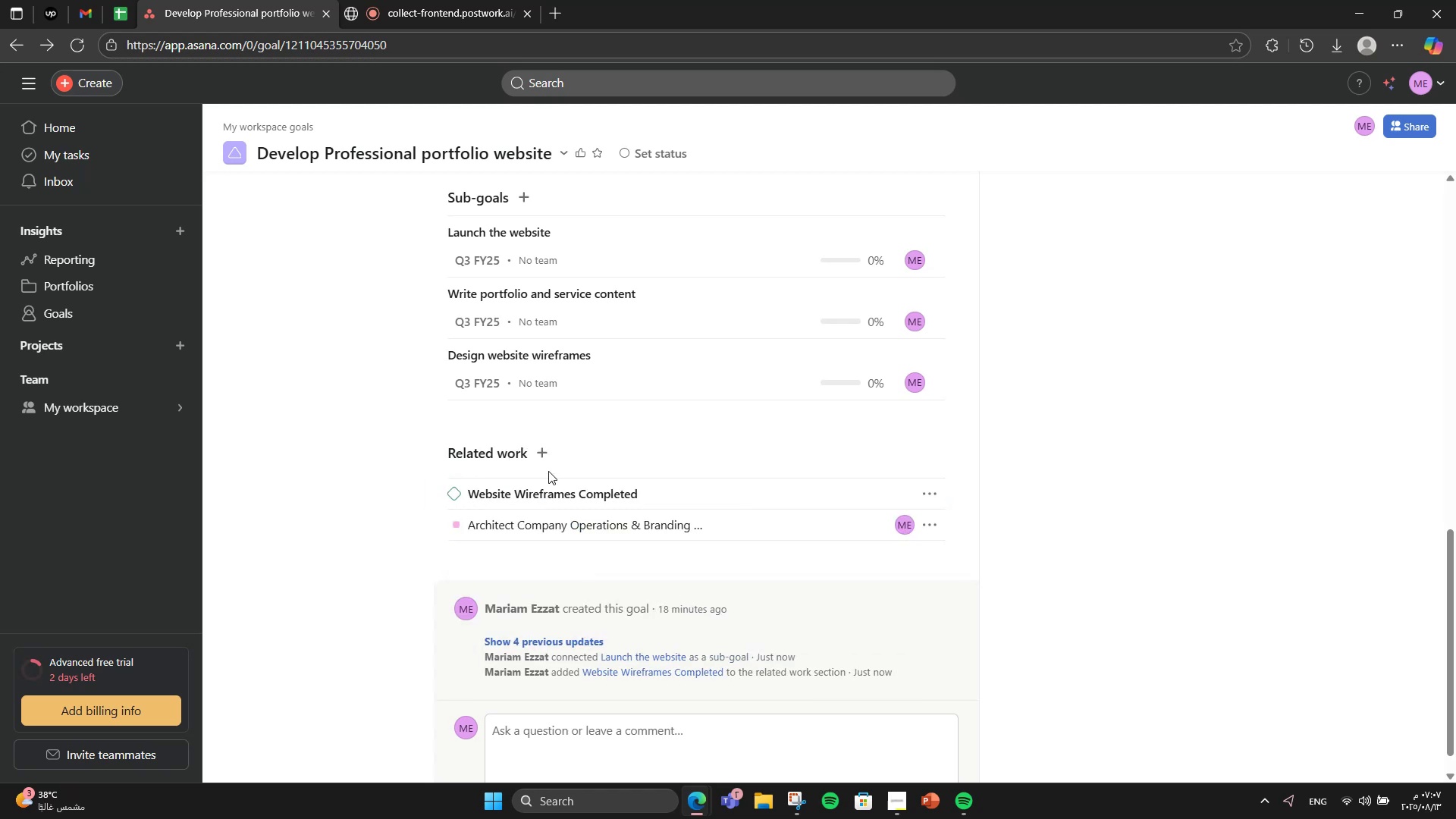 
left_click([548, 459])
 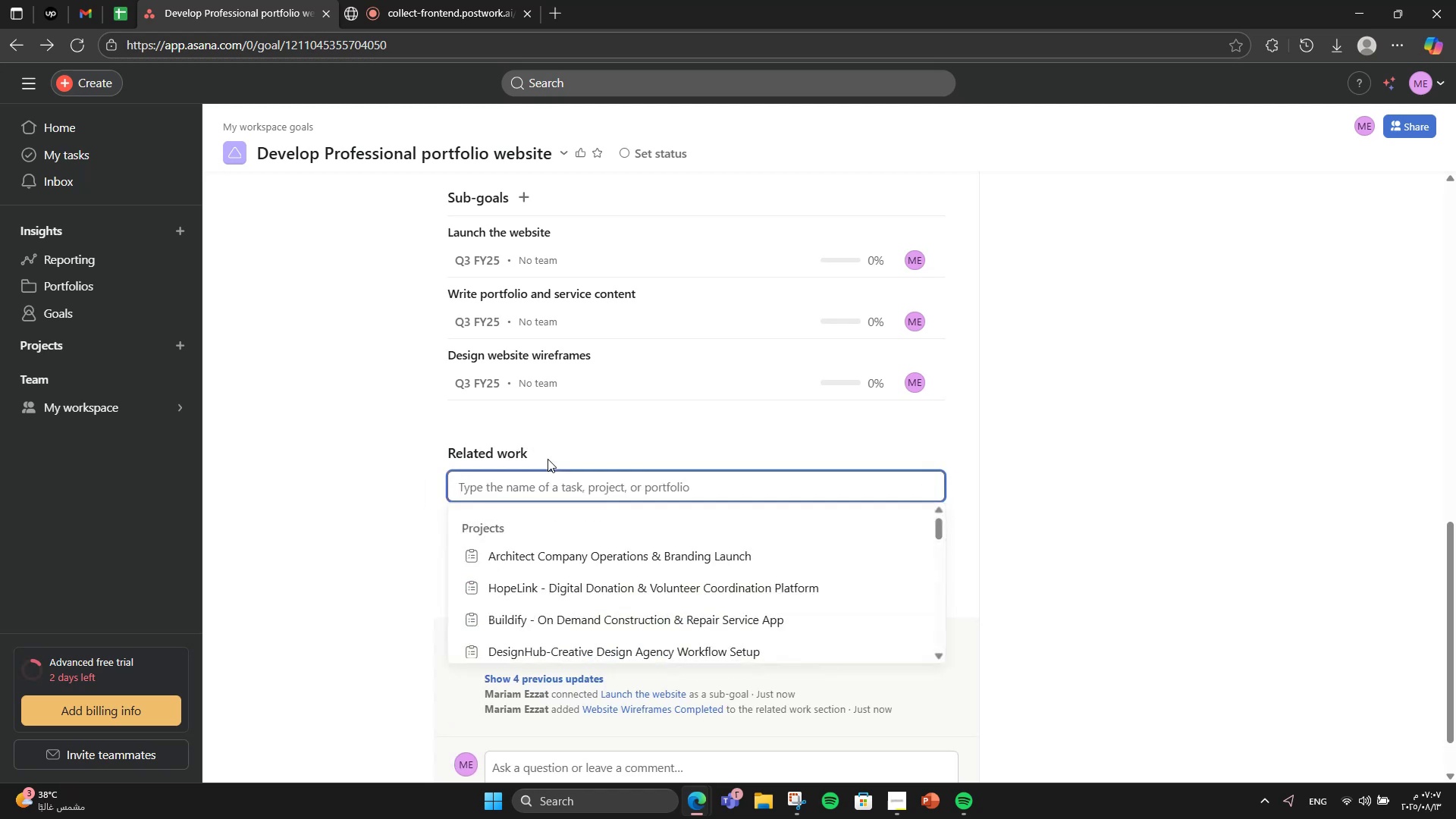 
type(web)
 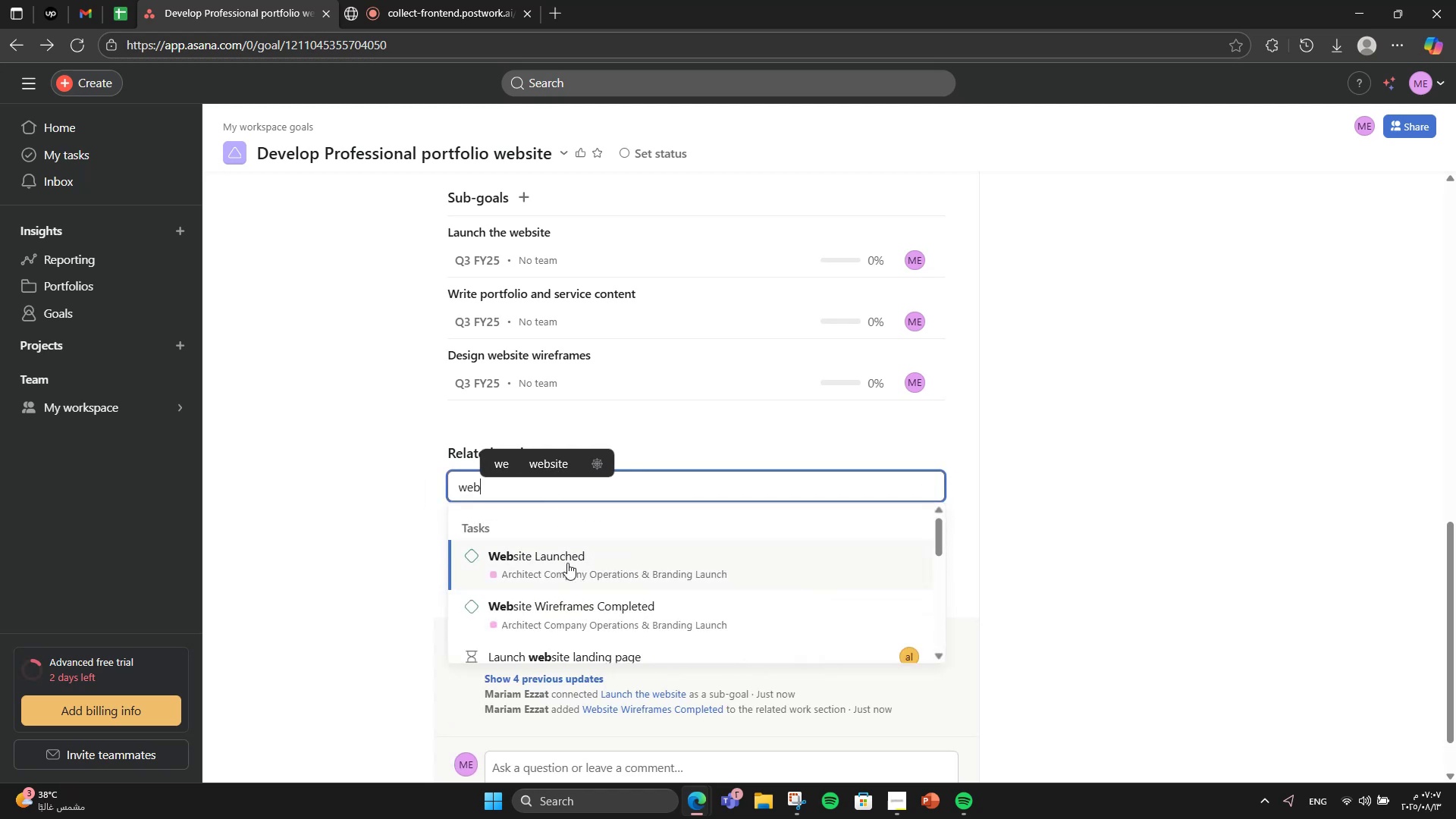 
left_click([567, 563])
 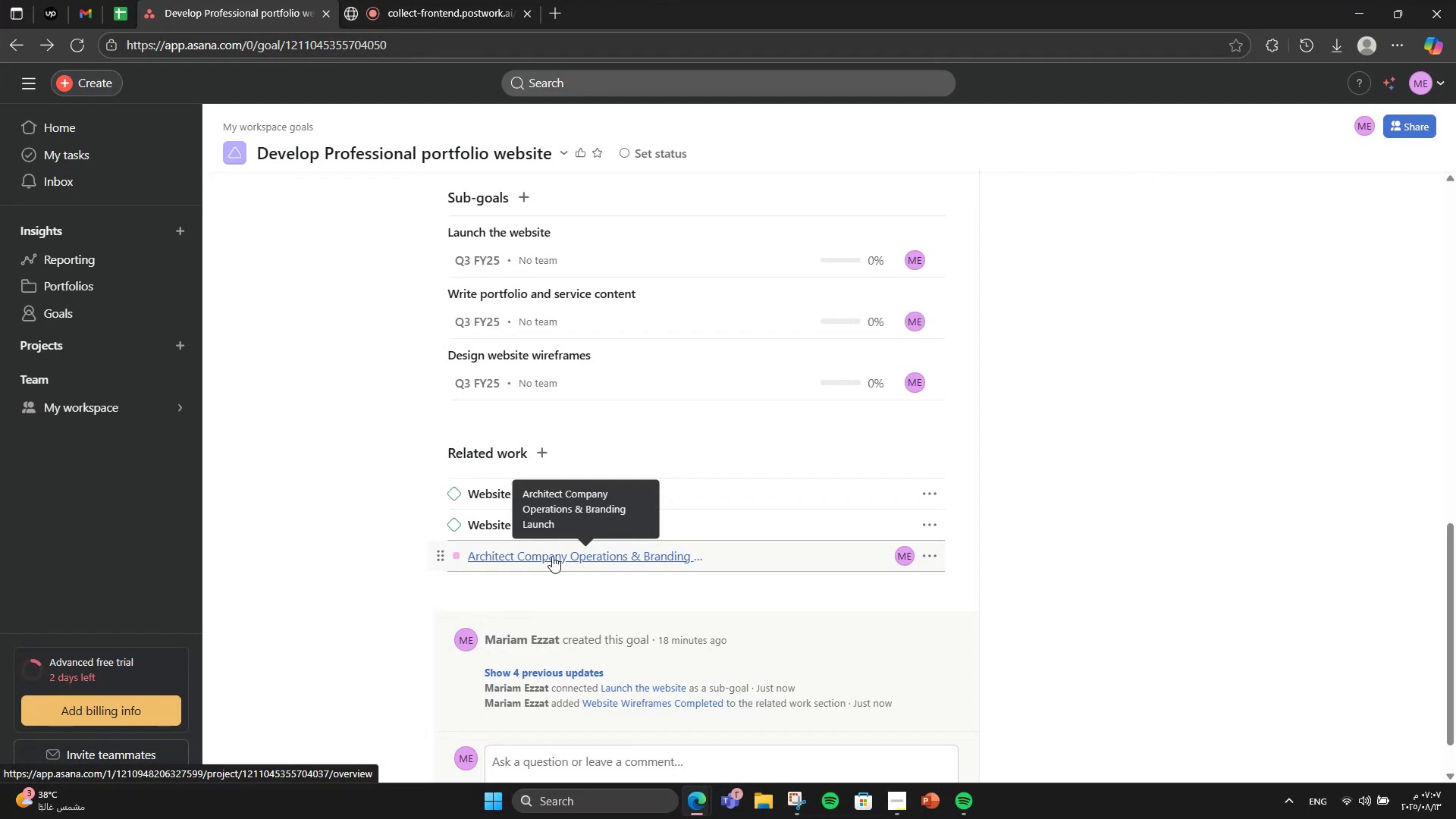 
scroll: coordinate [319, 440], scroll_direction: up, amount: 8.0
 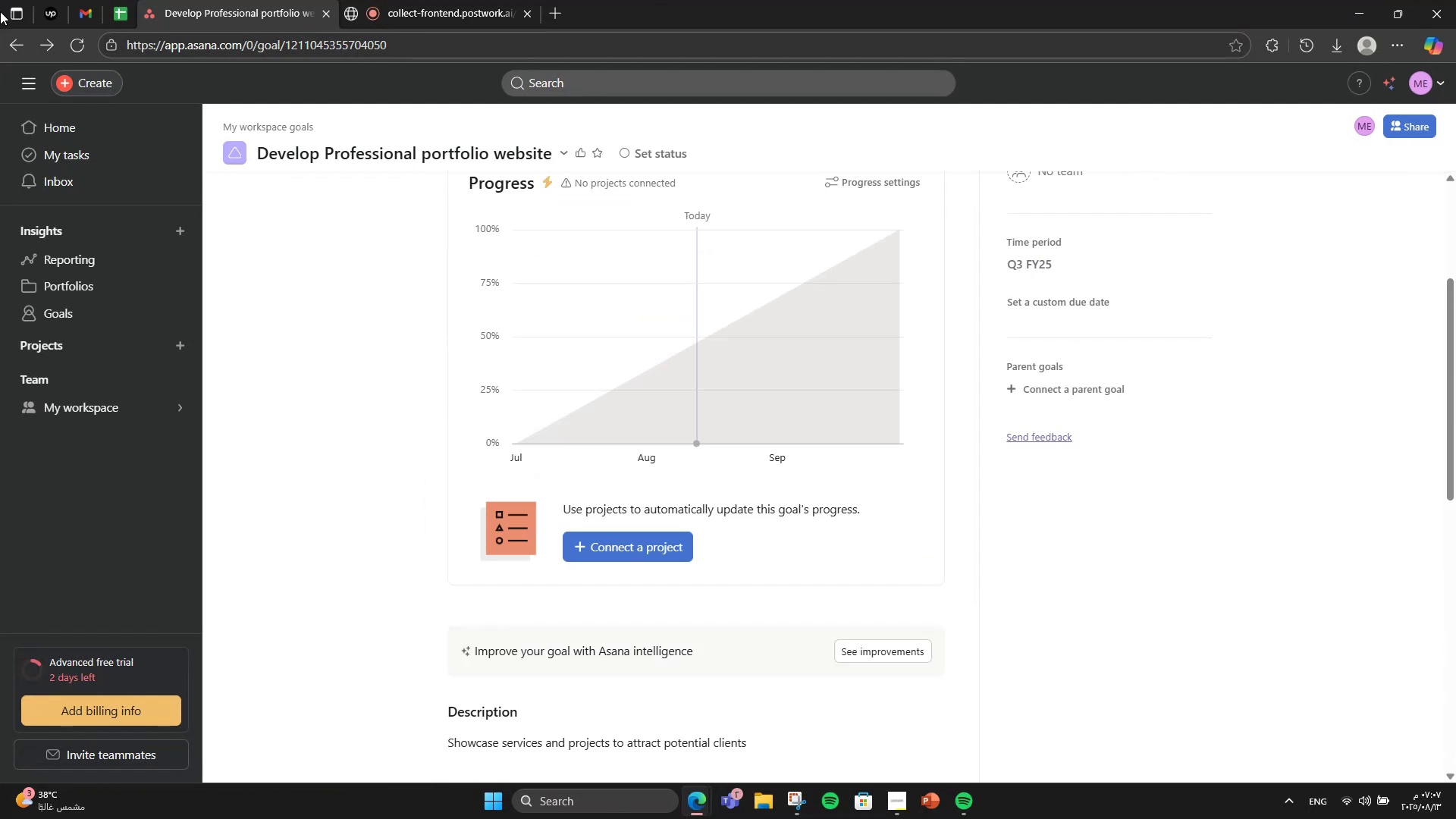 
left_click([1, 35])
 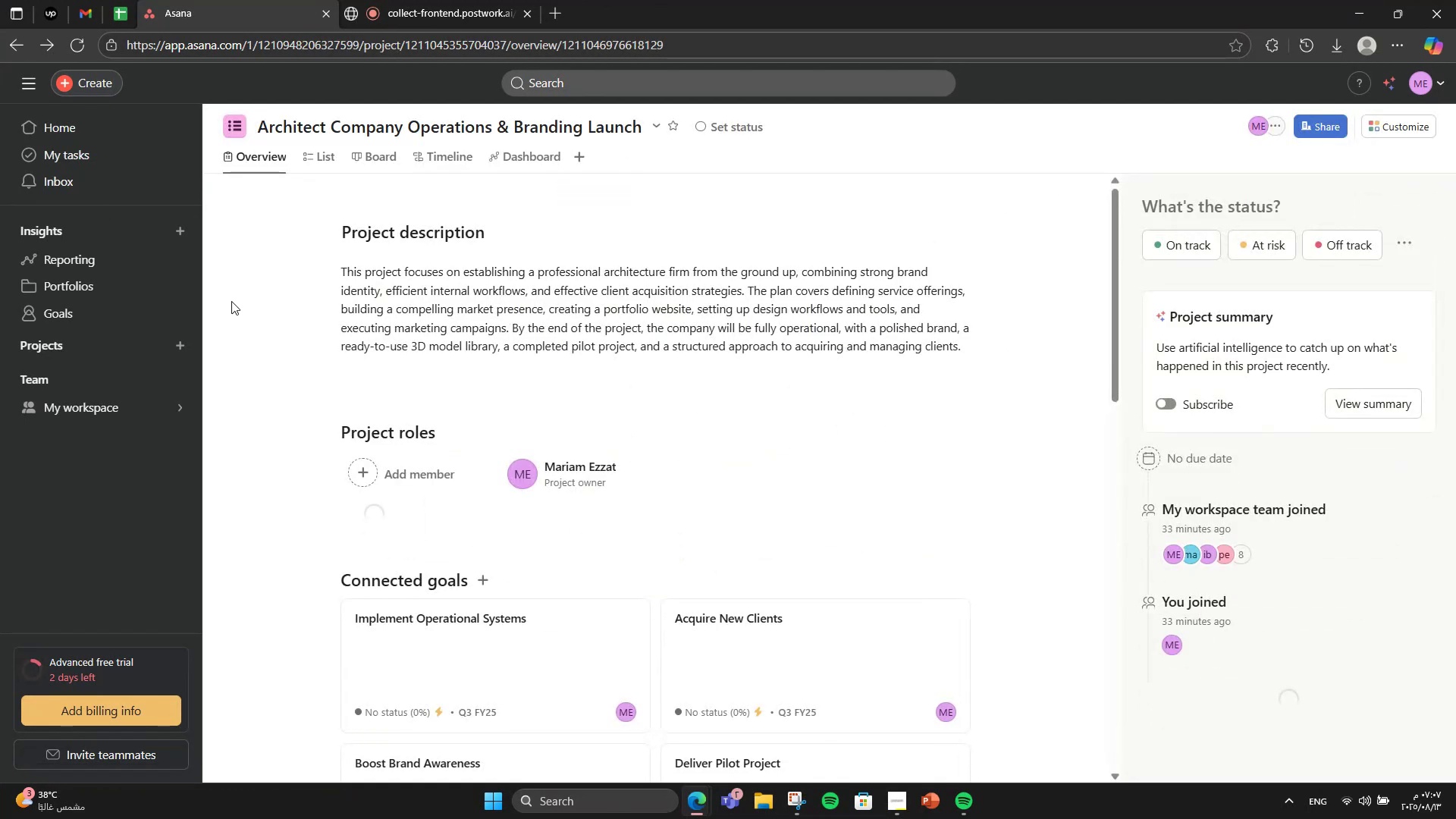 
scroll: coordinate [497, 408], scroll_direction: down, amount: 7.0
 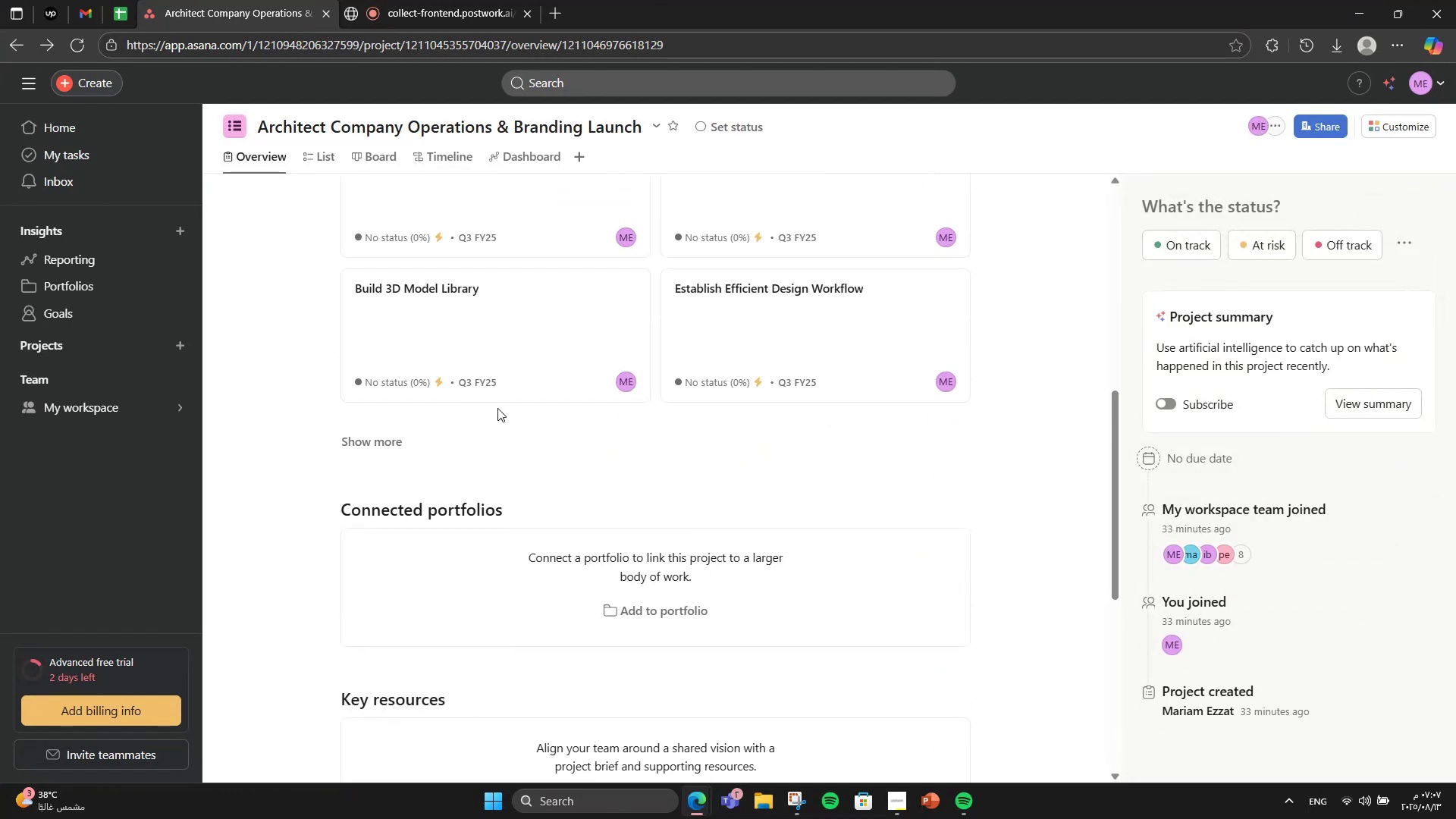 
scroll: coordinate [601, 503], scroll_direction: up, amount: 3.0
 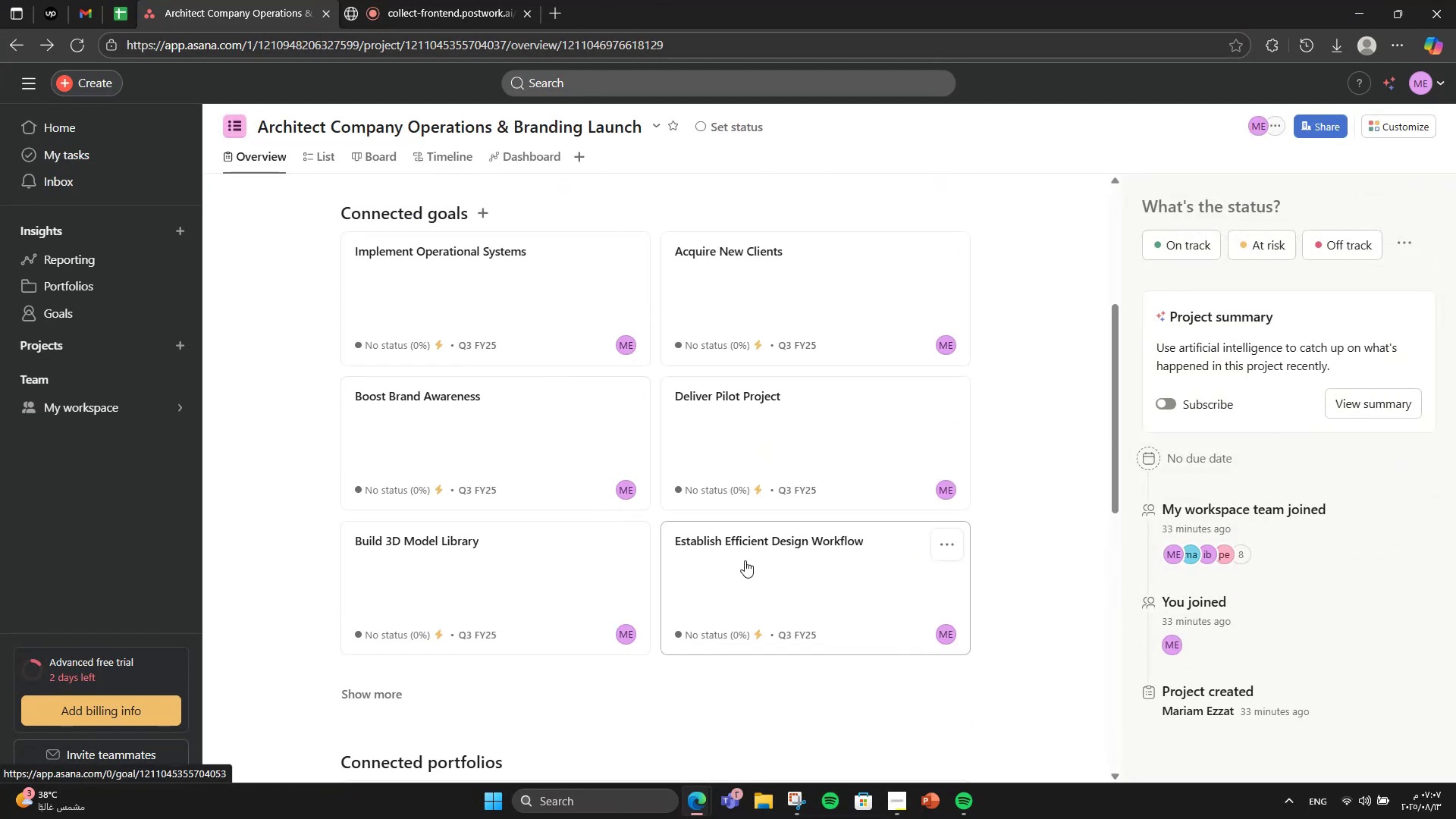 
left_click([745, 560])
 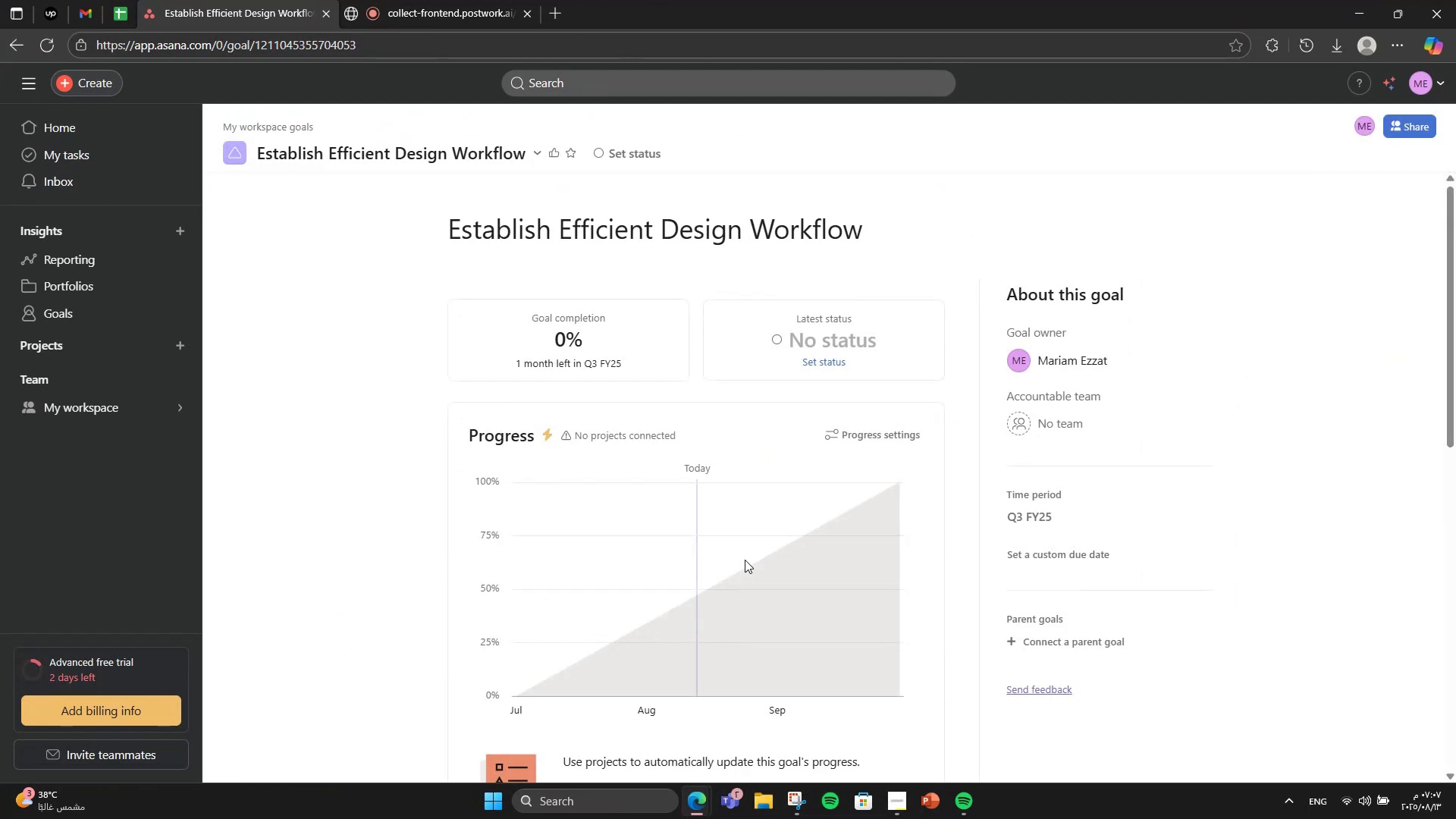 
scroll: coordinate [681, 579], scroll_direction: down, amount: 8.0
 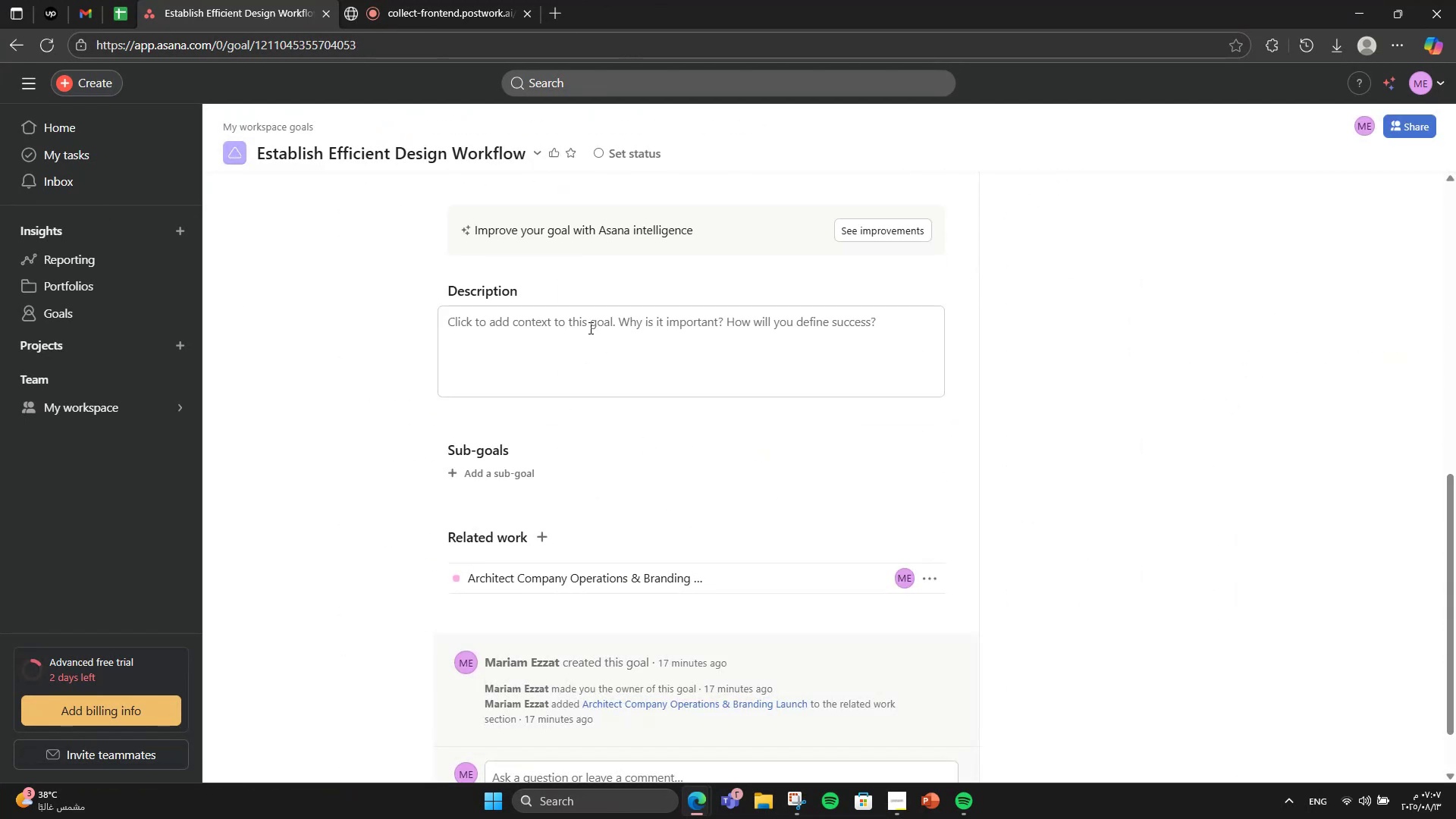 
left_click([589, 328])
 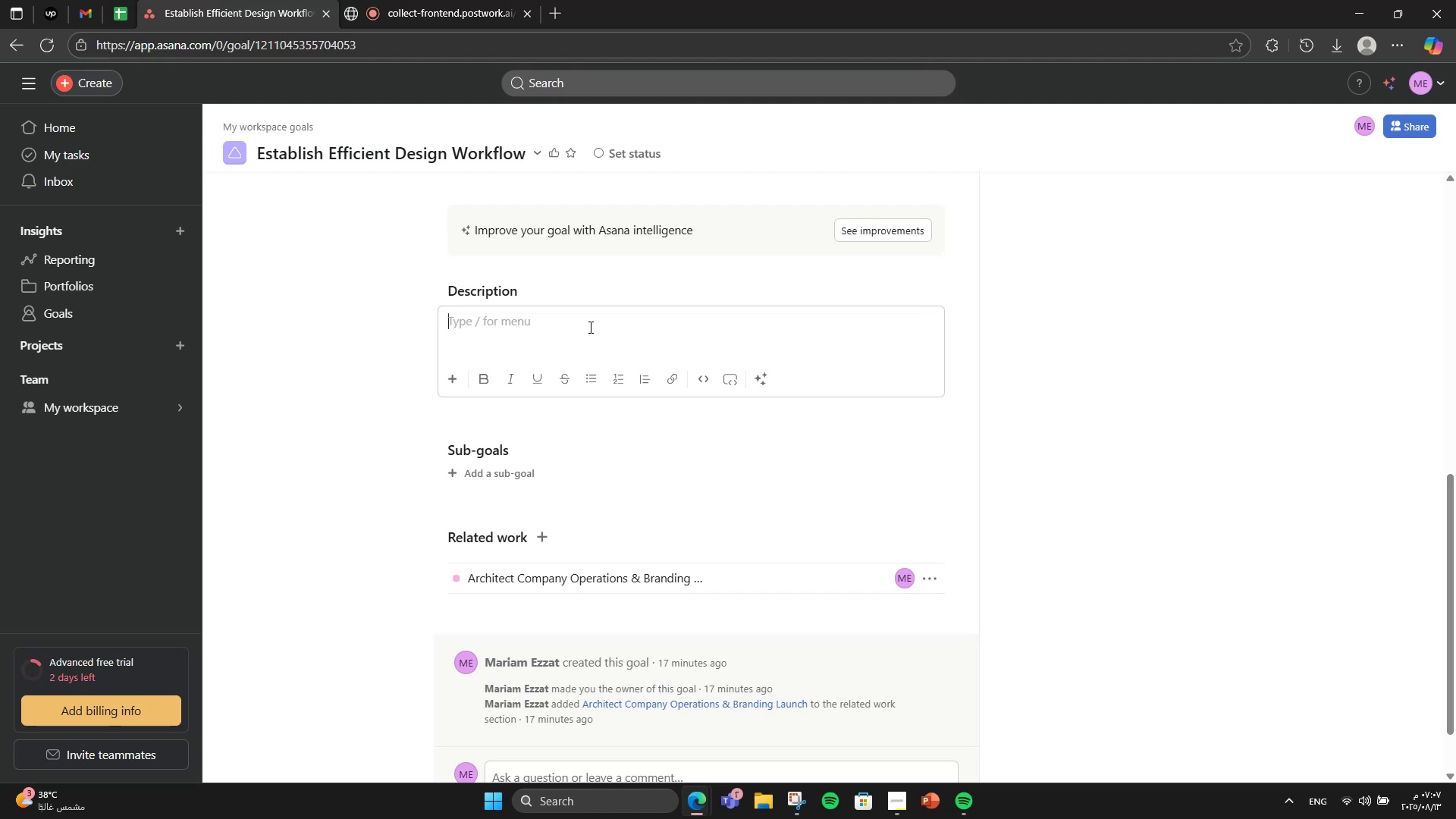 
type(Implement standardized tools ab=nn)
key(Backspace)
key(Backspace)
key(Backspace)
key(Backspace)
type(nd prcs)
key(Backspace)
type(ess )
 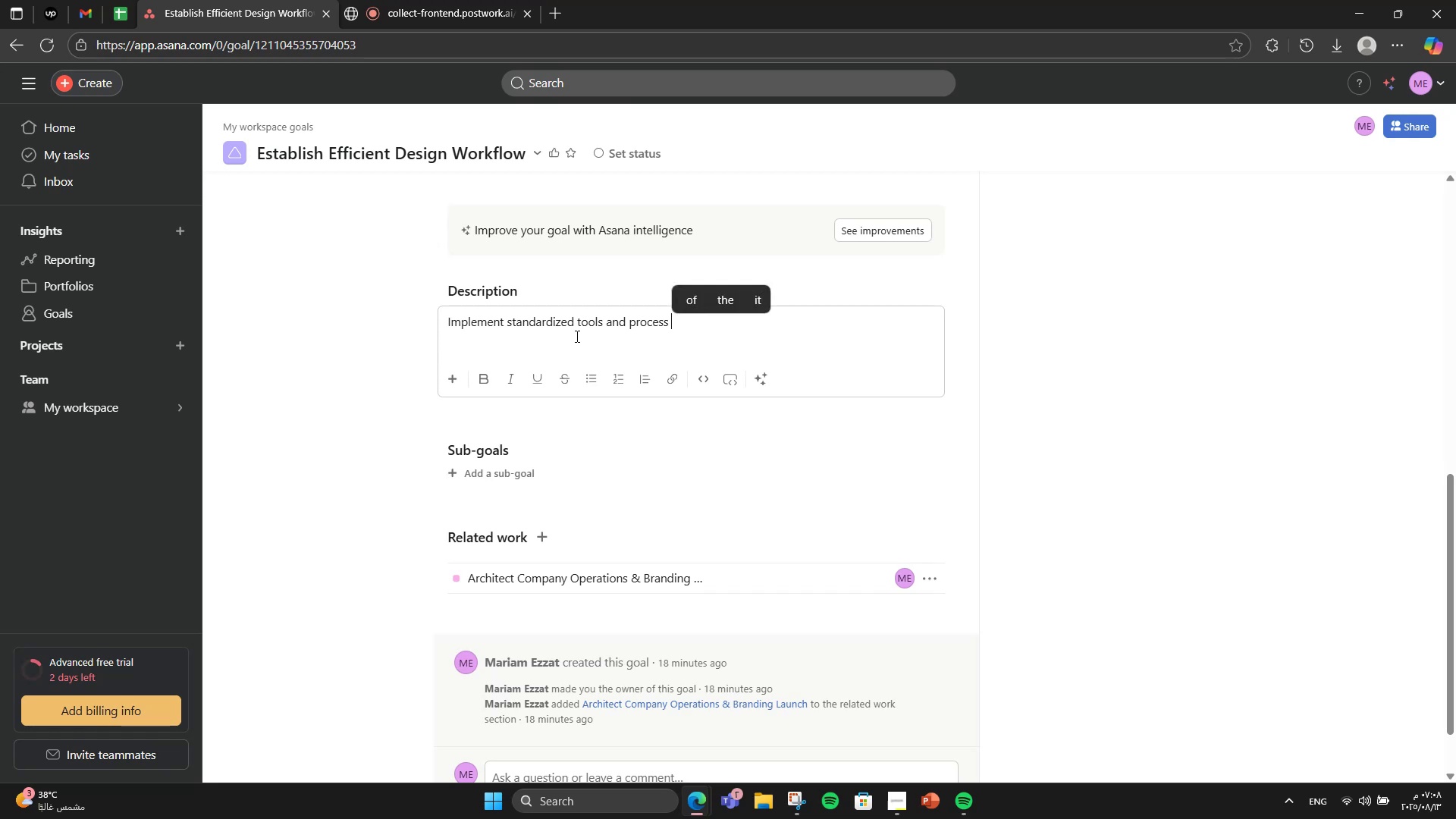 
wait(5.21)
 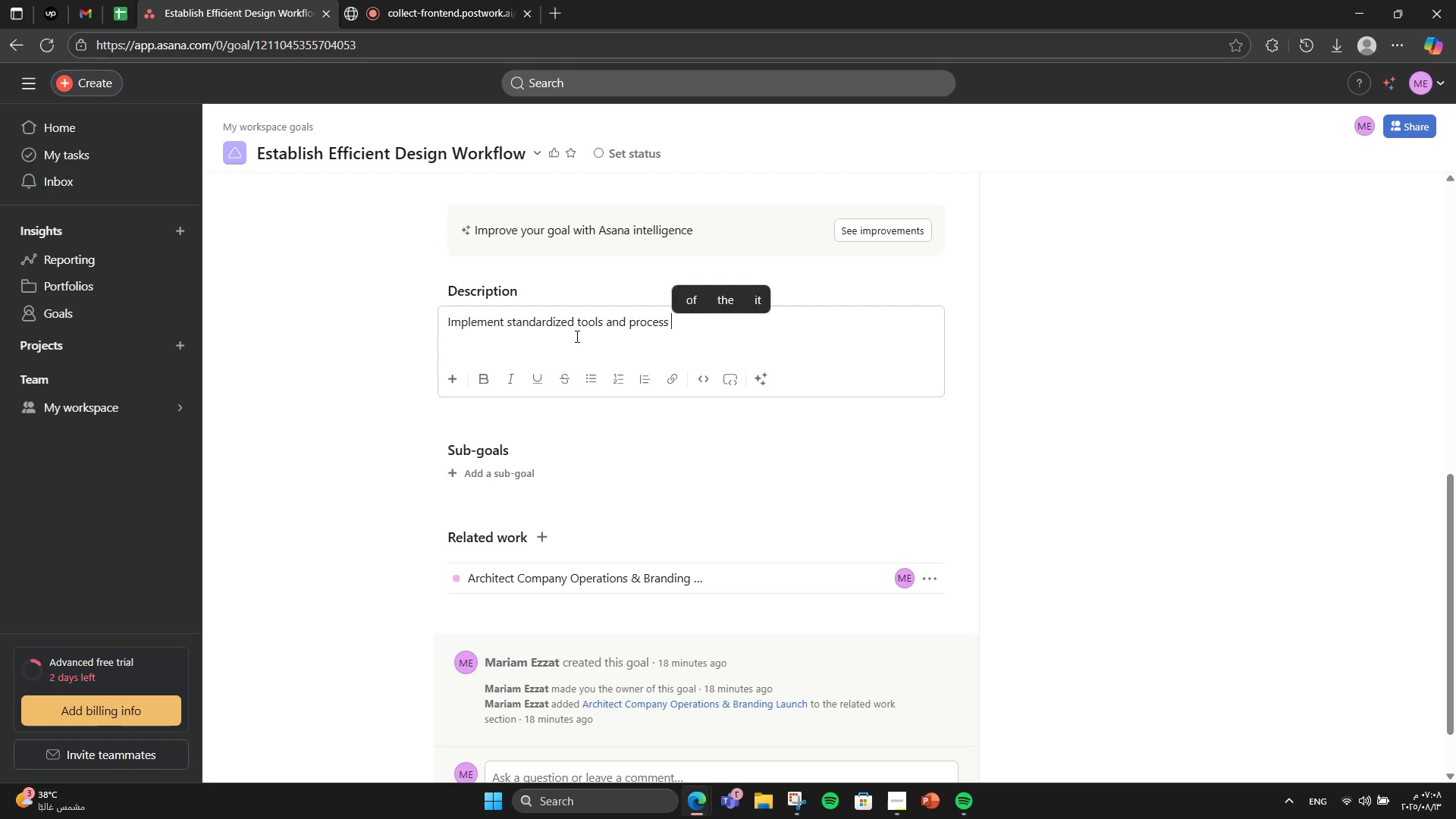 
key(Backspace)
type(es for faster )
key(Backspace)
type(,highr)
key(Backspace)
type(er )
key(Backspace)
type(-quality )
 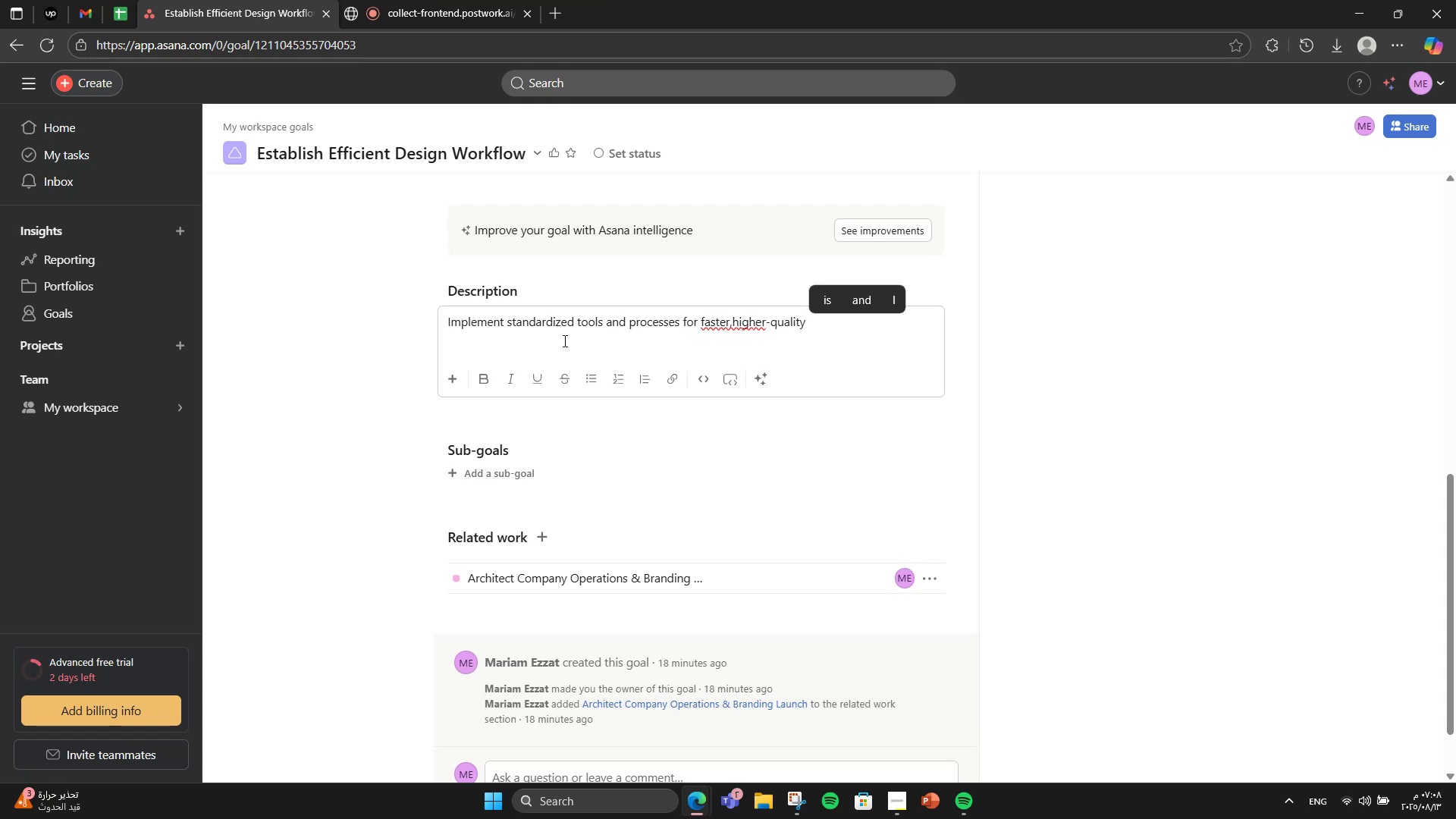 
hold_key(key=ArrowLeft, duration=0.75)
 